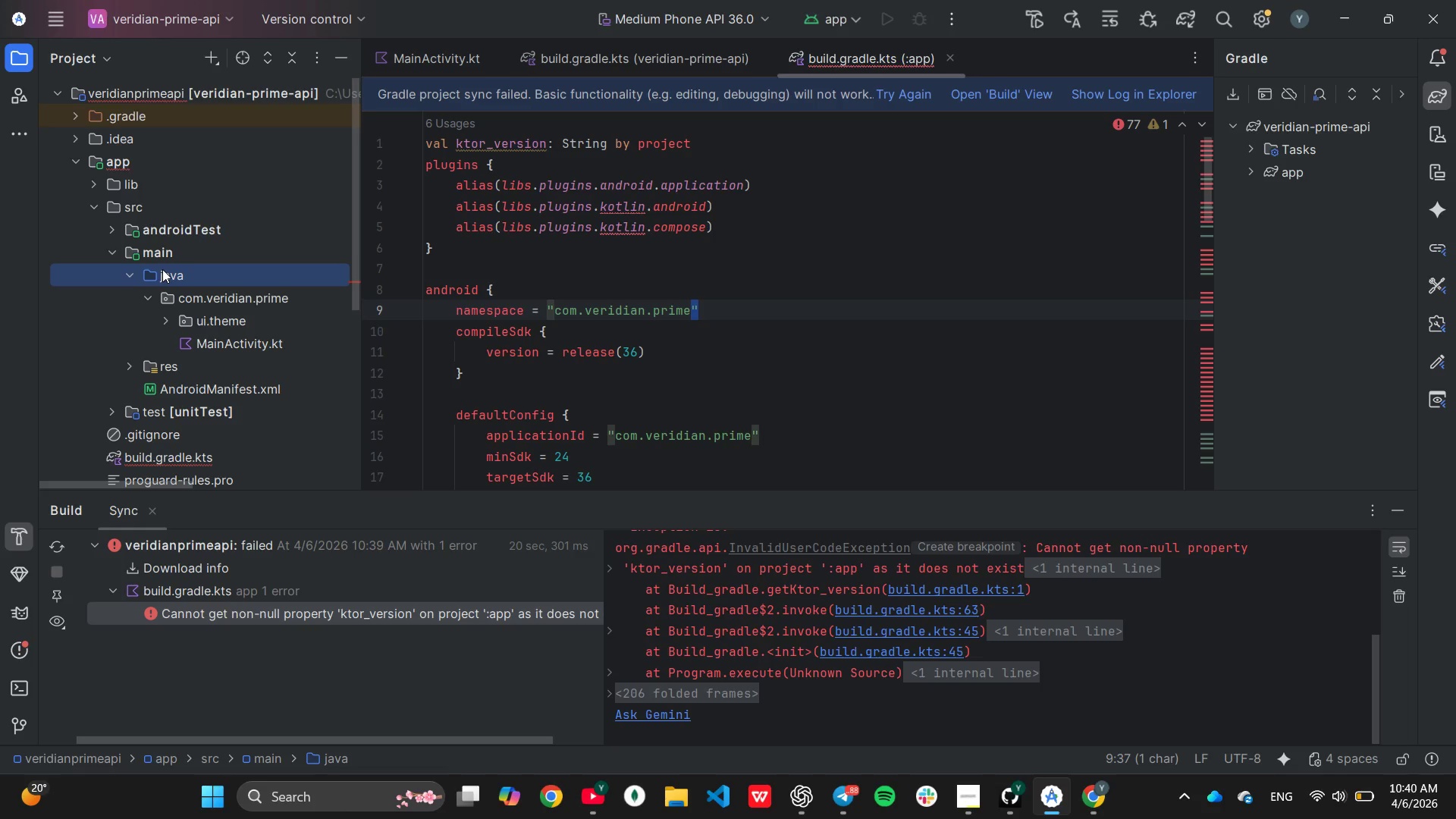 
wait(31.53)
 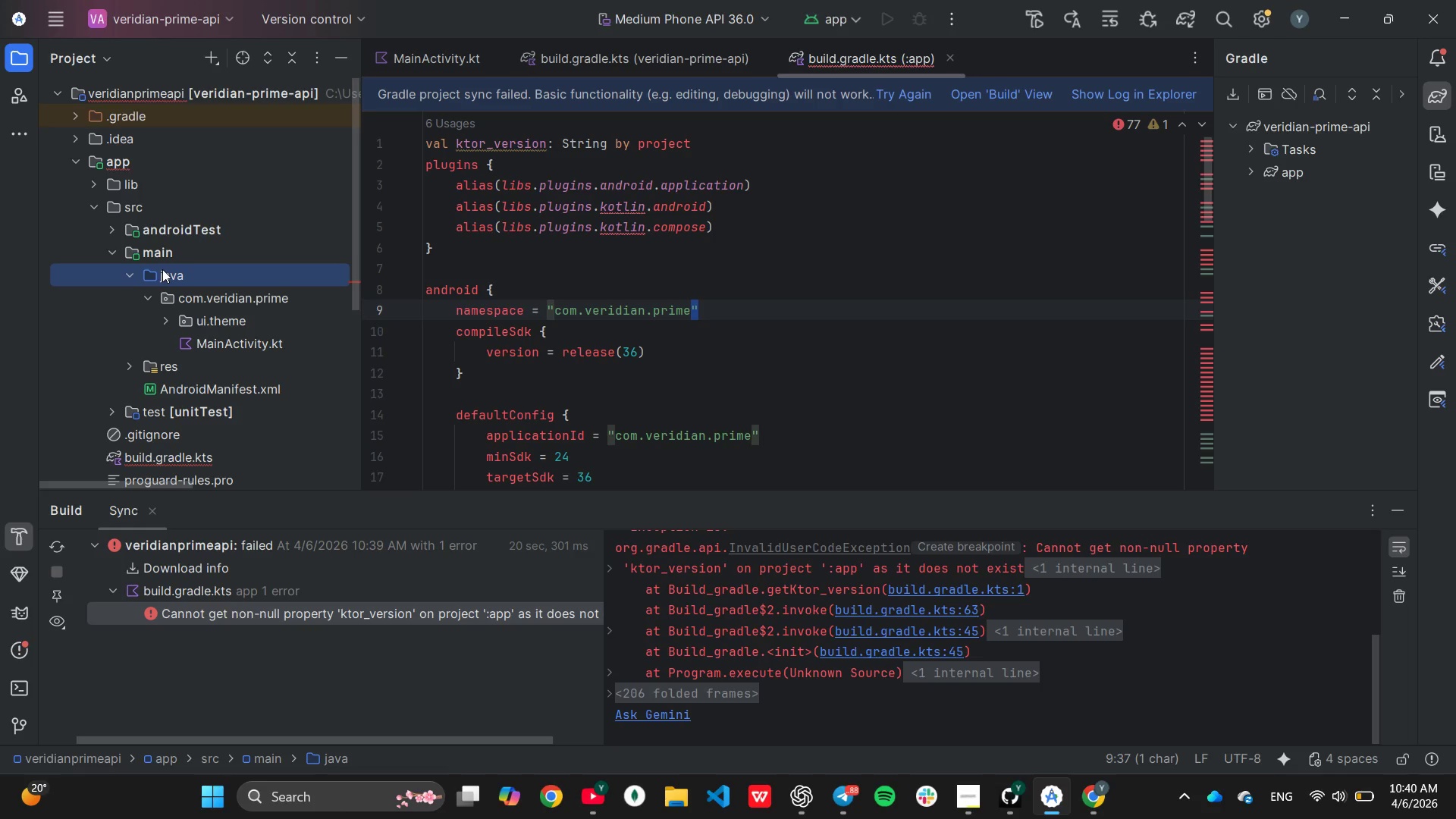 
left_click([125, 267])
 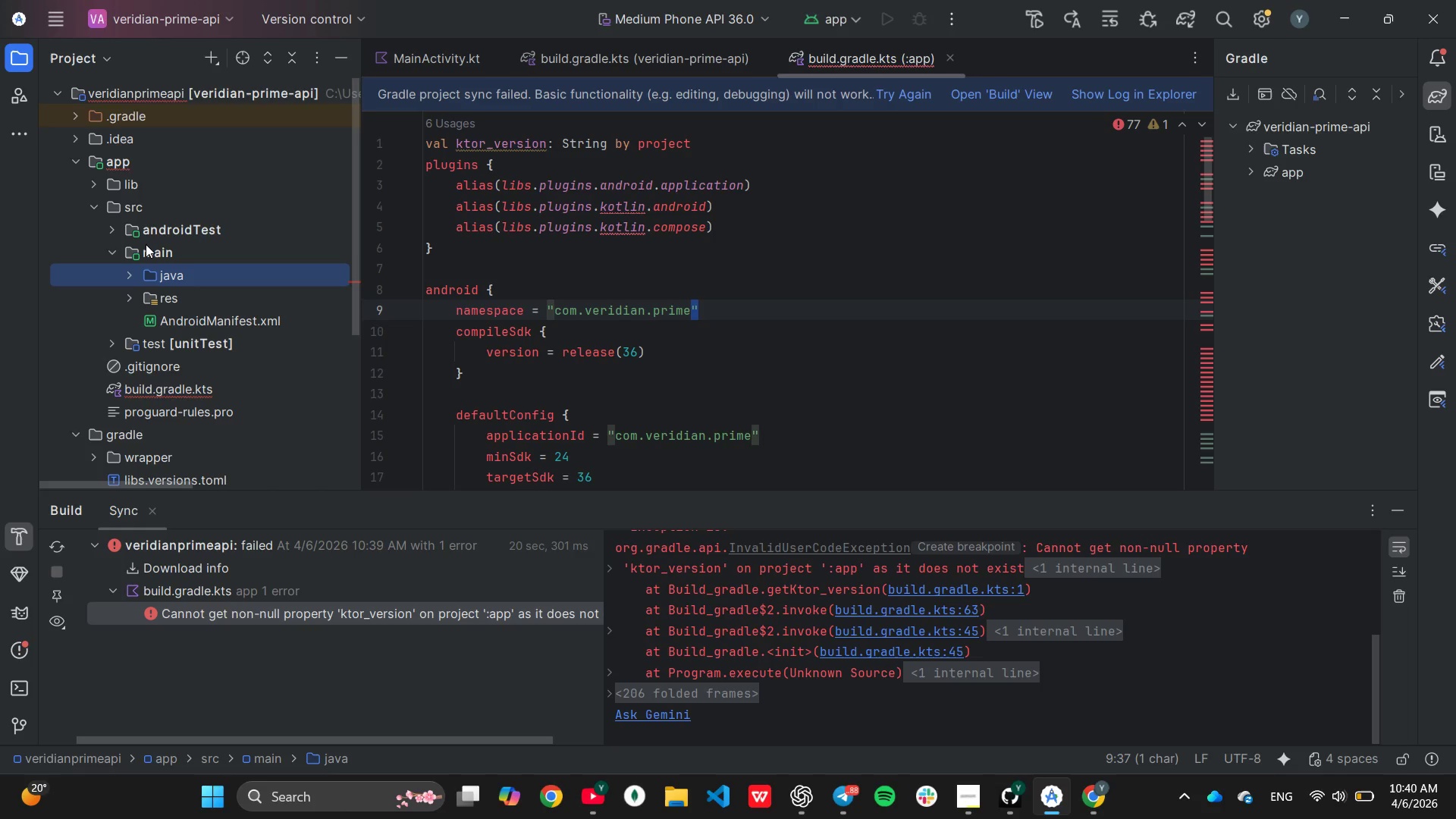 
left_click([146, 244])
 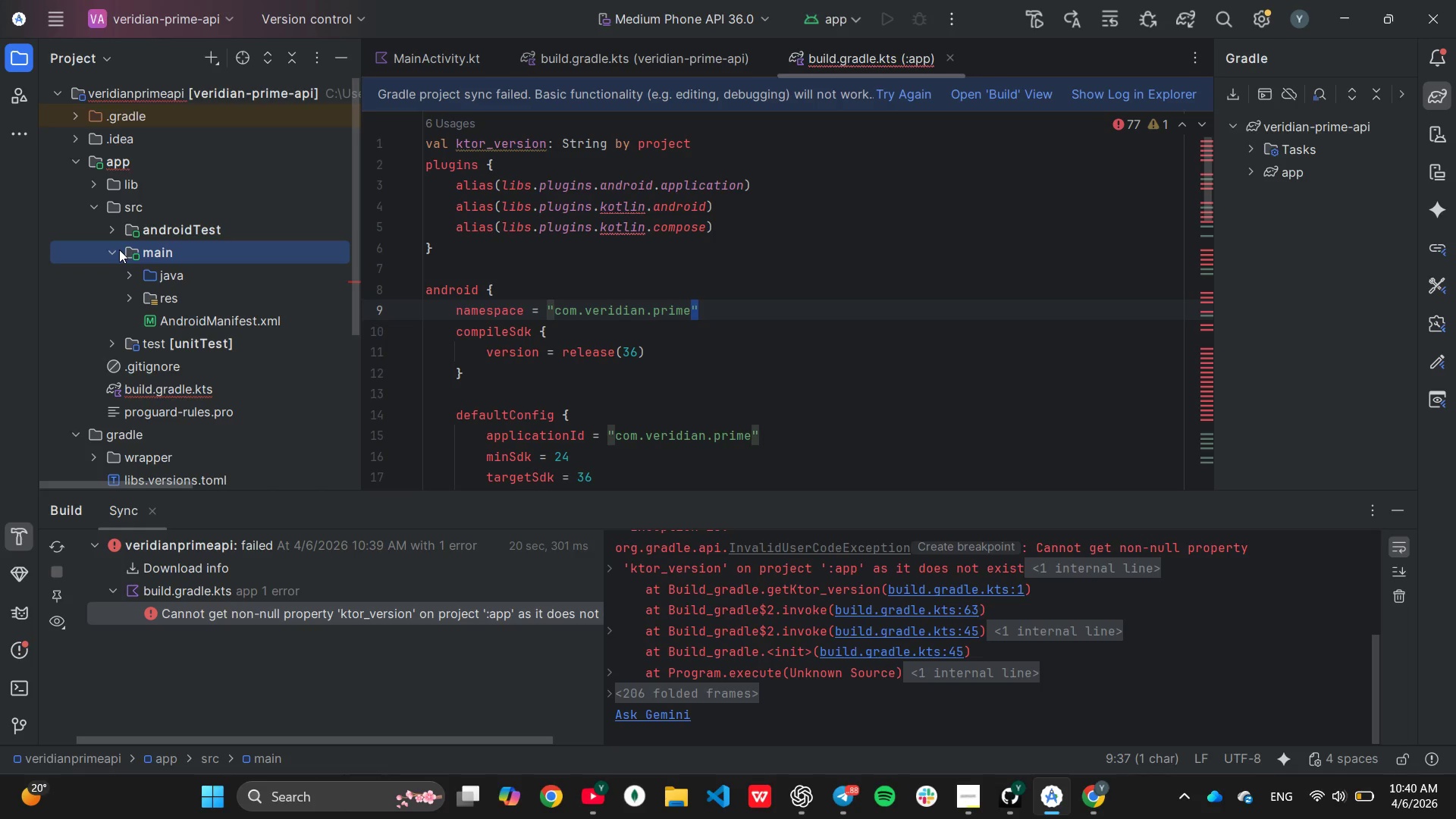 
left_click([111, 246])
 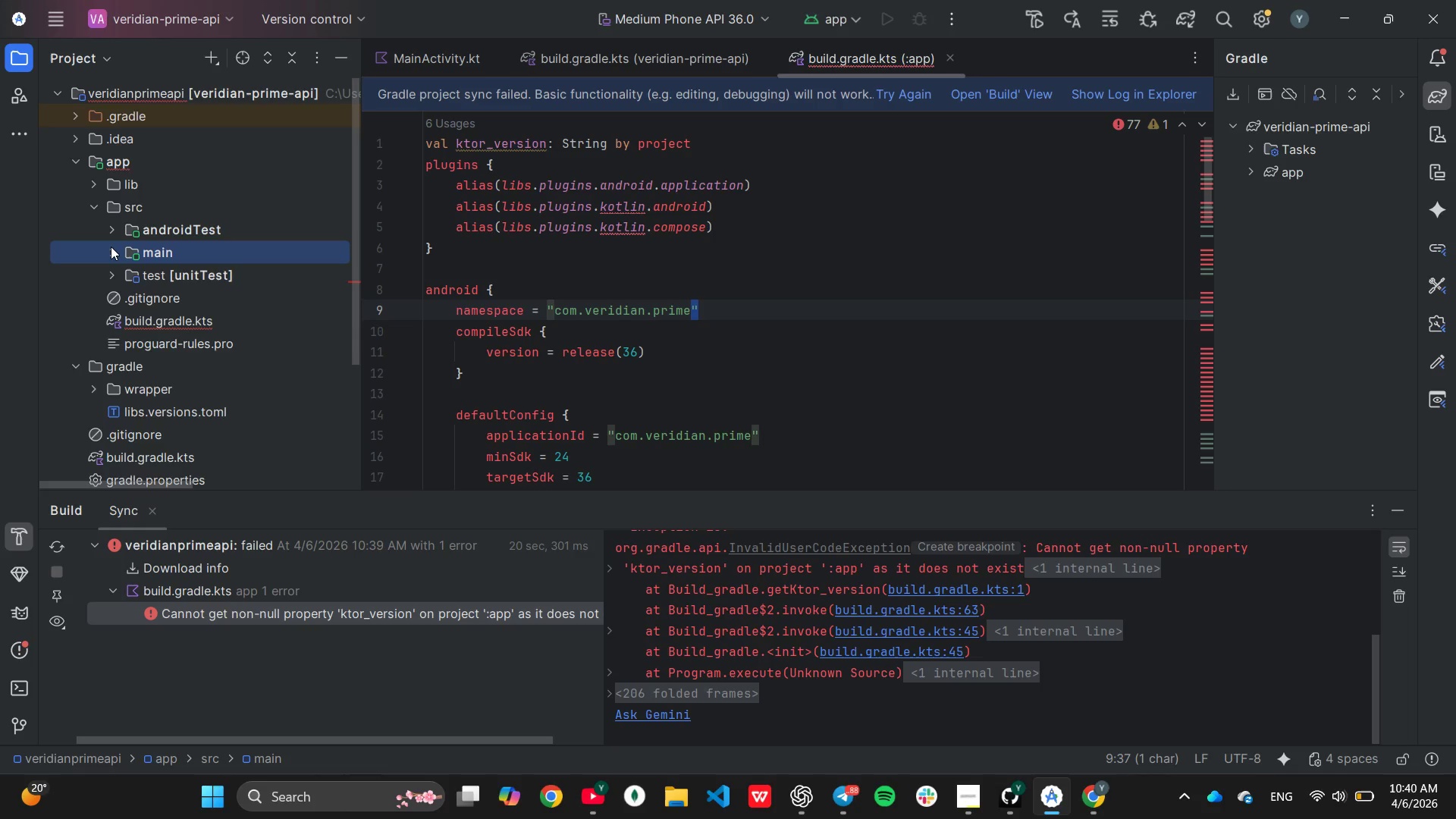 
left_click([111, 246])
 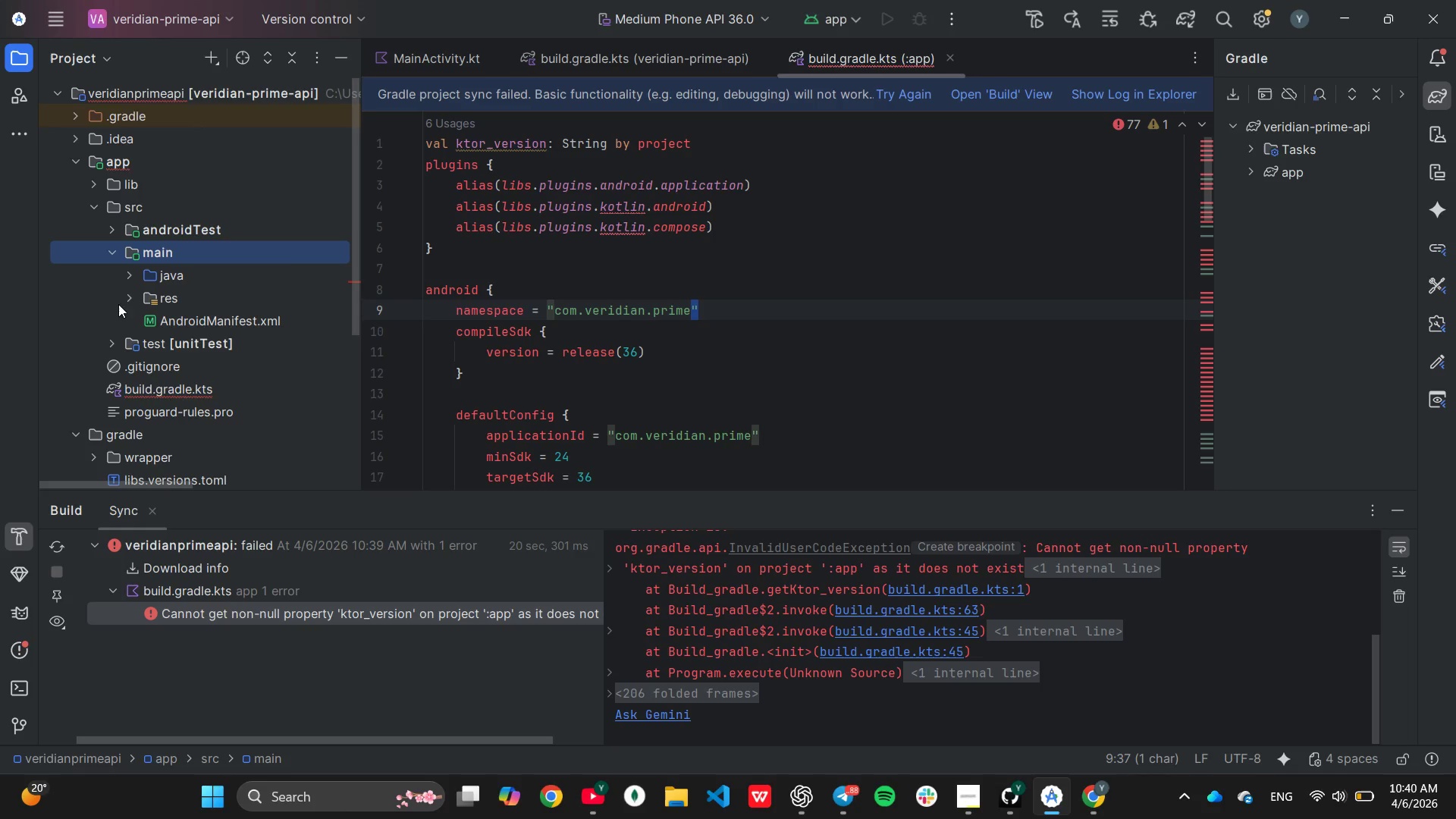 
wait(5.33)
 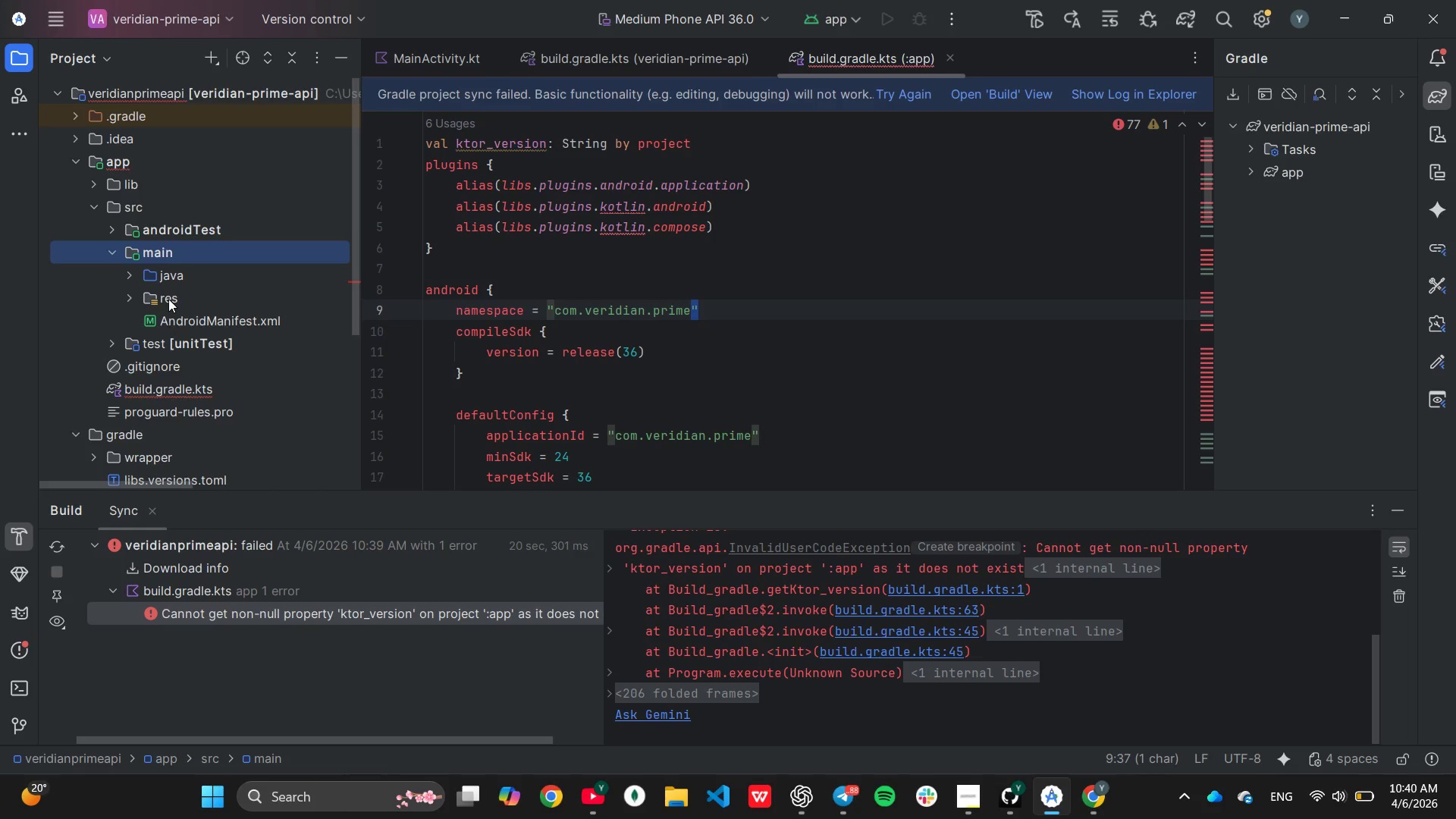 
left_click([127, 299])
 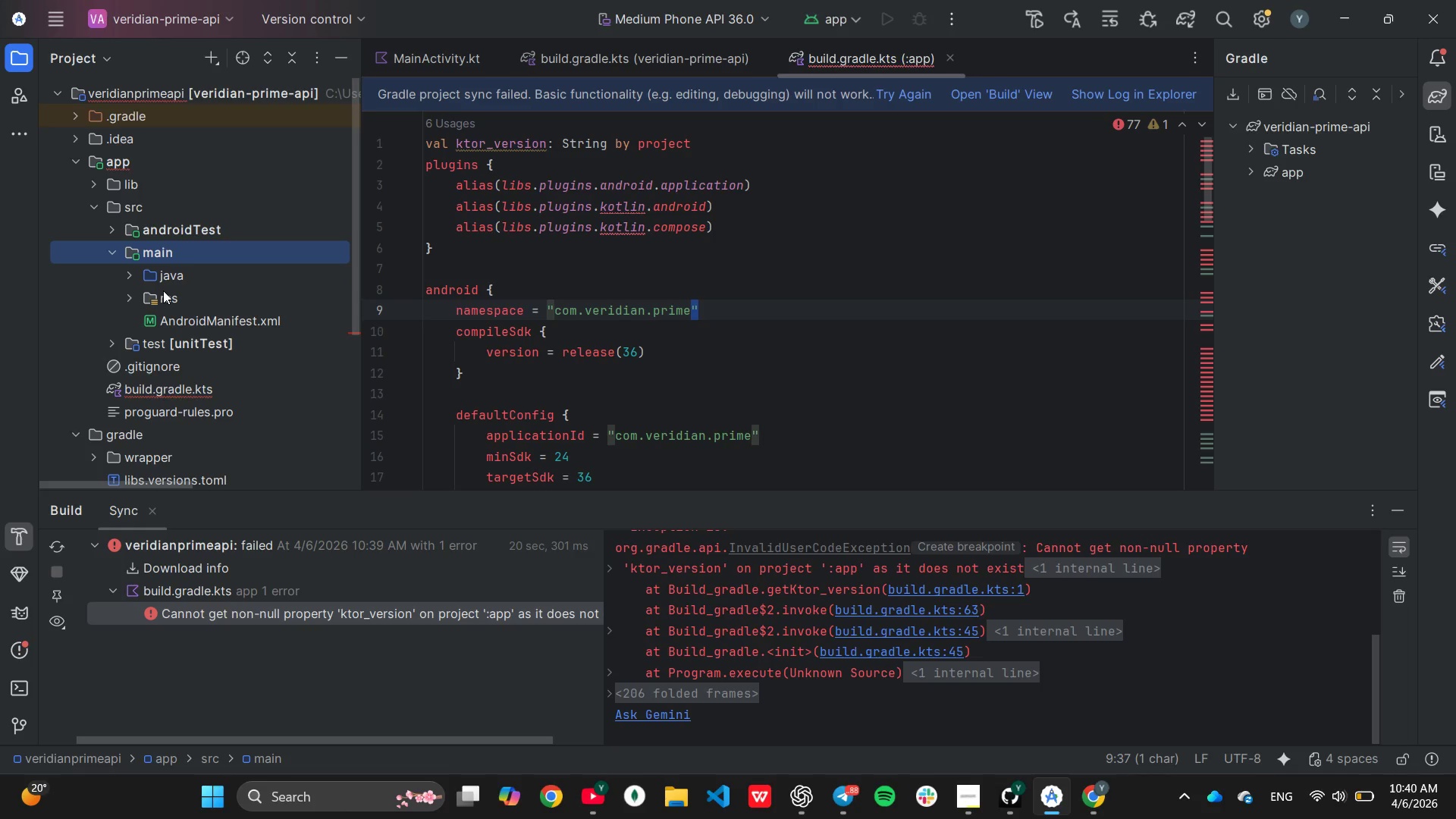 
right_click([163, 290])
 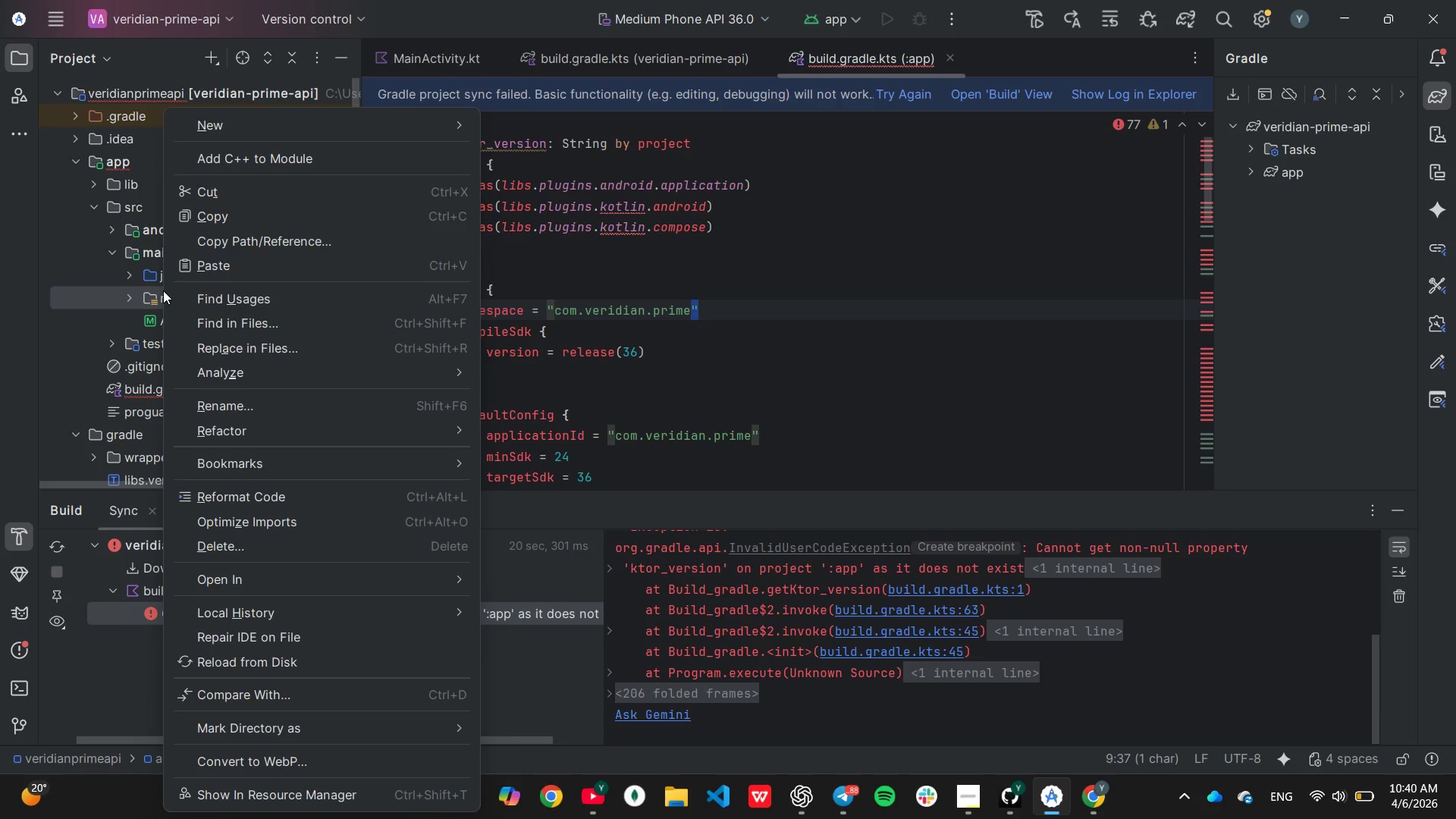 
left_click([163, 290])
 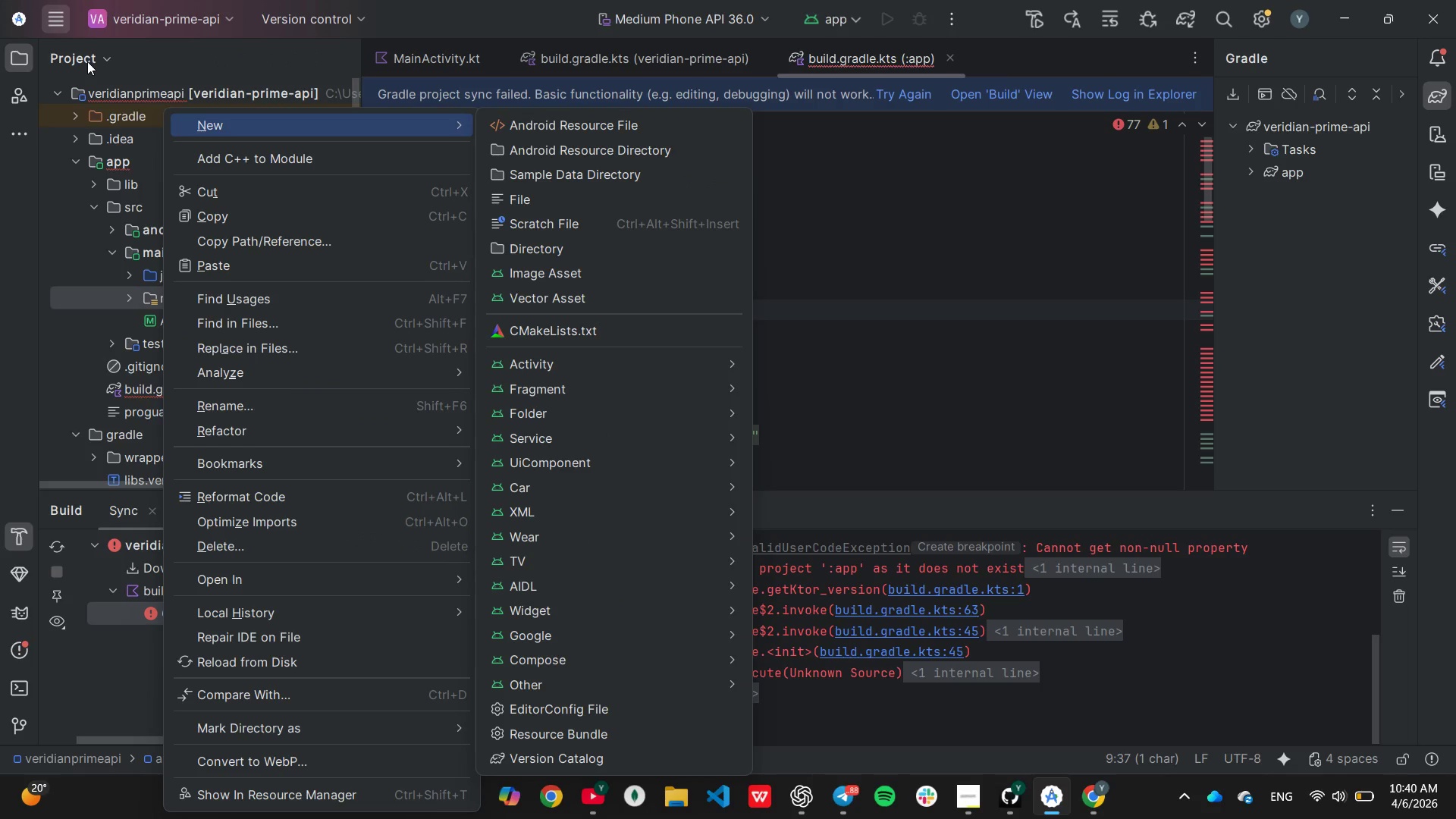 
wait(6.09)
 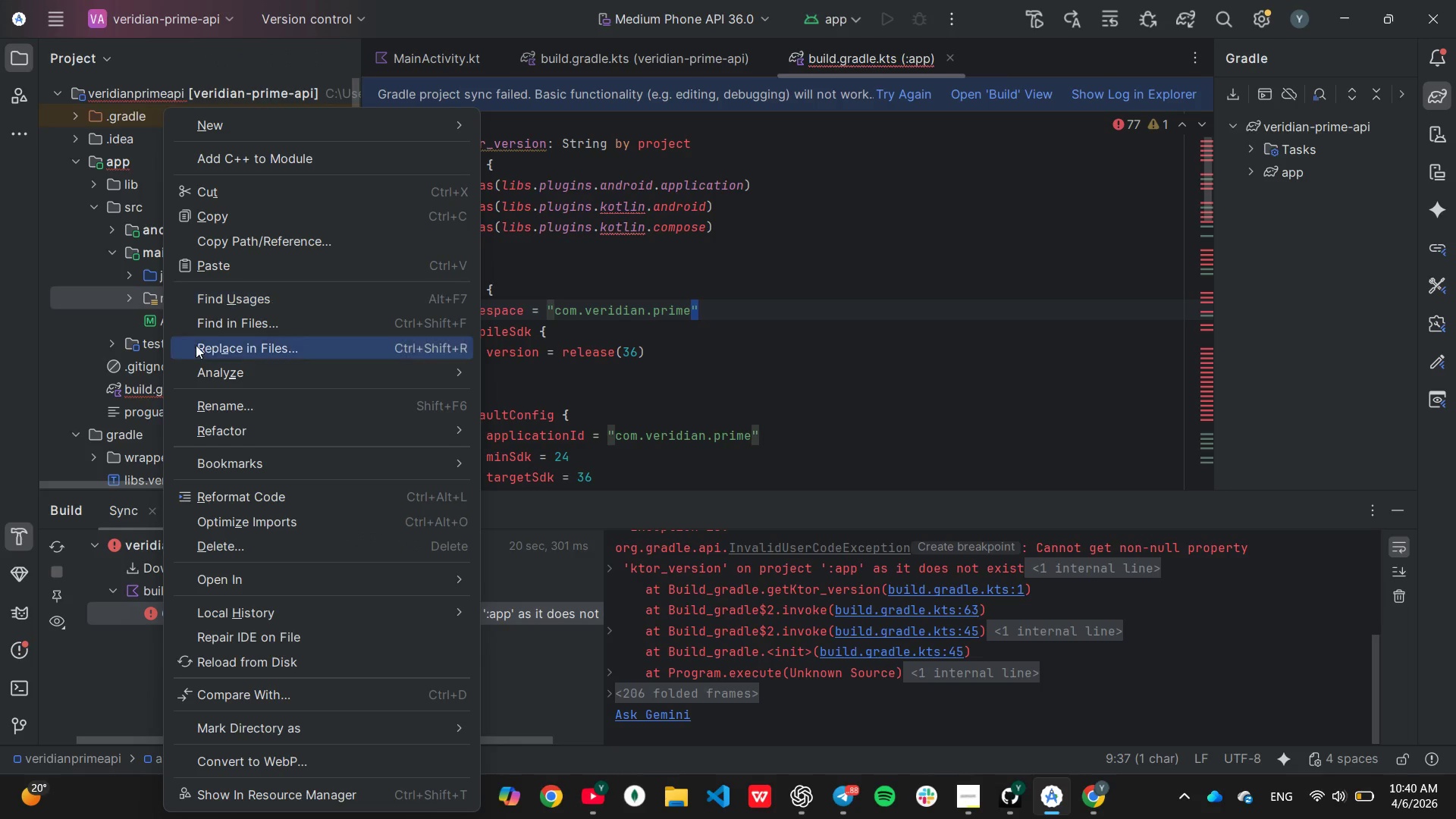 
left_click([92, 303])
 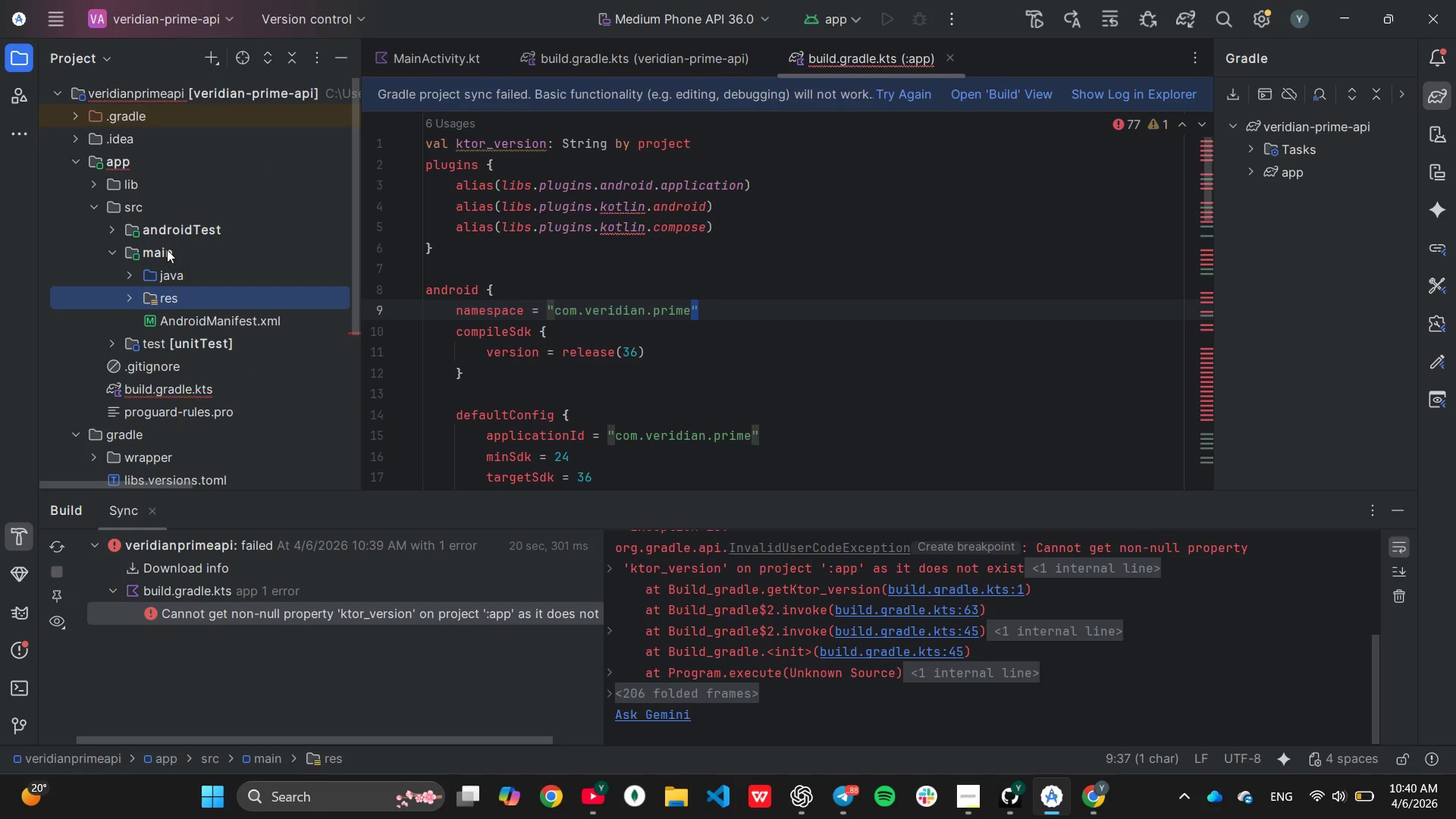 
left_click([165, 249])
 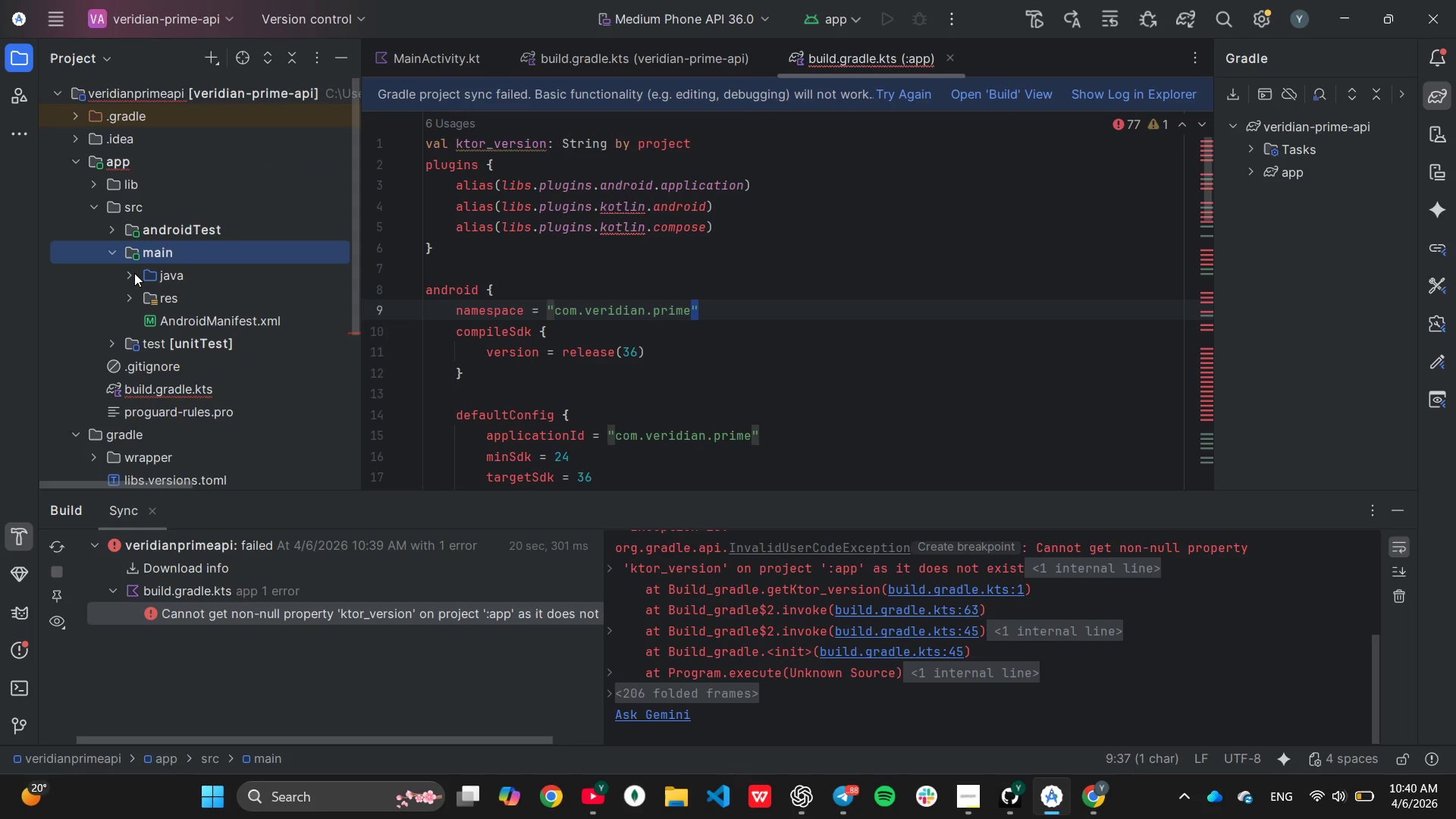 
left_click([133, 273])
 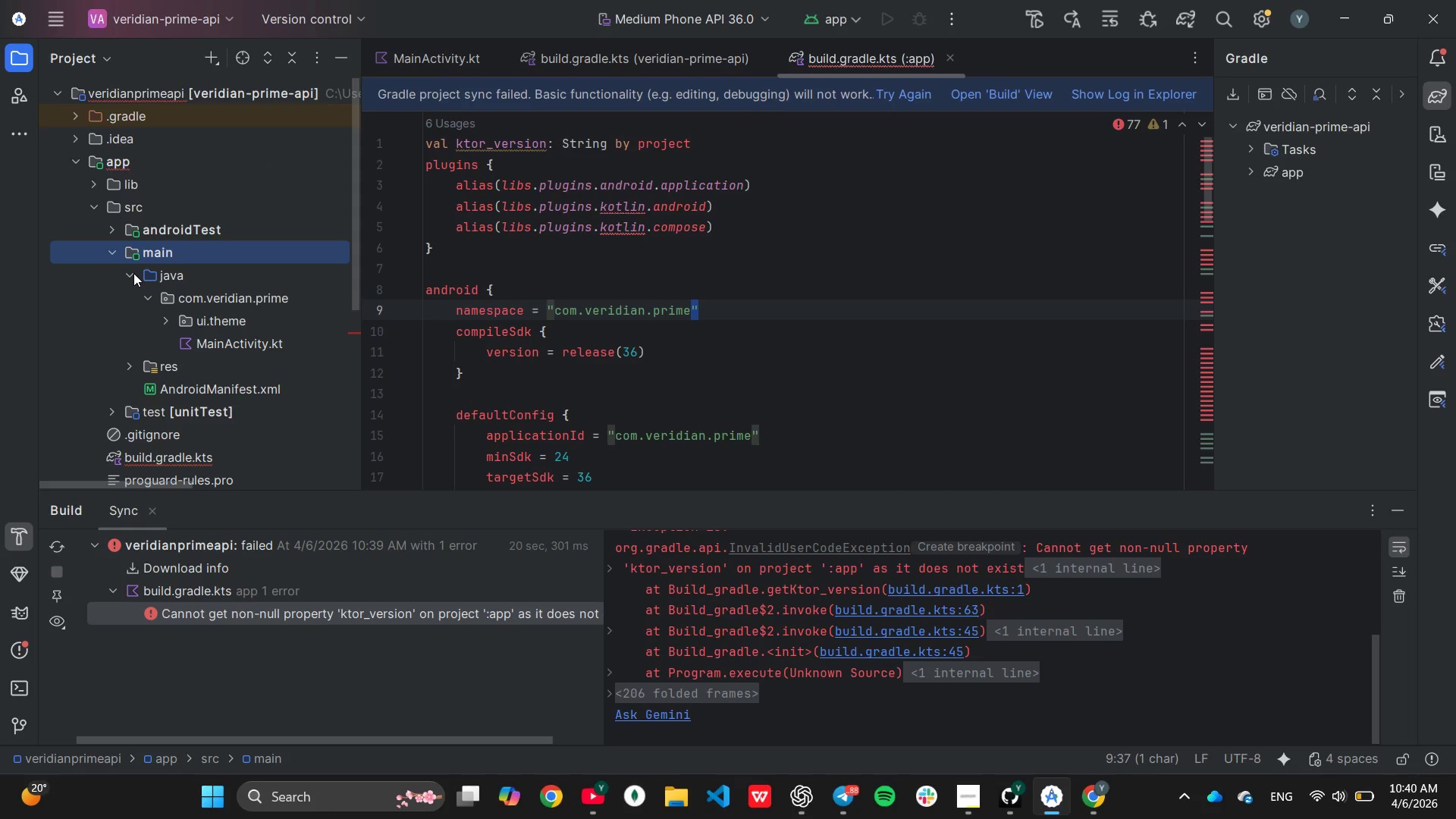 
left_click([133, 273])
 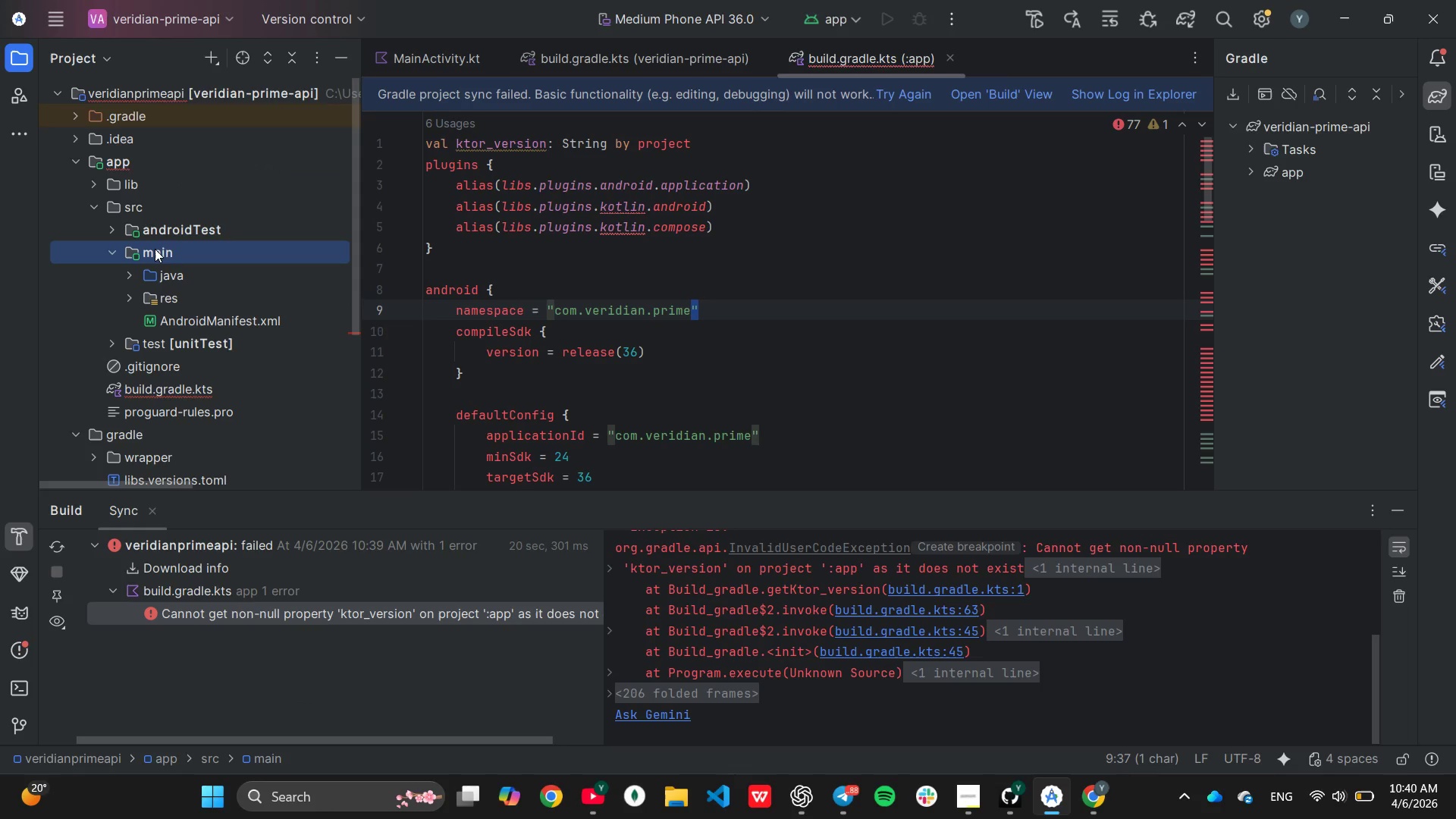 
right_click([155, 249])
 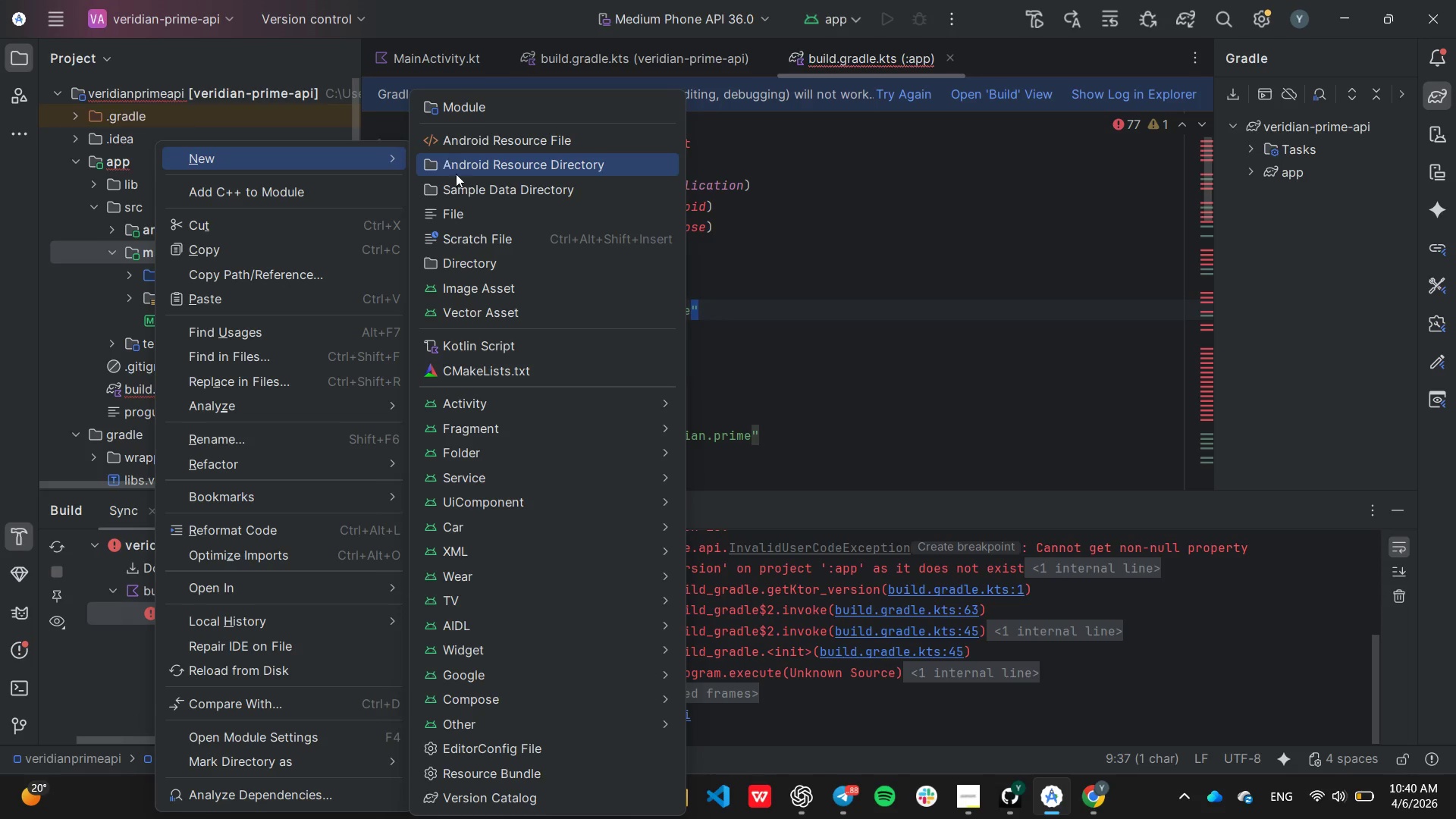 
wait(6.06)
 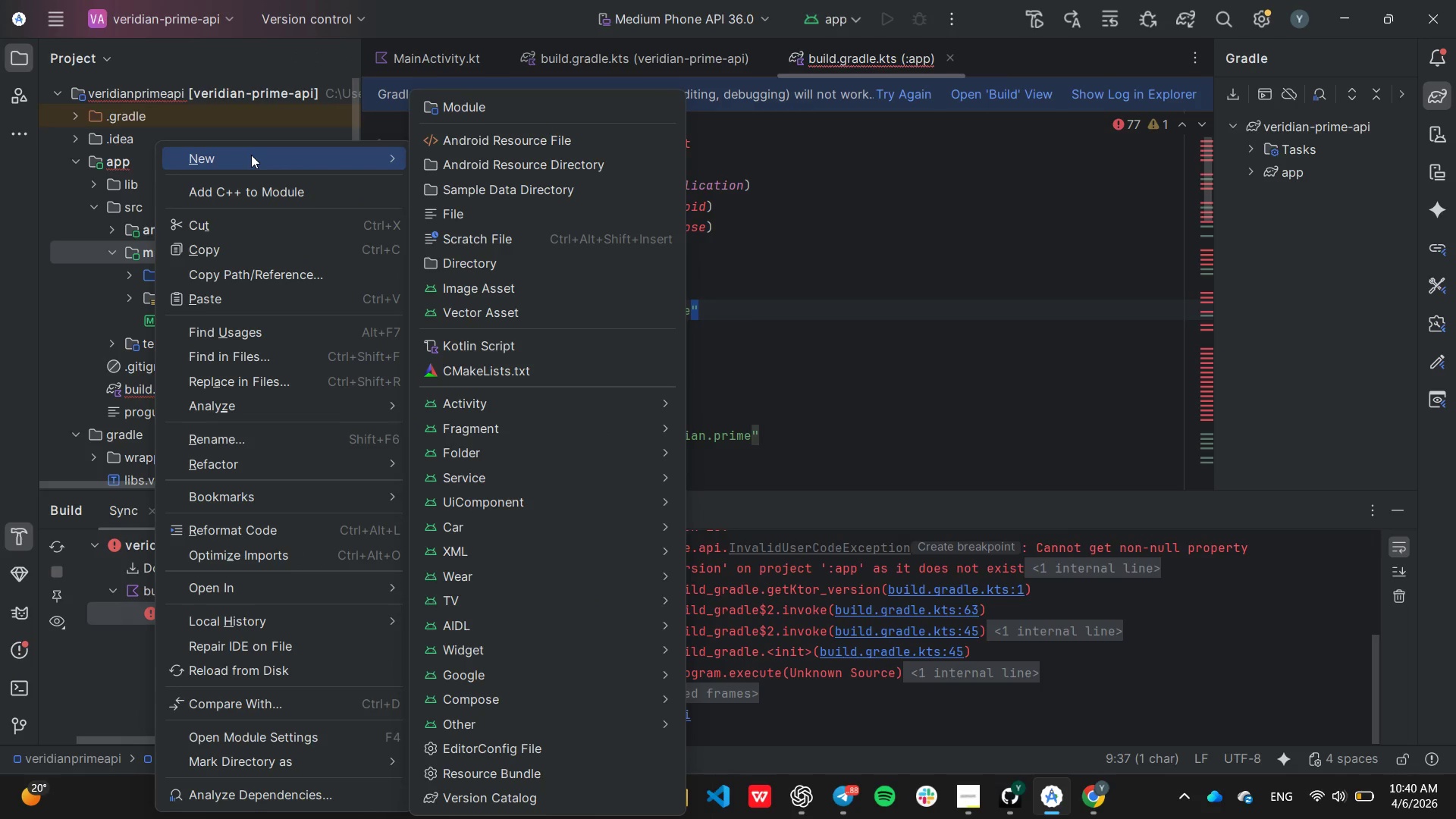 
left_click([462, 260])
 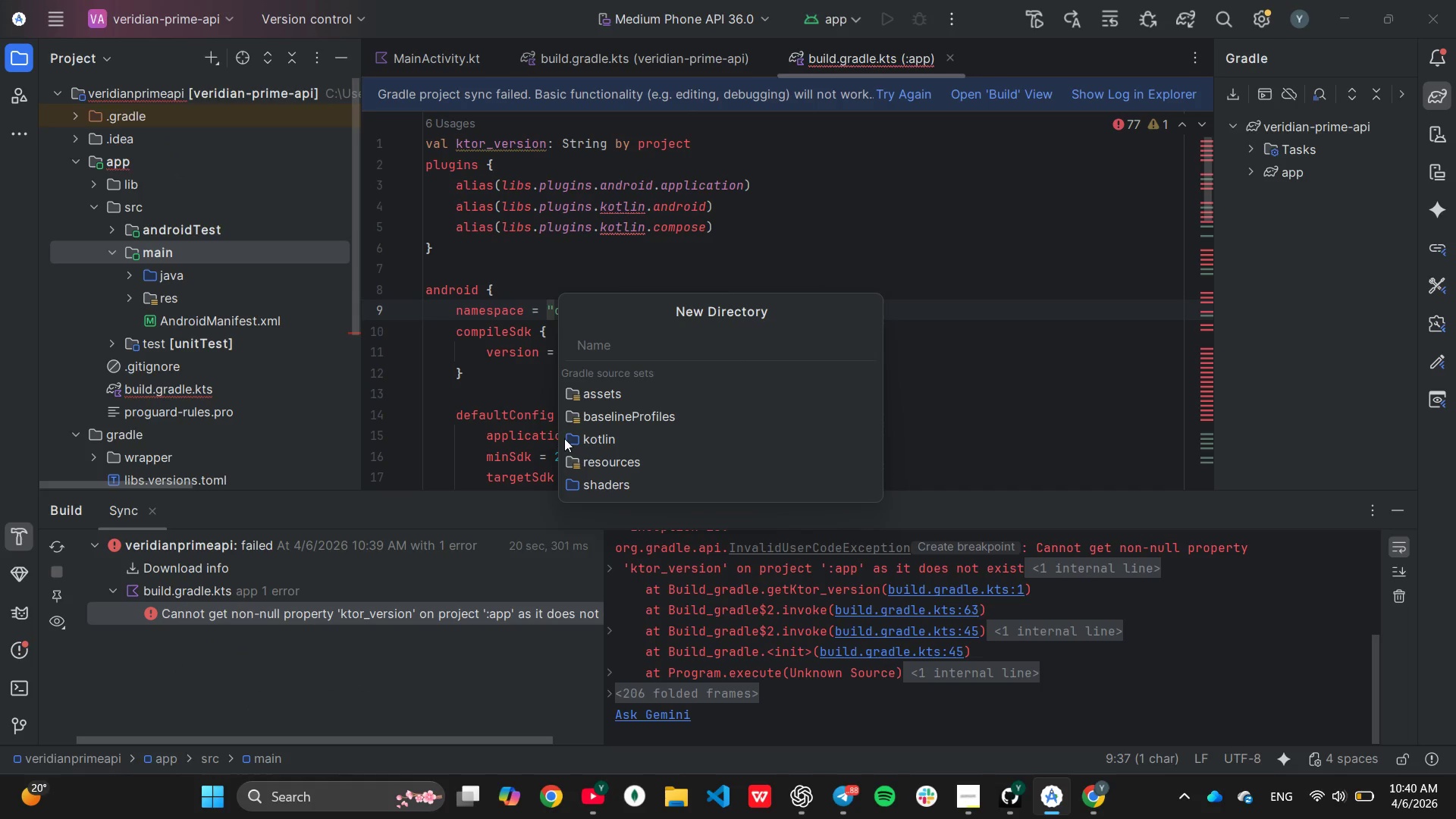 
left_click([582, 439])
 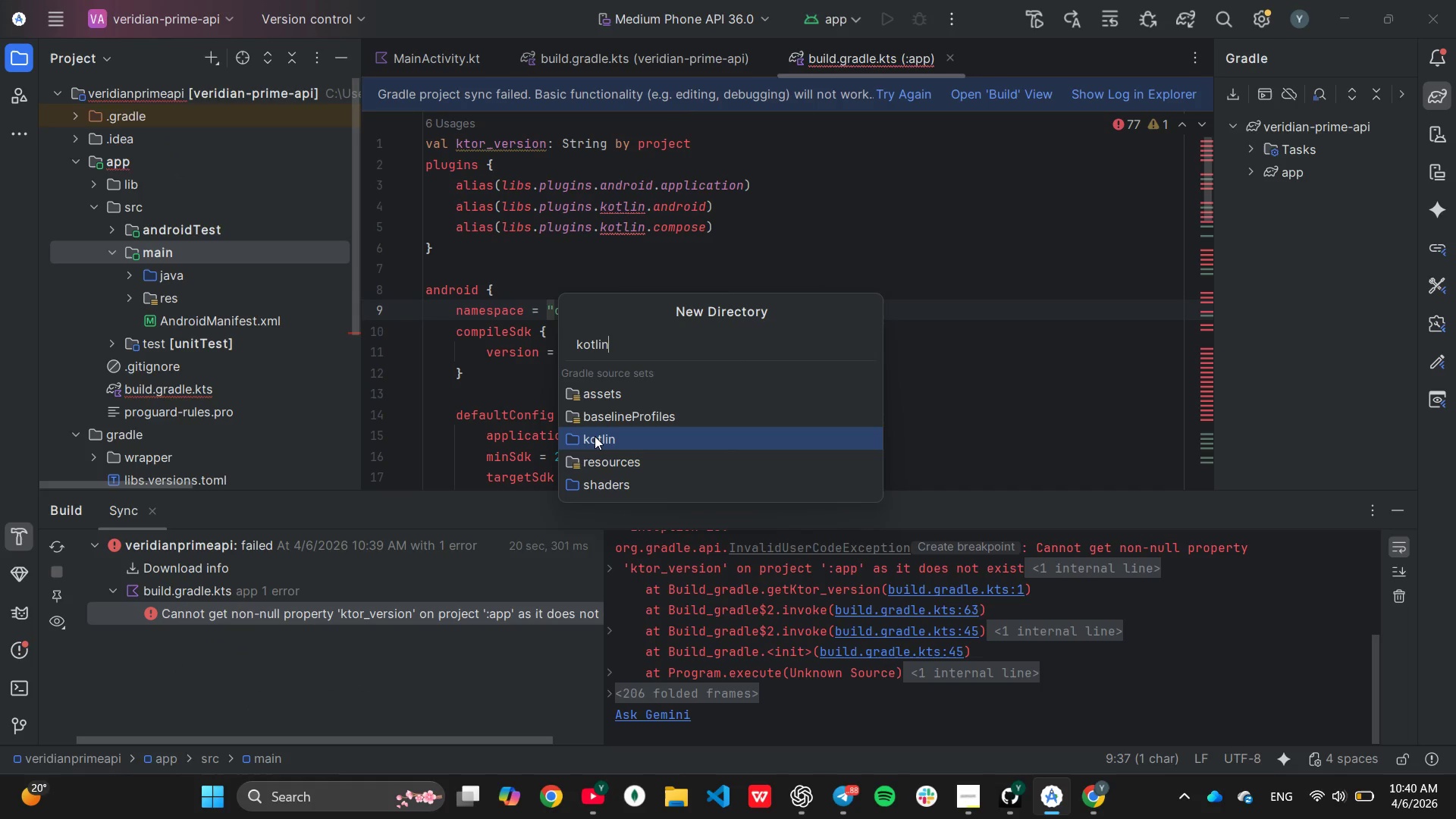 
key(Enter)
 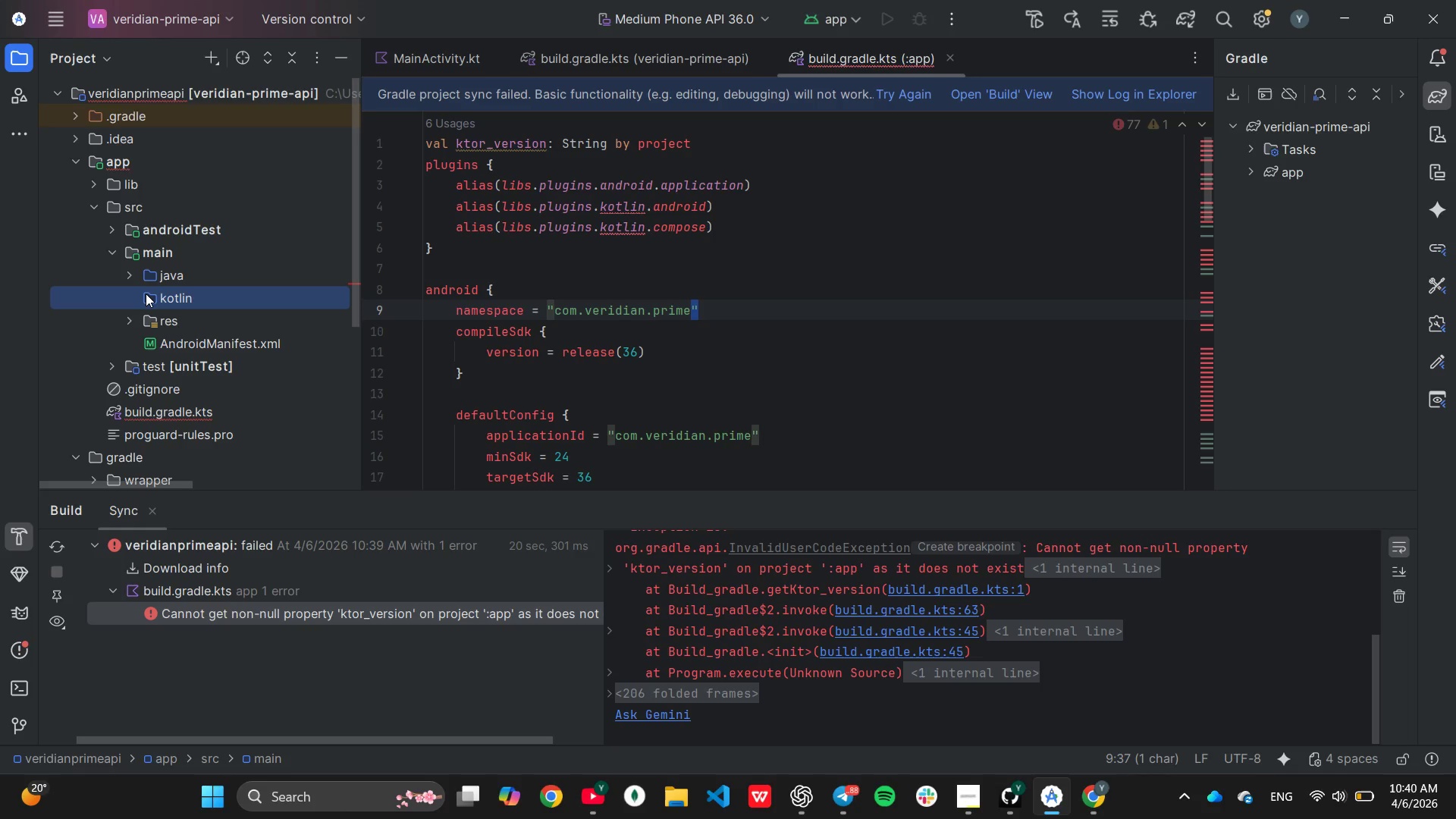 
left_click([146, 294])
 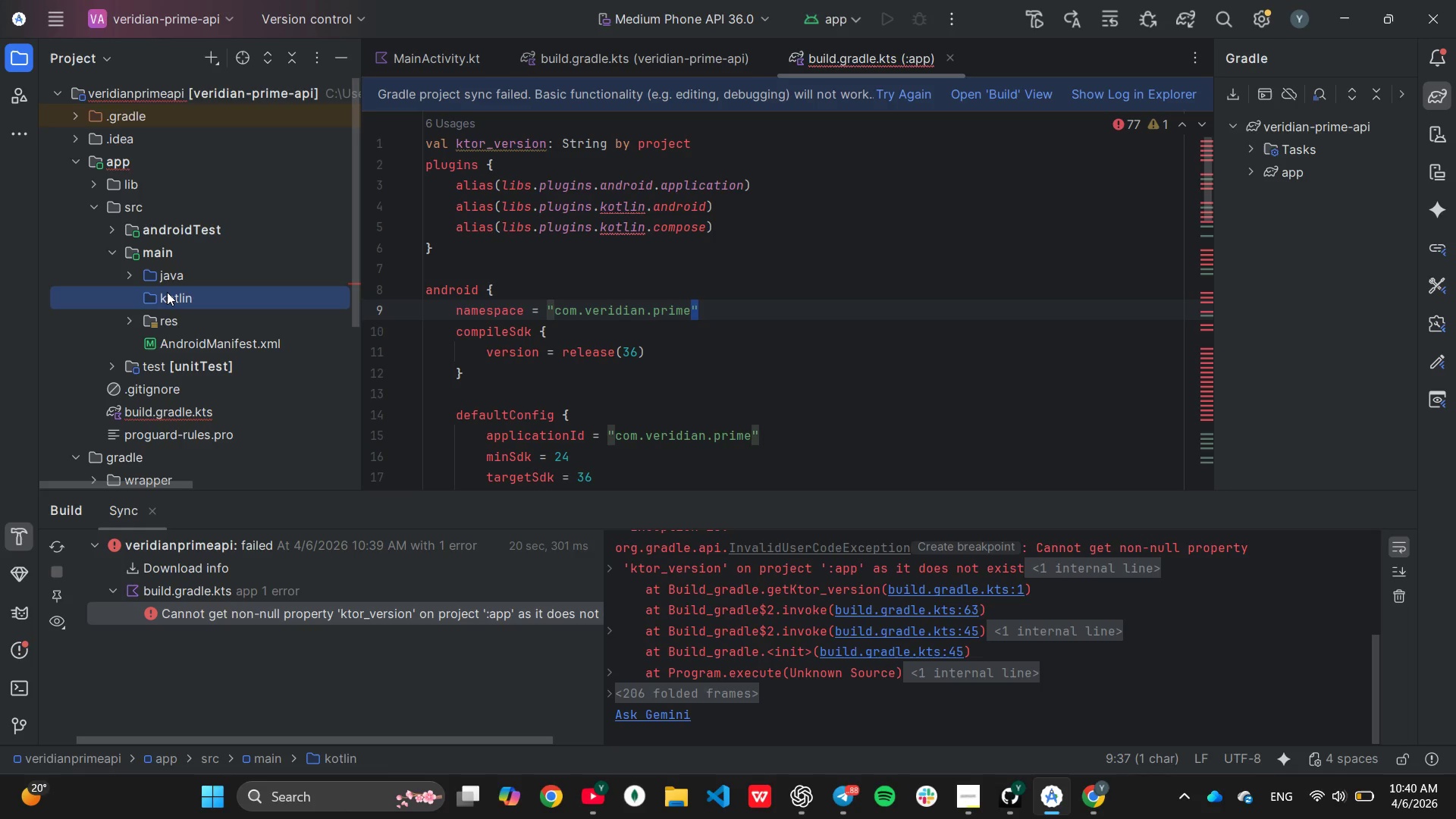 
wait(12.74)
 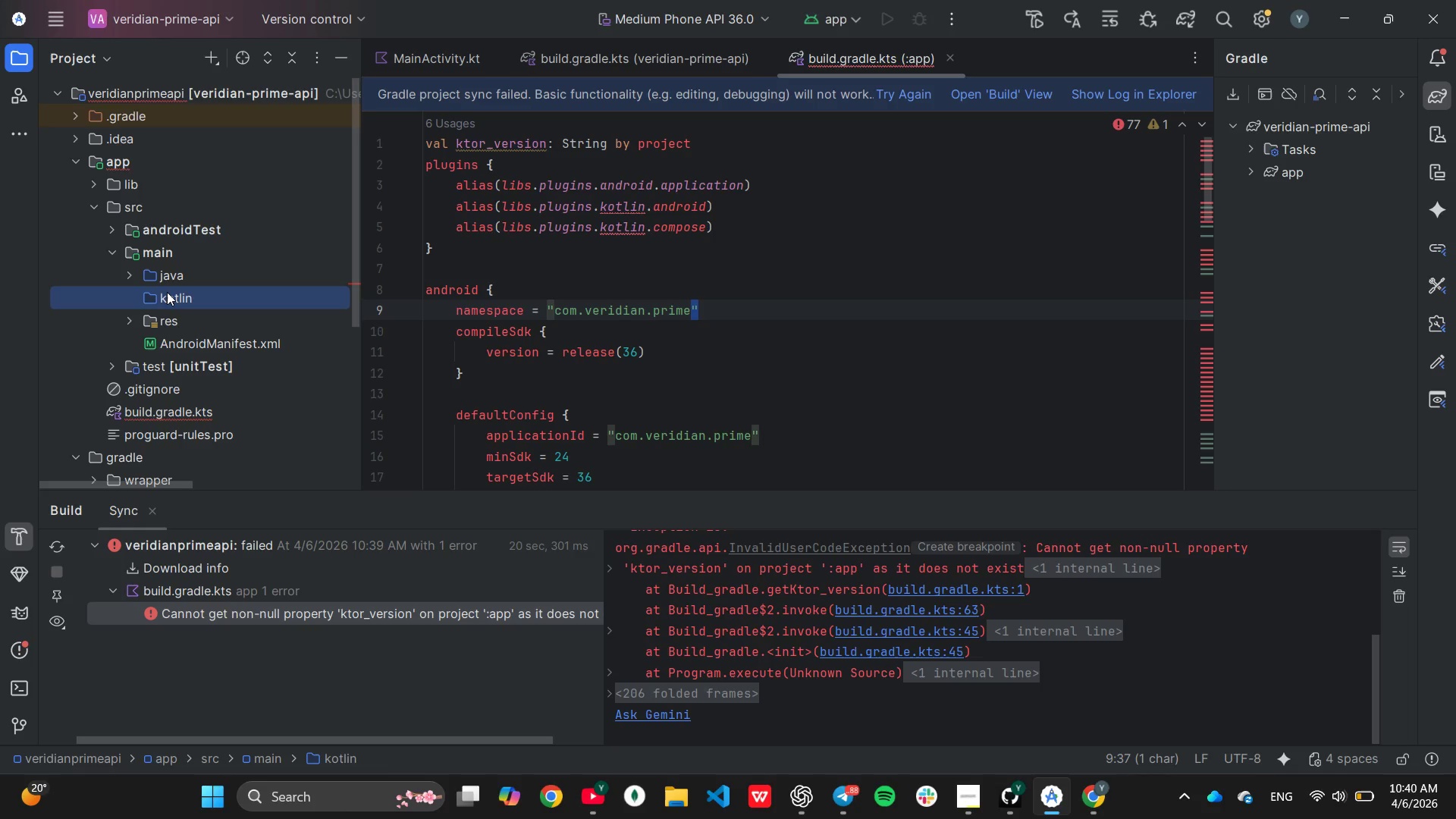 
scroll: coordinate [673, 324], scroll_direction: down, amount: 16.0
 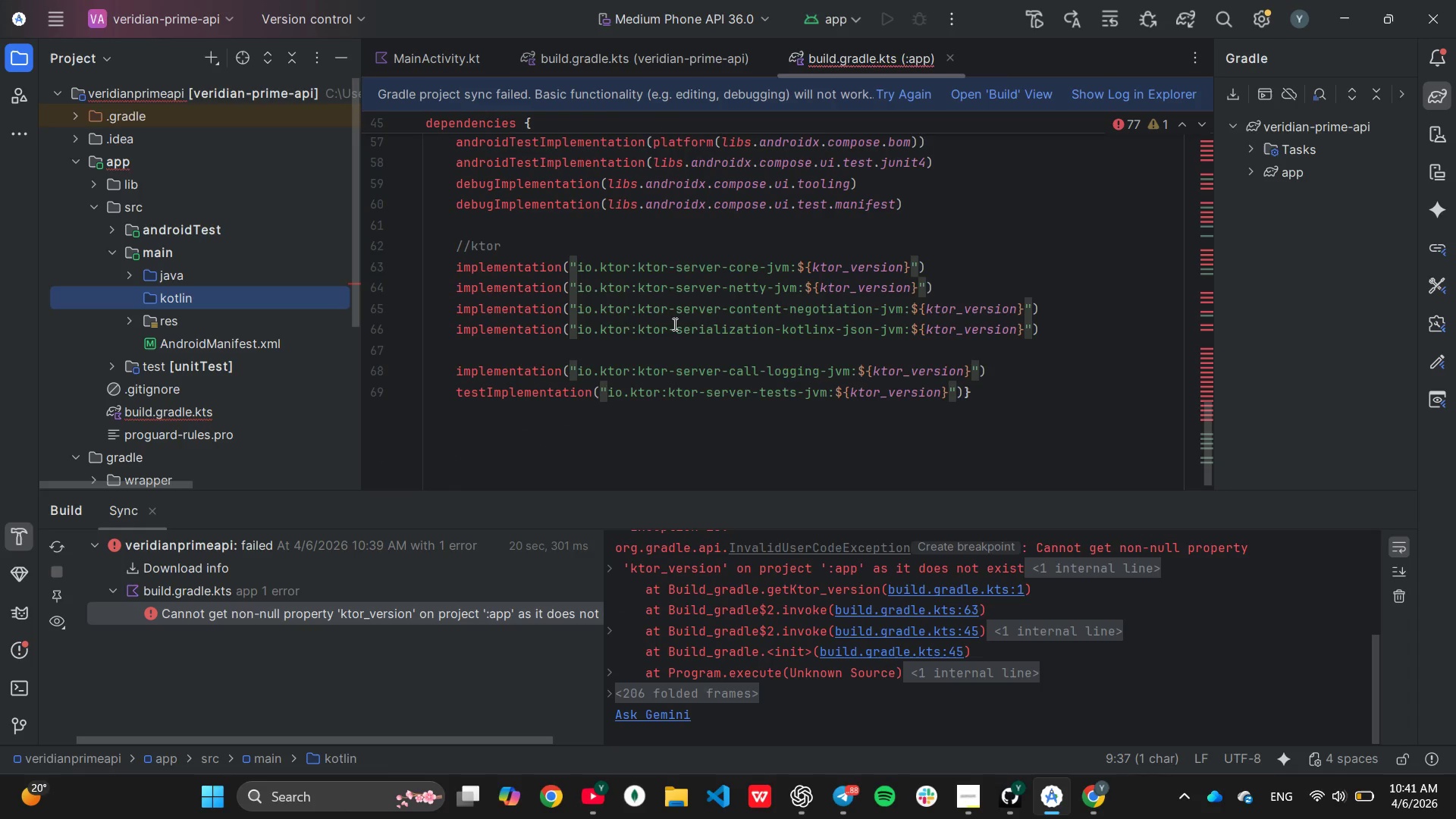 
scroll: coordinate [447, 249], scroll_direction: up, amount: 1.0
 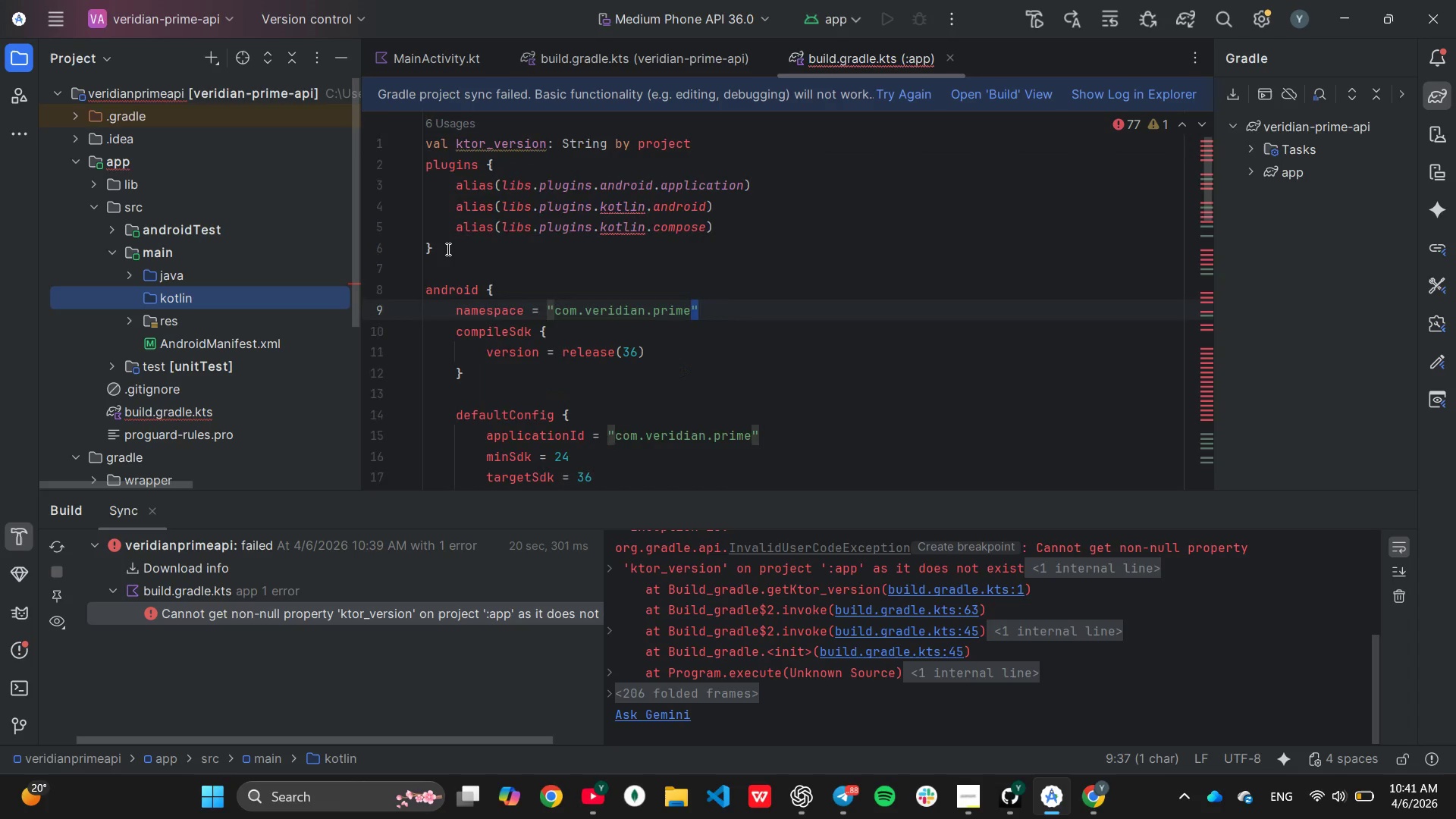 
mouse_move([610, 237])
 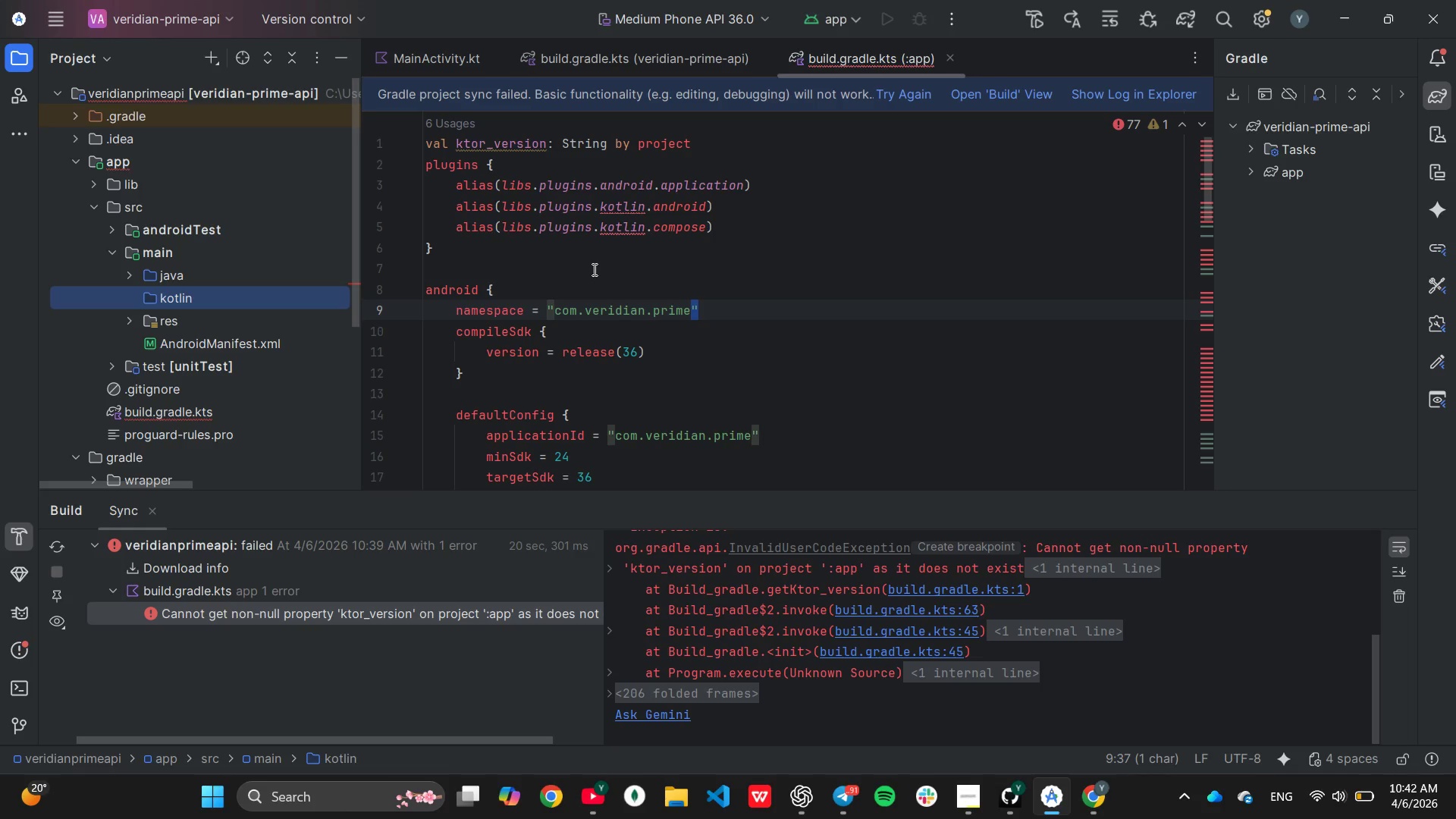 
wait(106.91)
 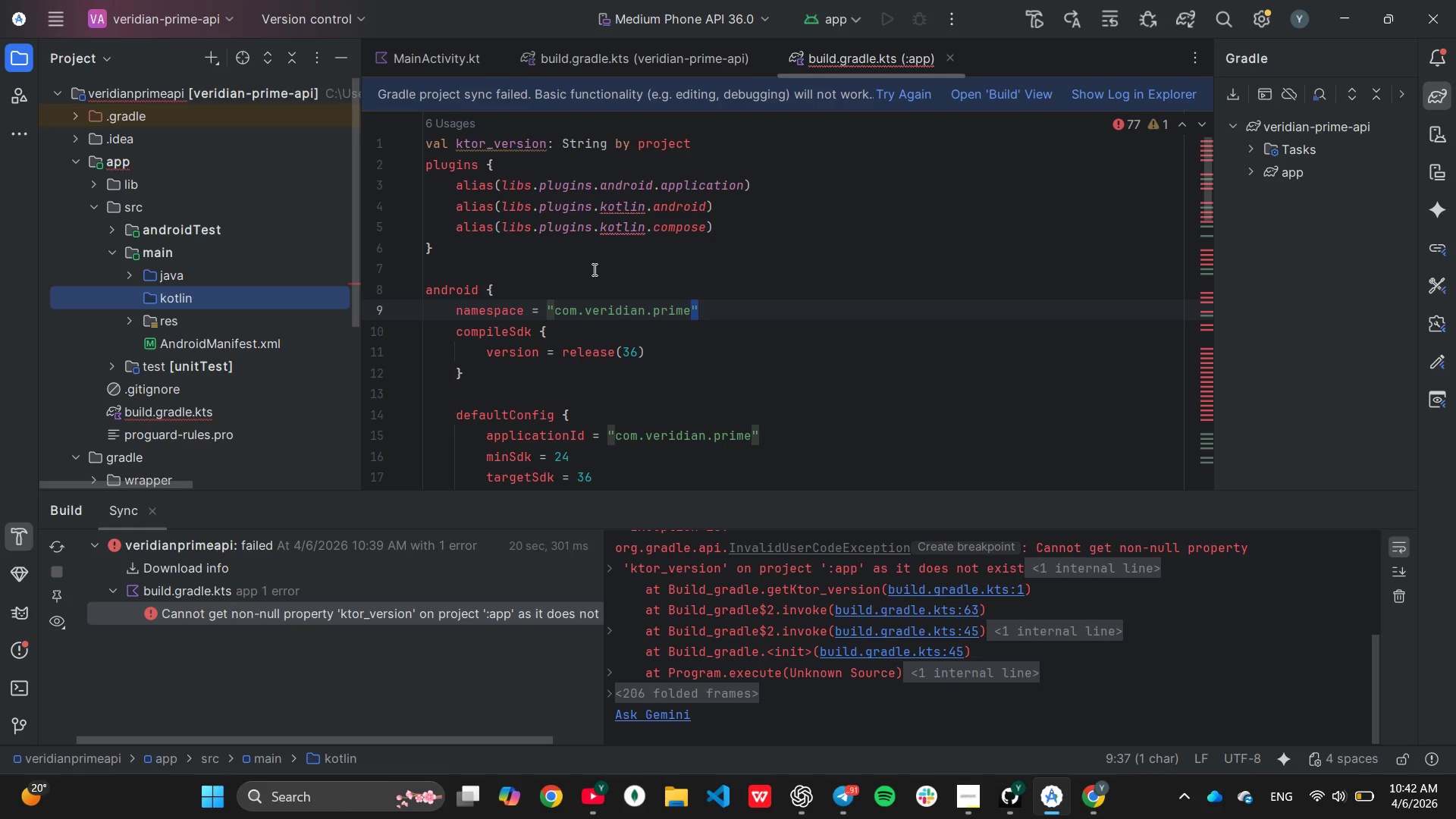 
left_click([96, 90])
 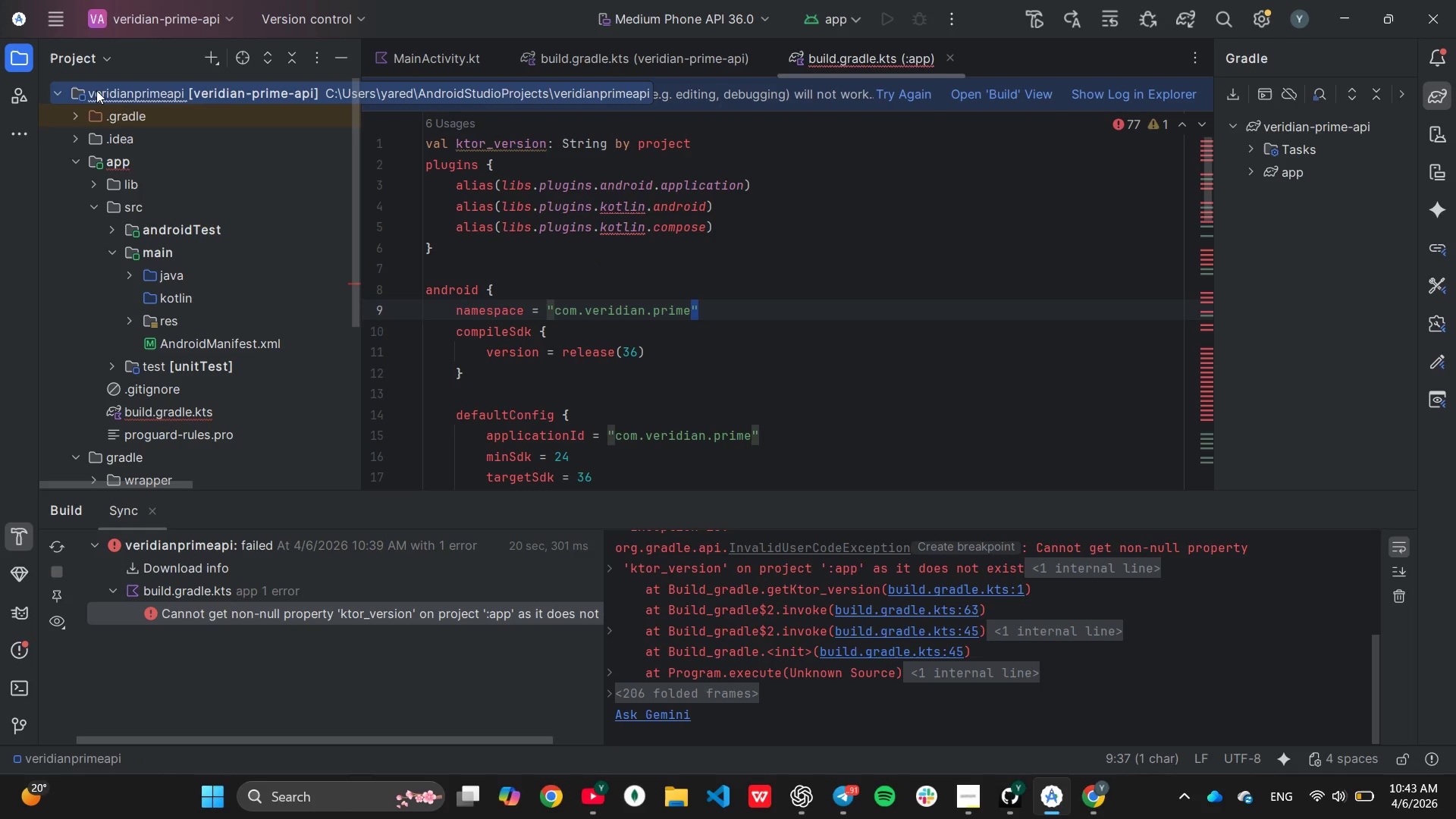 
left_click([96, 90])
 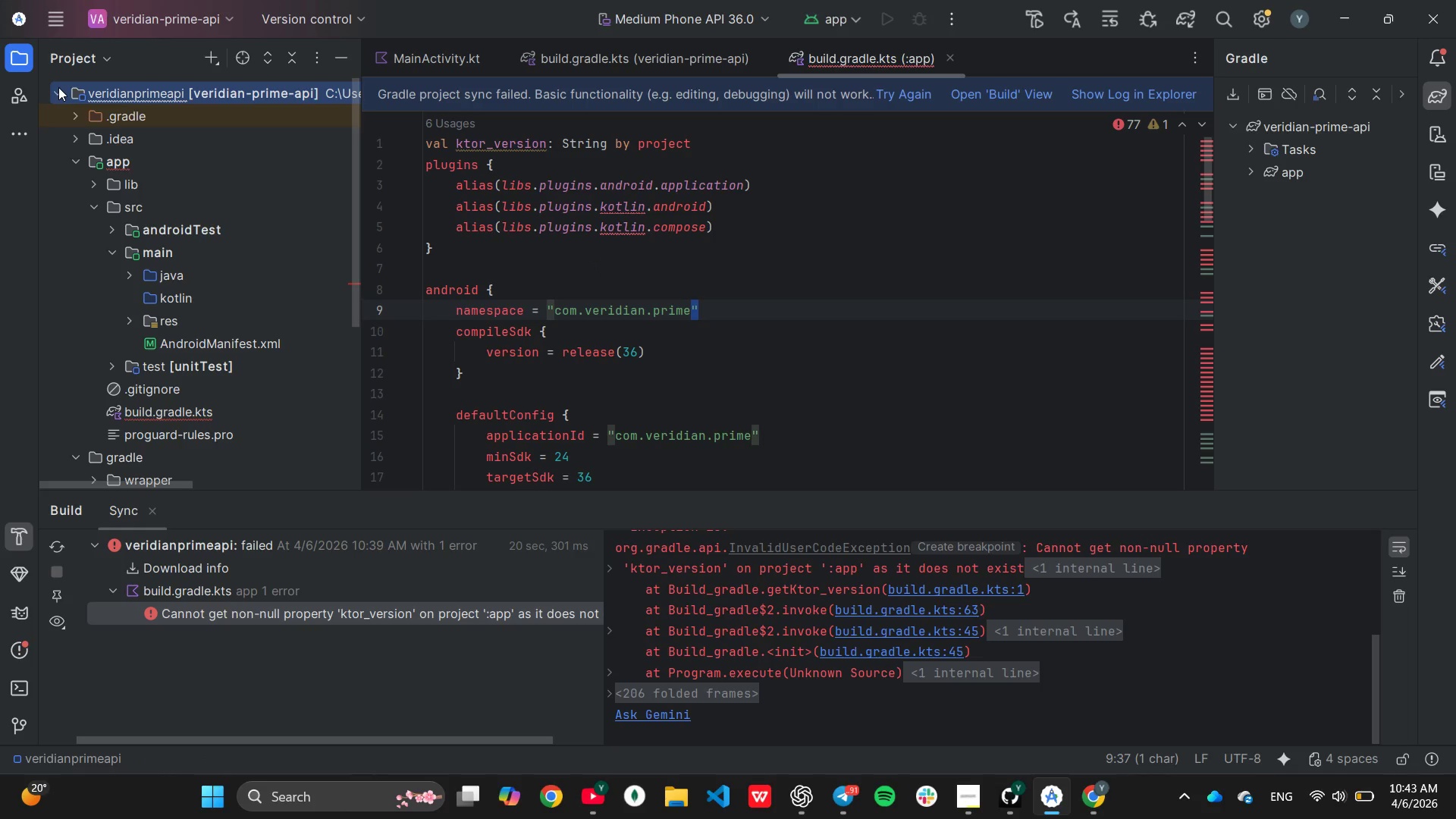 
left_click([58, 87])
 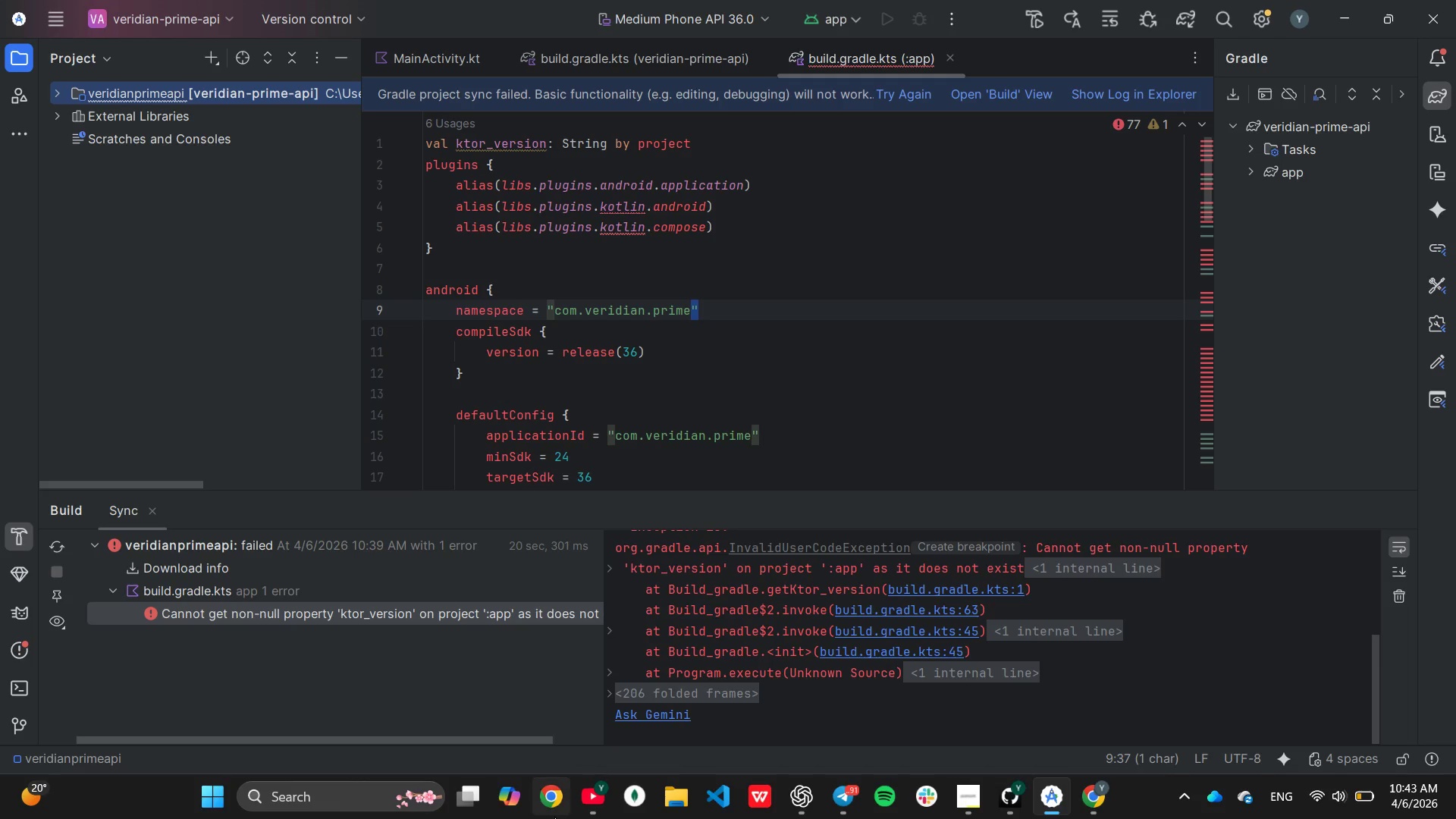 
wait(6.05)
 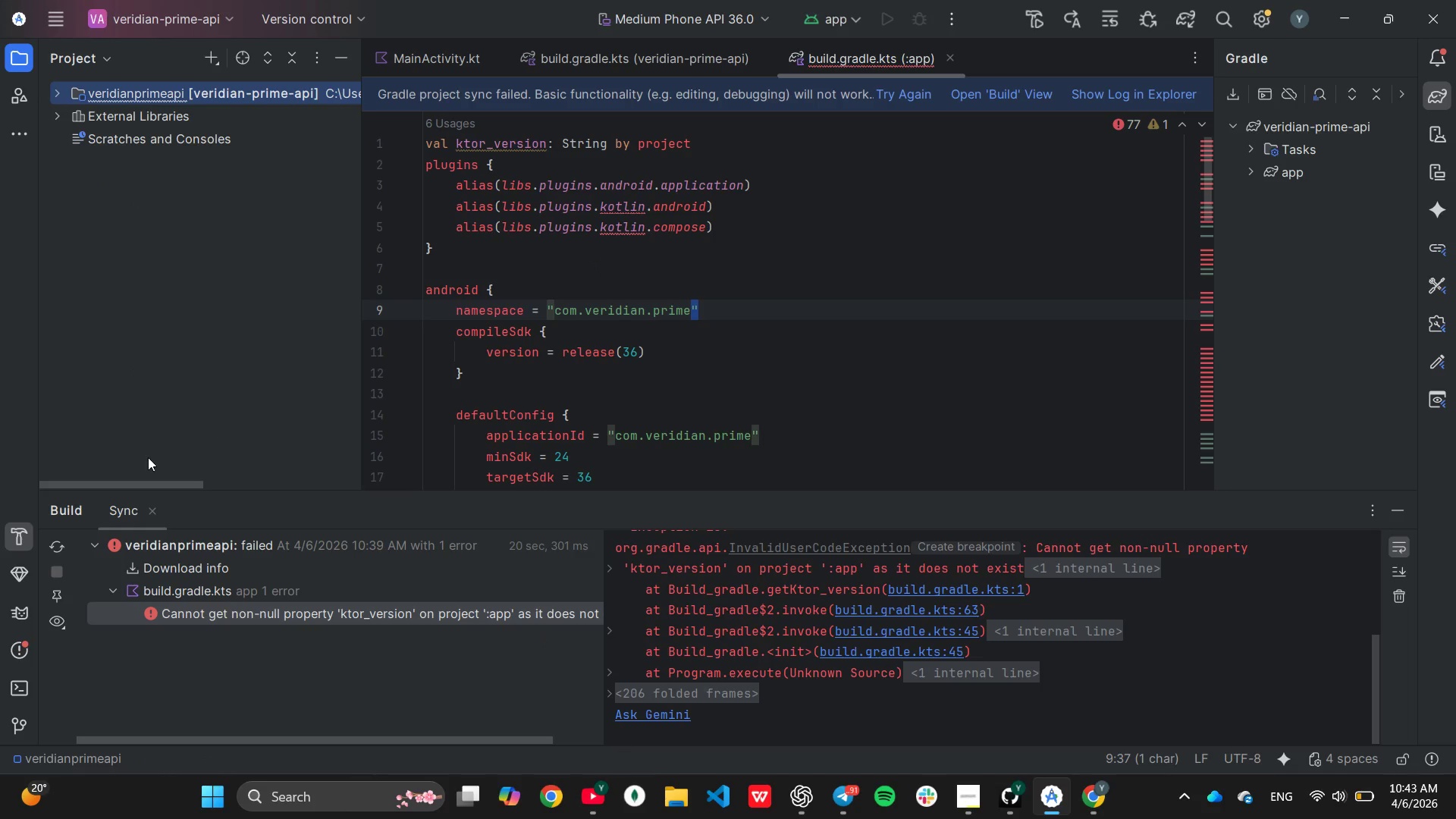 
left_click([554, 809])
 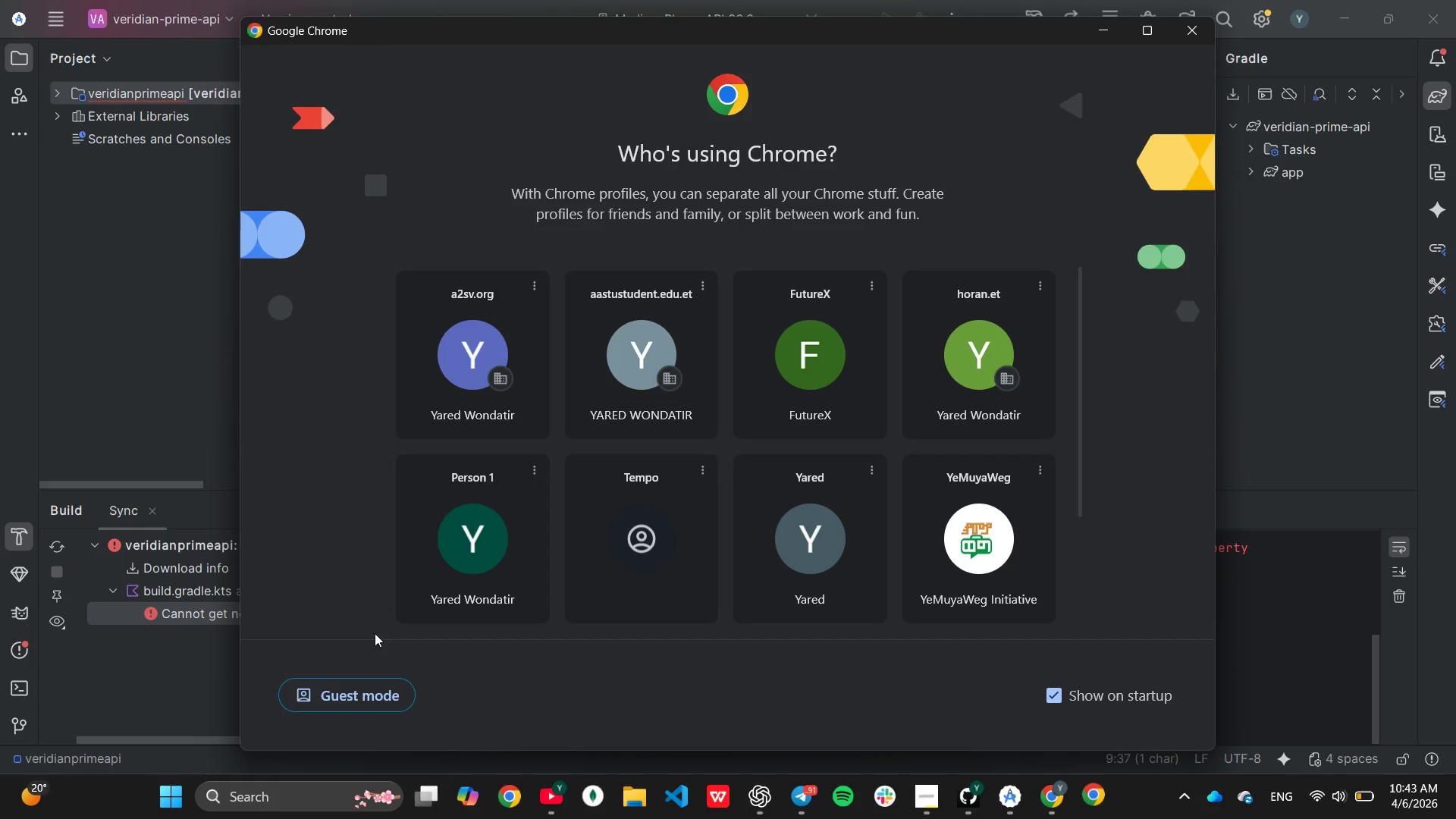 
left_click([469, 551])
 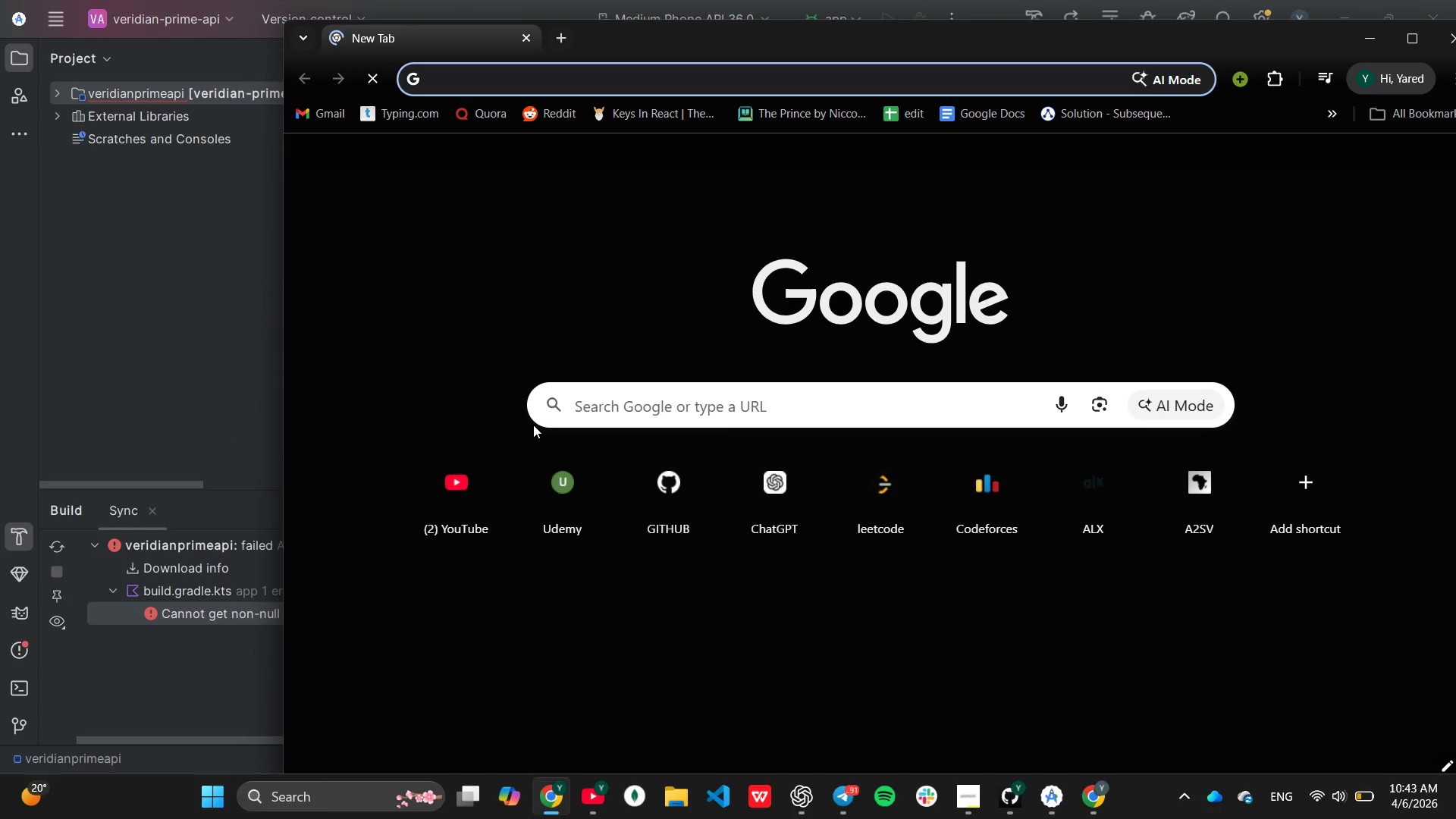 
type(ktor pro)
 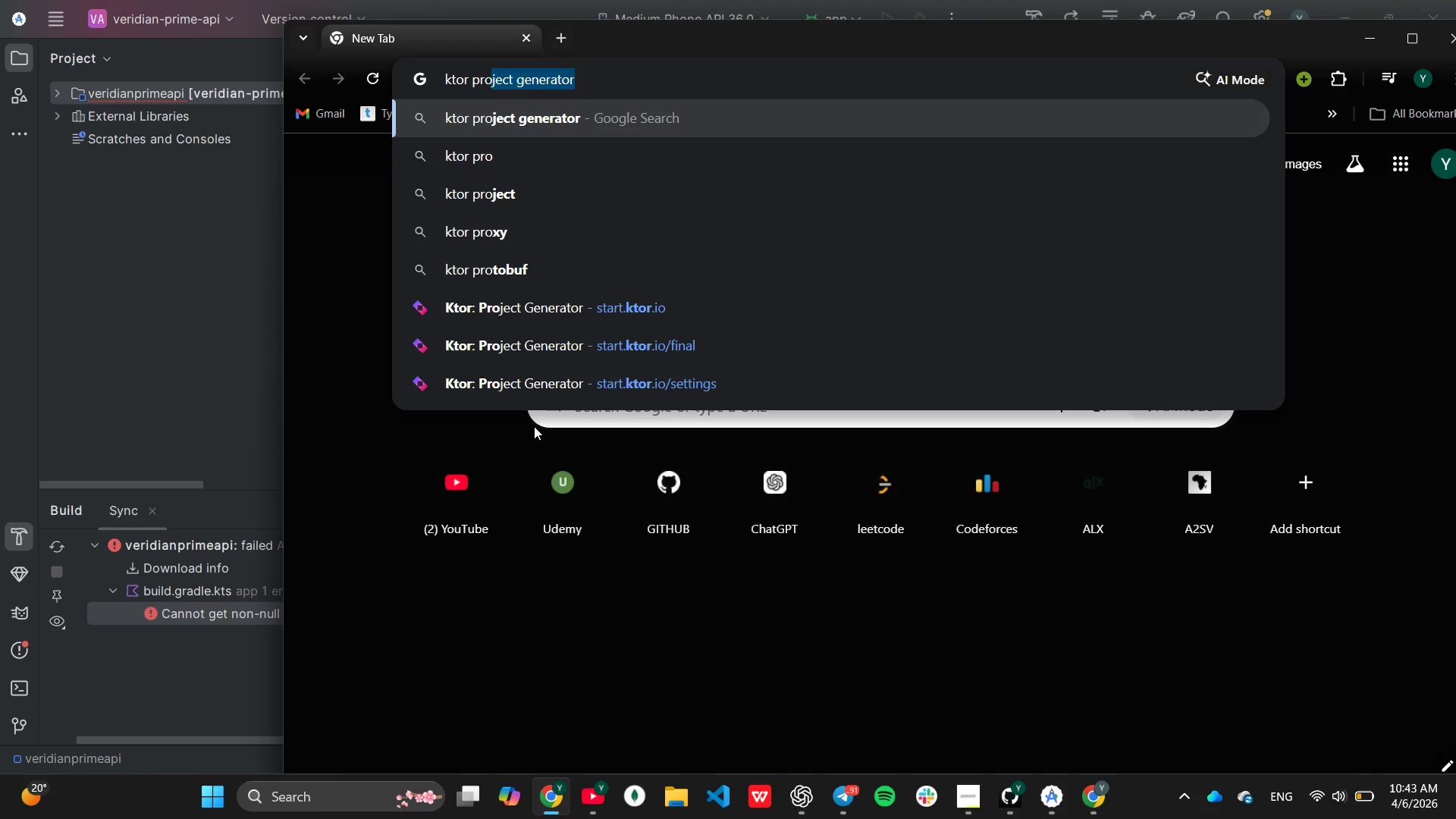 
key(Enter)
 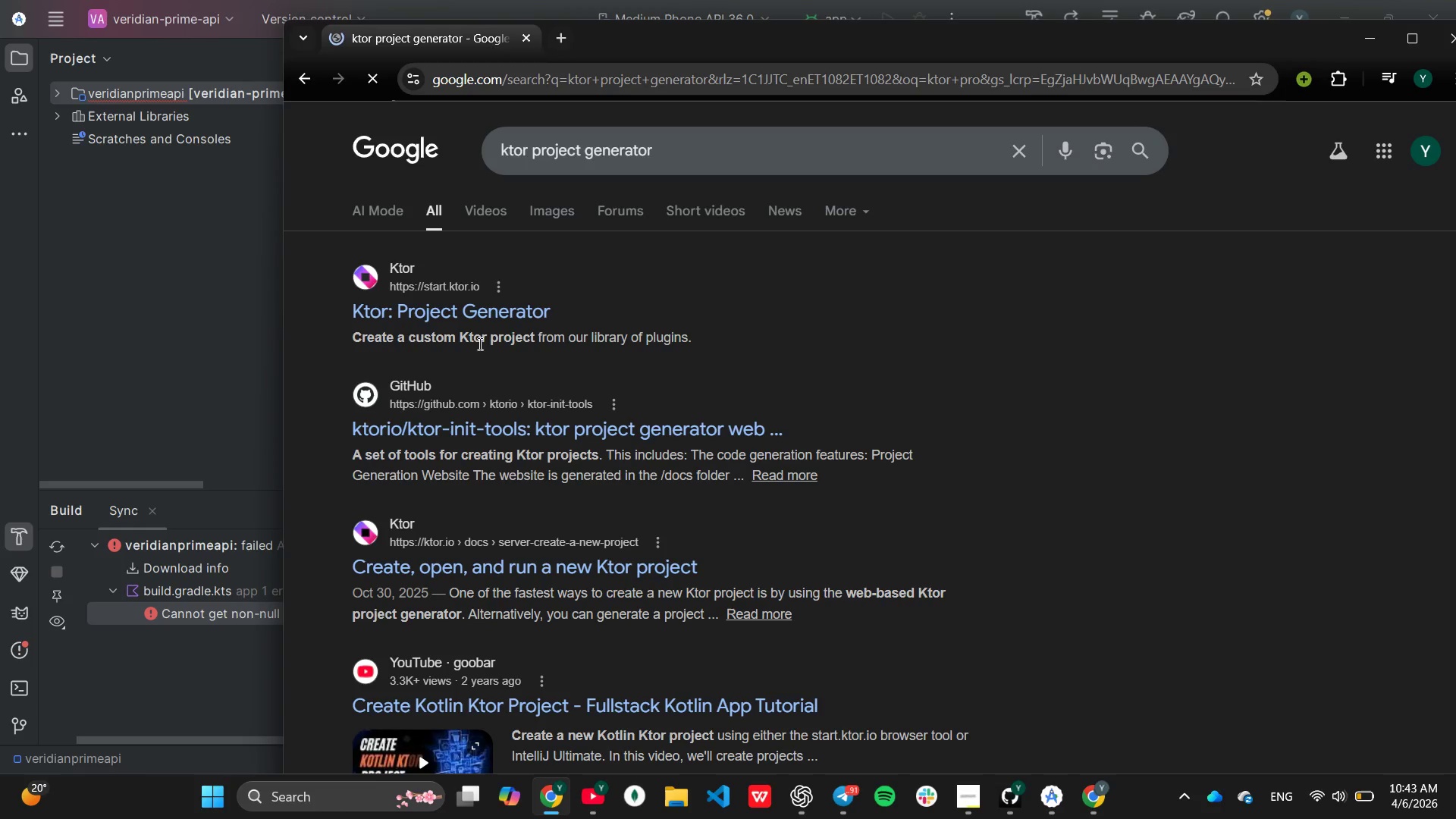 
left_click([476, 317])
 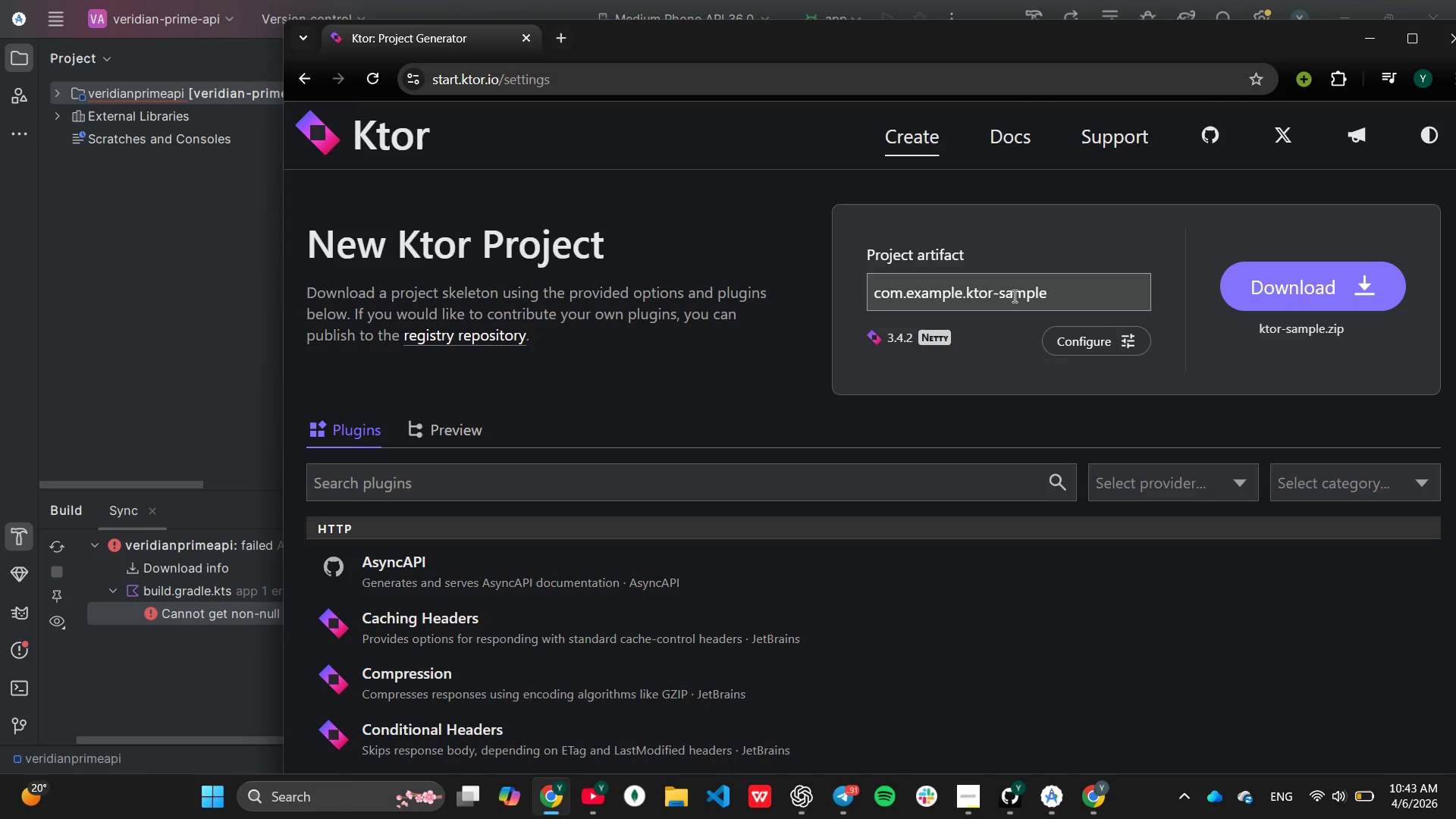 
wait(11.33)
 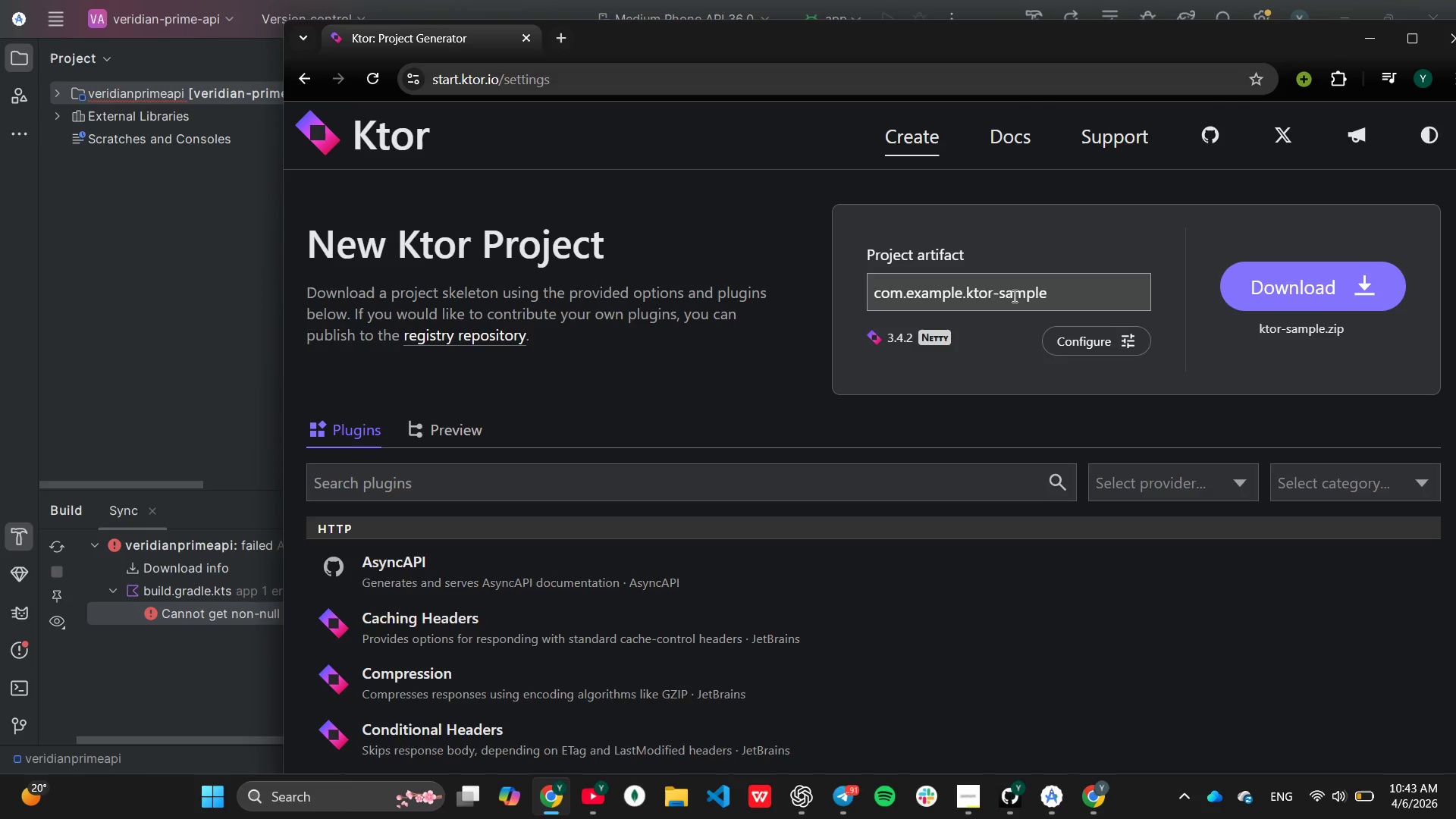 
hold_key(key=Backspace, duration=0.69)
 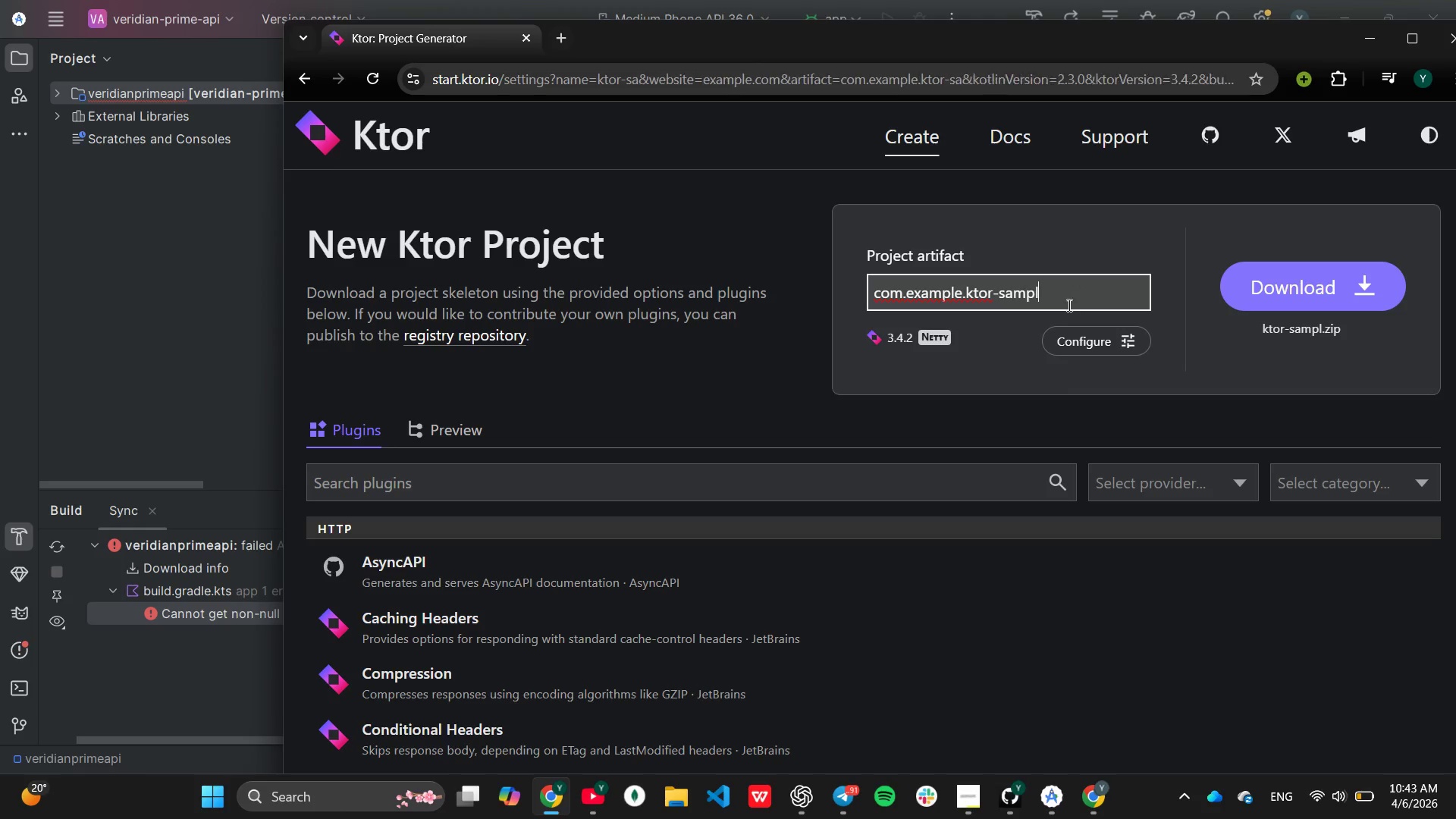 
hold_key(key=Backspace, duration=0.53)
 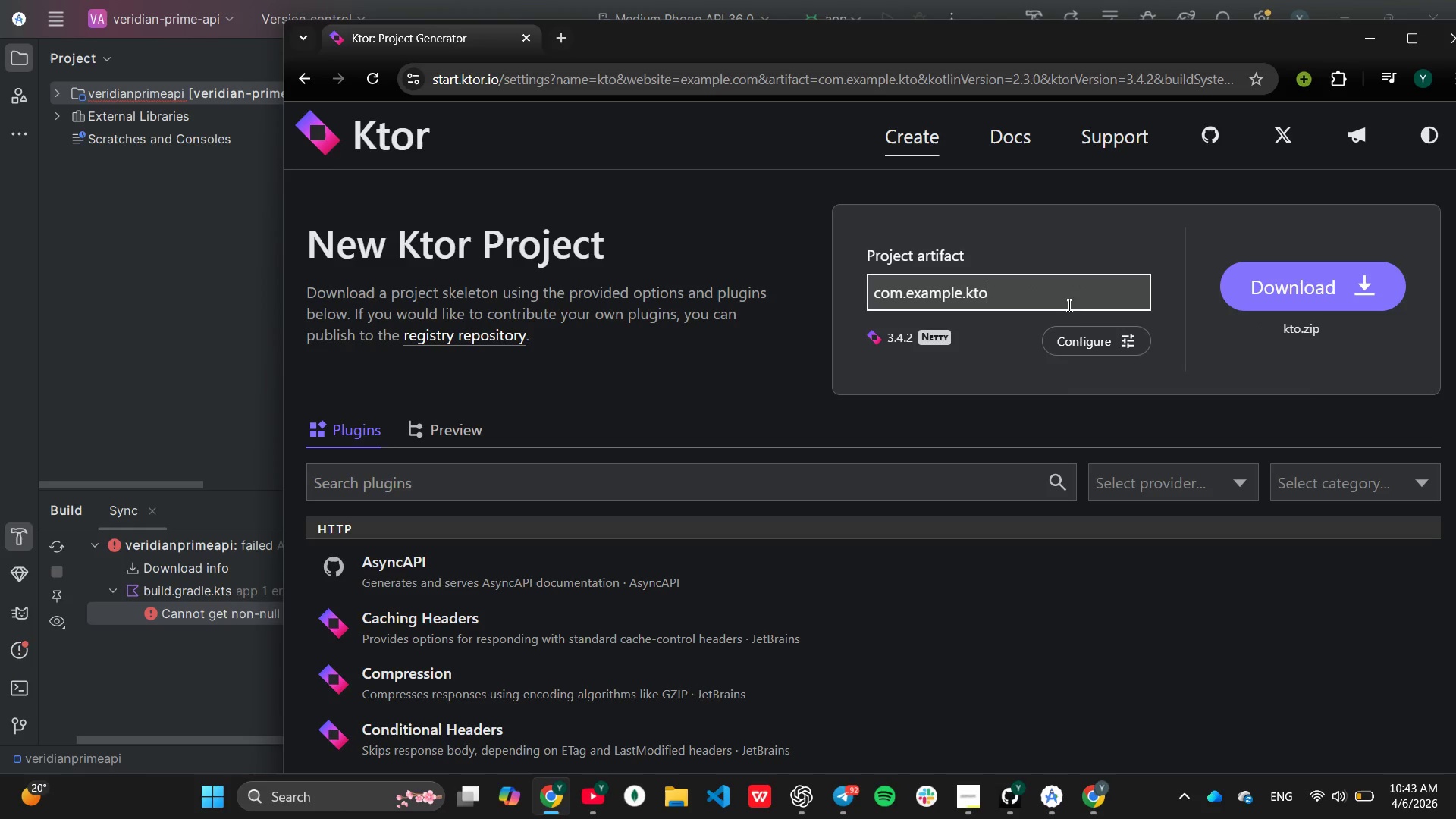 
key(Backspace)
key(Backspace)
key(Backspace)
key(Backspace)
key(Backspace)
key(Backspace)
key(Backspace)
key(Backspace)
key(Backspace)
key(Backspace)
key(Backspace)
type(verdian)
key(Backspace)
key(Backspace)
key(Backspace)
key(Backspace)
type(idian.prime)
 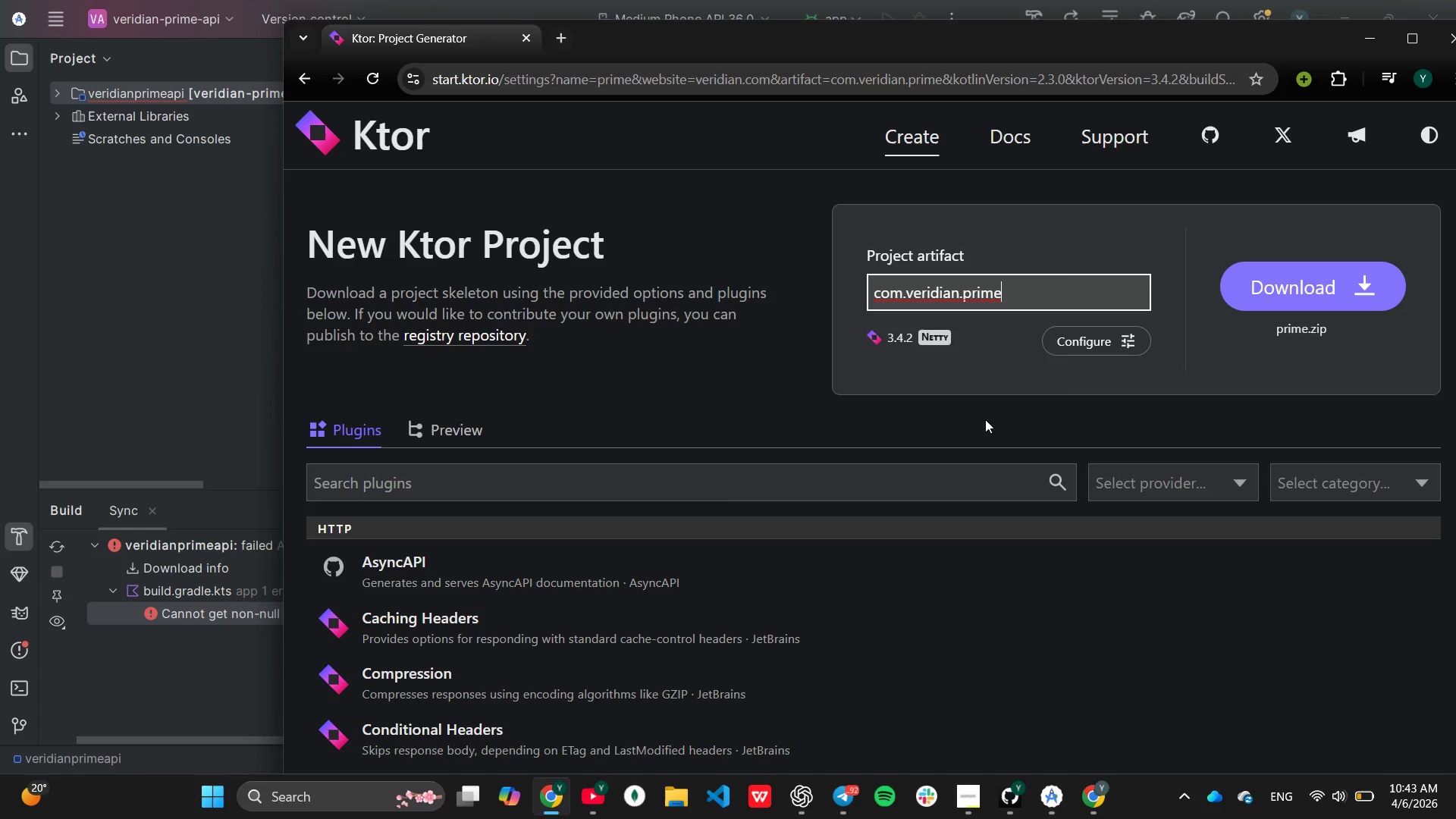 
wait(5.94)
 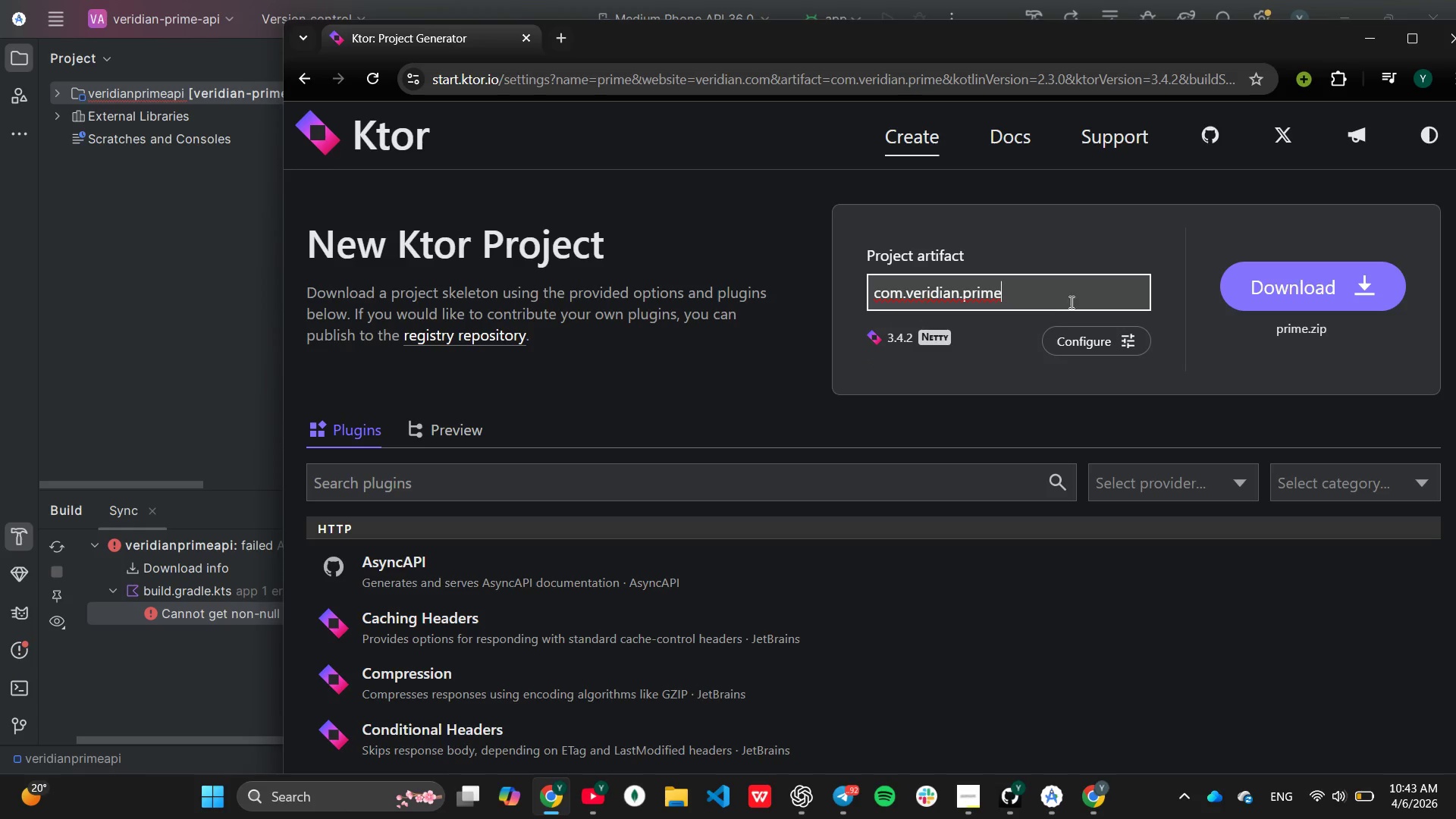 
scroll: coordinate [918, 581], scroll_direction: none, amount: 0.0
 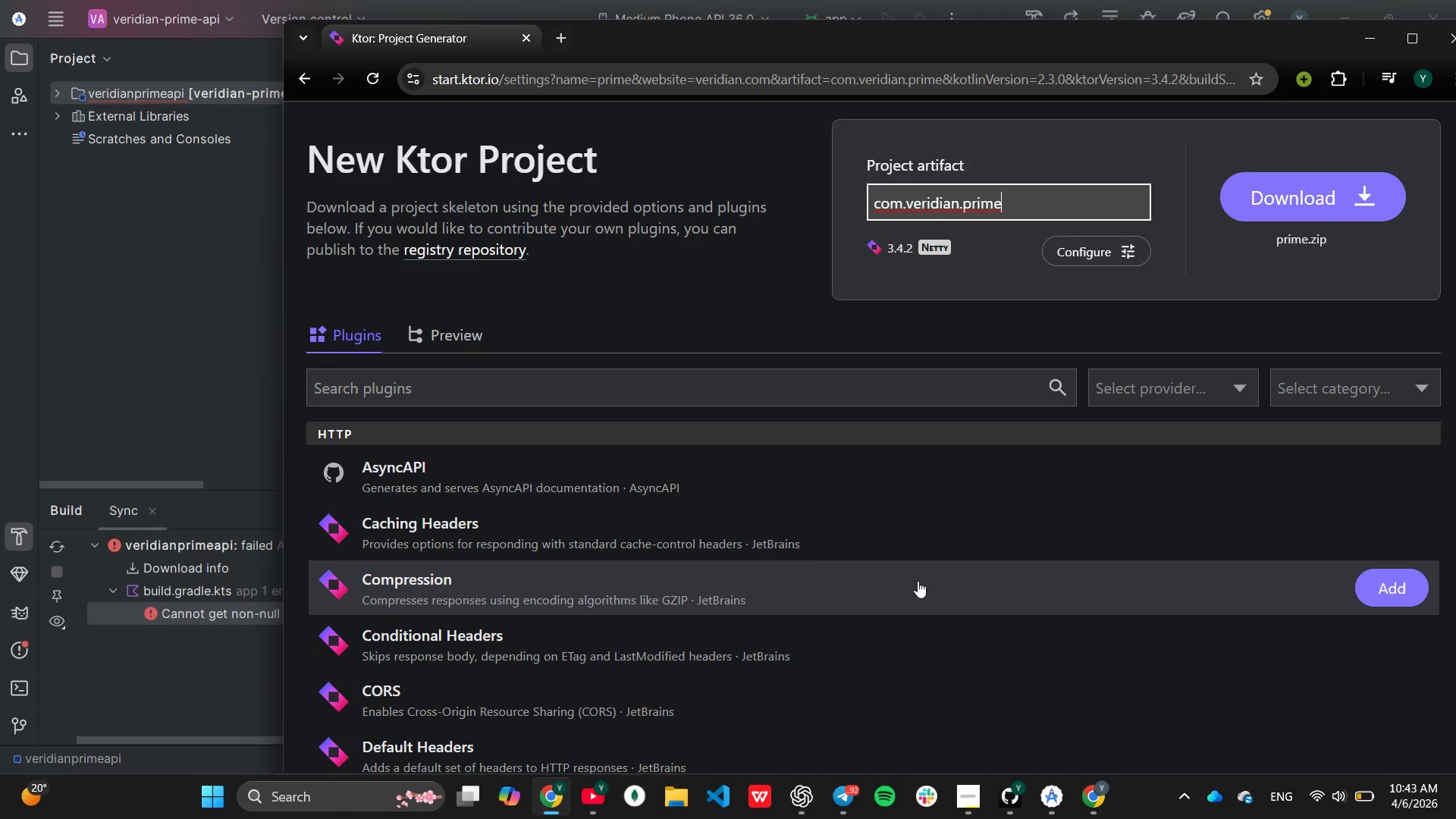 
scroll: coordinate [918, 581], scroll_direction: up, amount: 2.0
 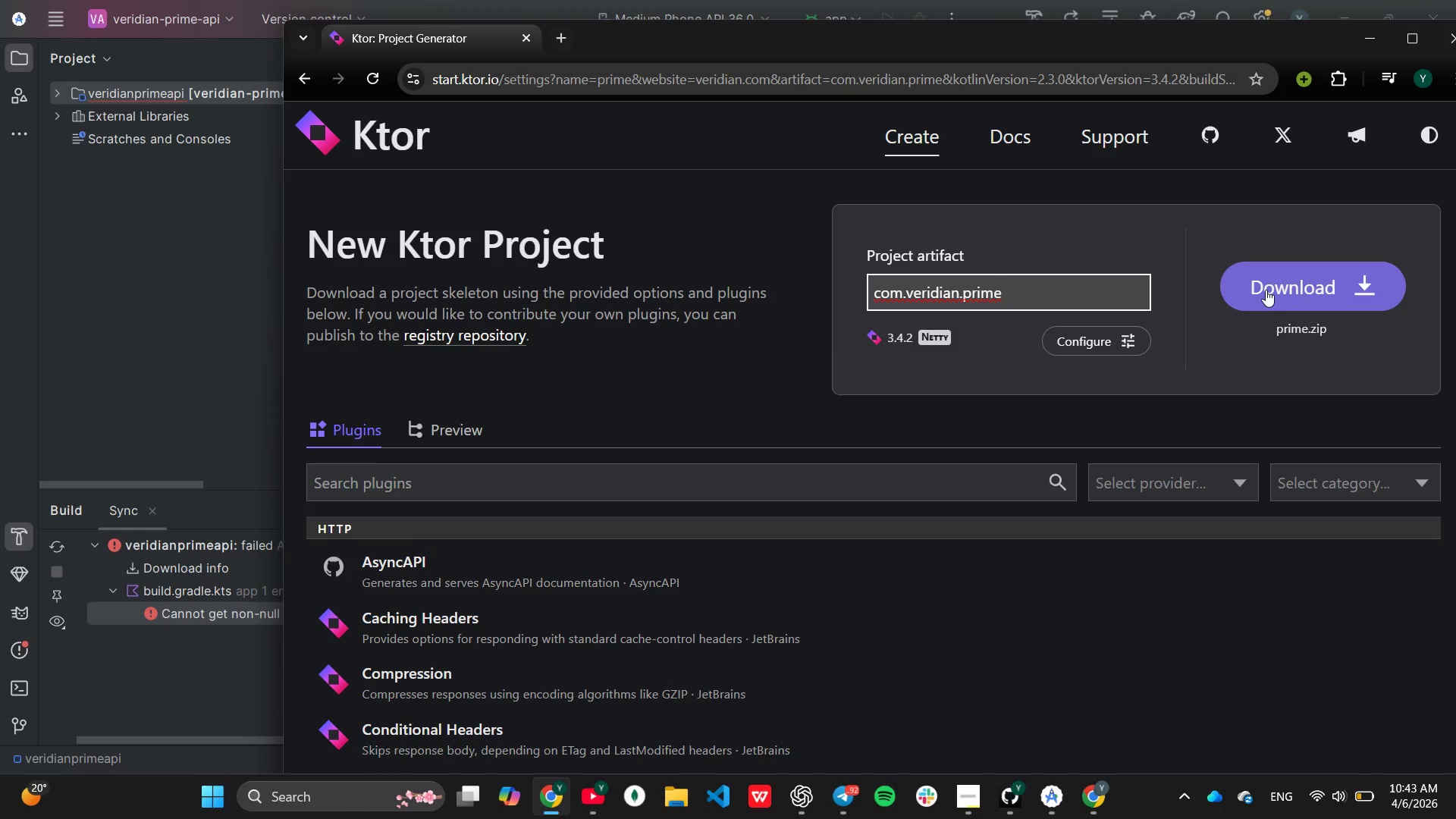 
left_click([1267, 289])
 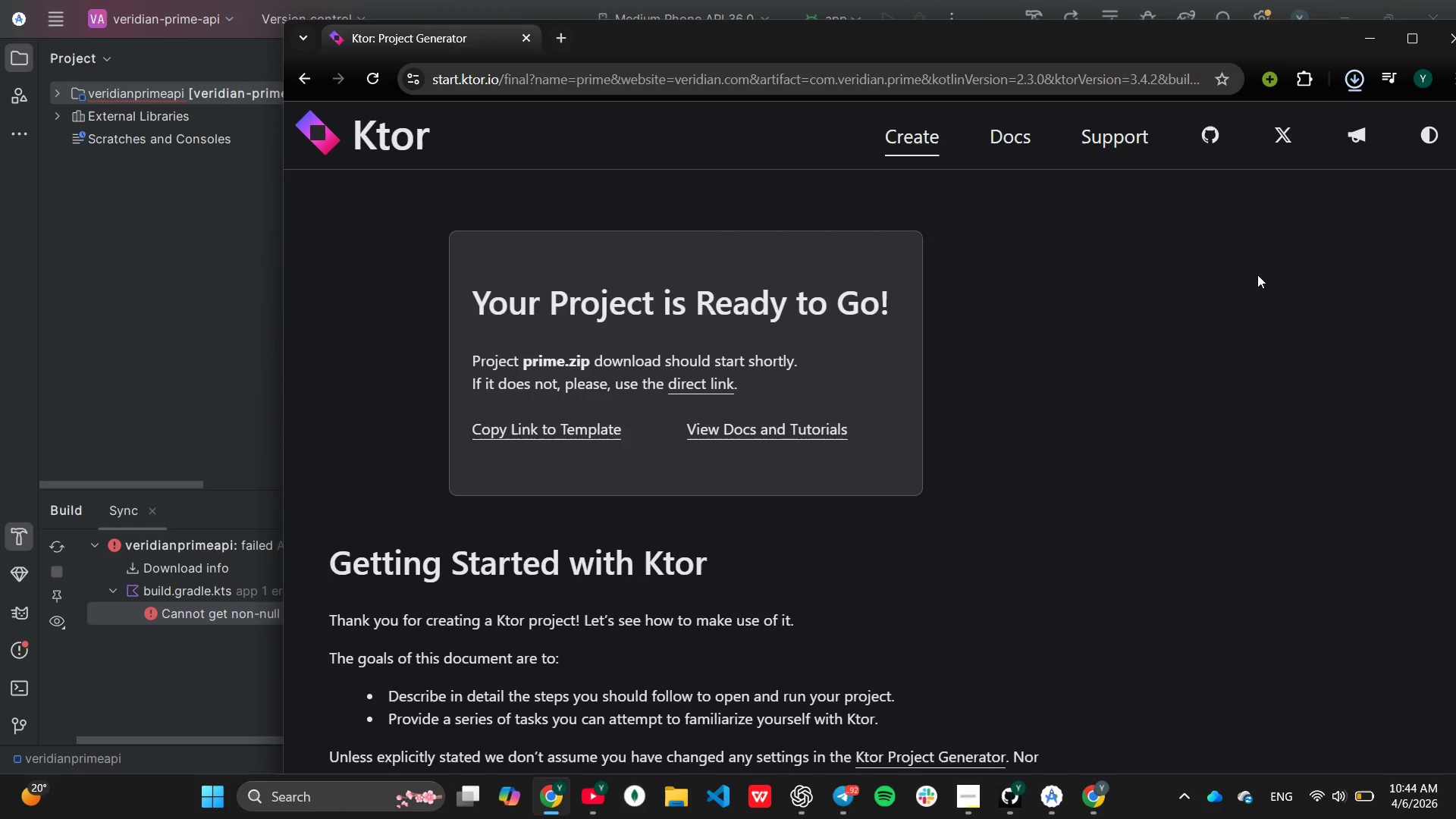 
wait(10.62)
 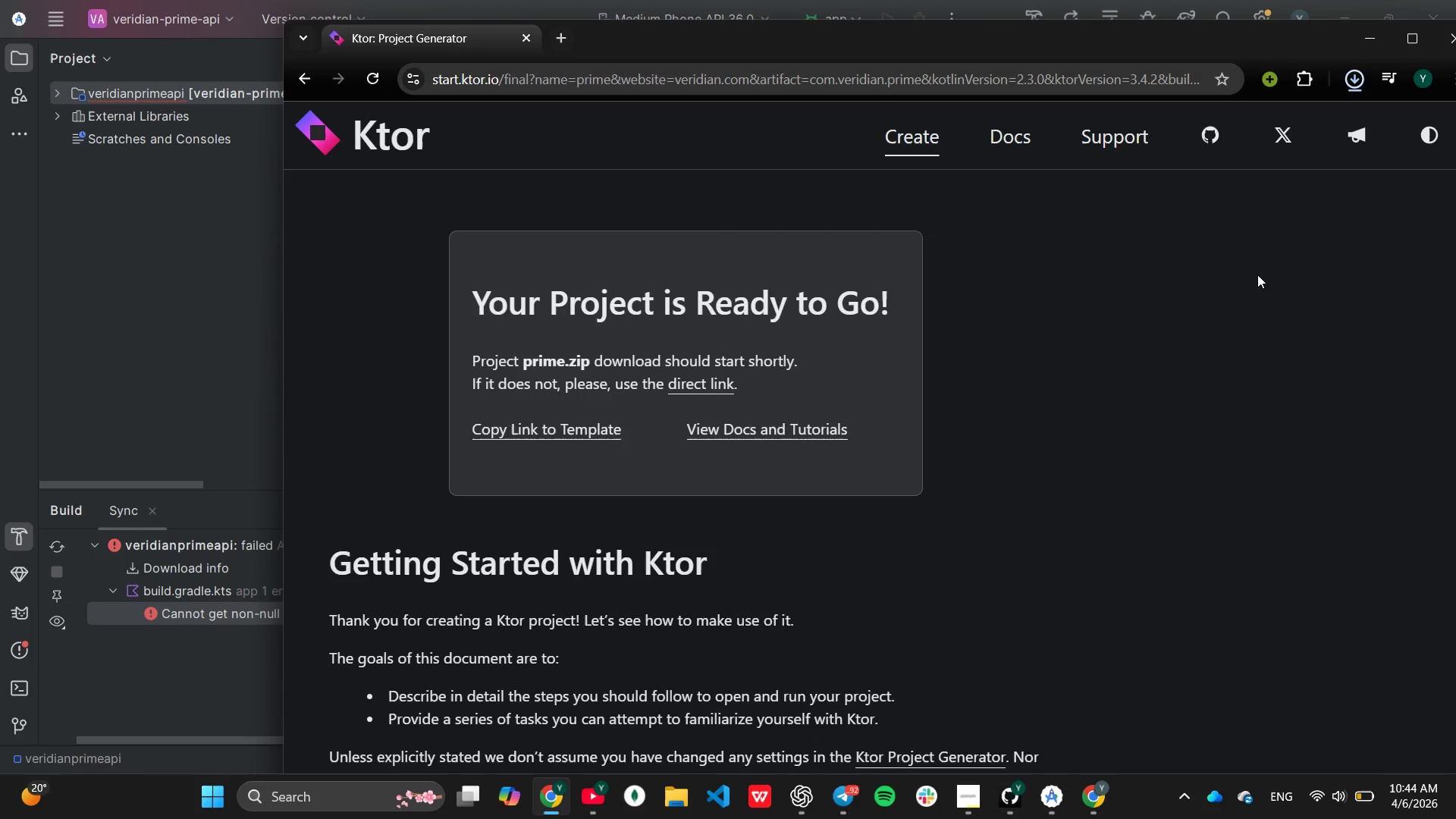 
left_click([1336, 125])
 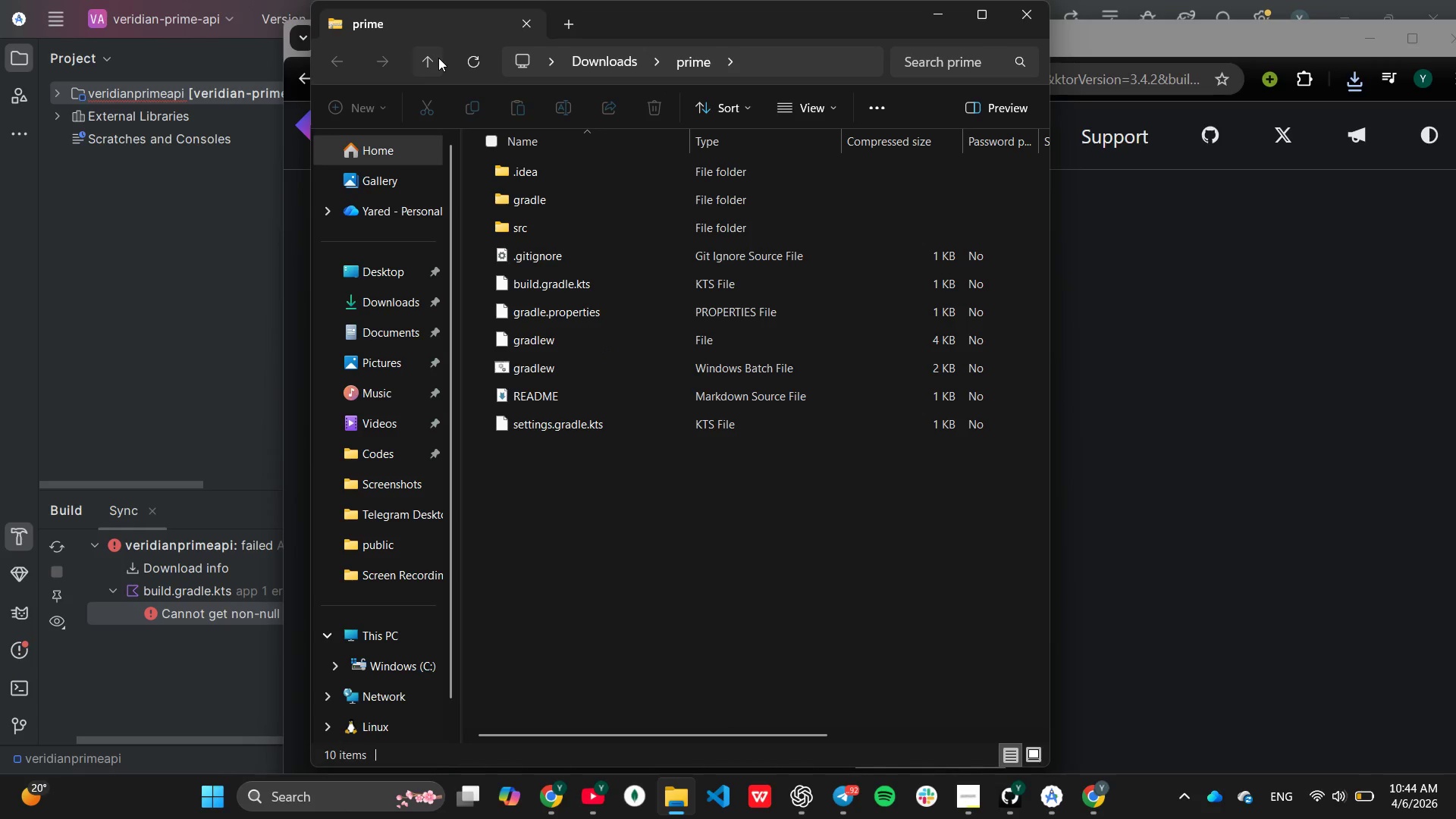 
wait(15.09)
 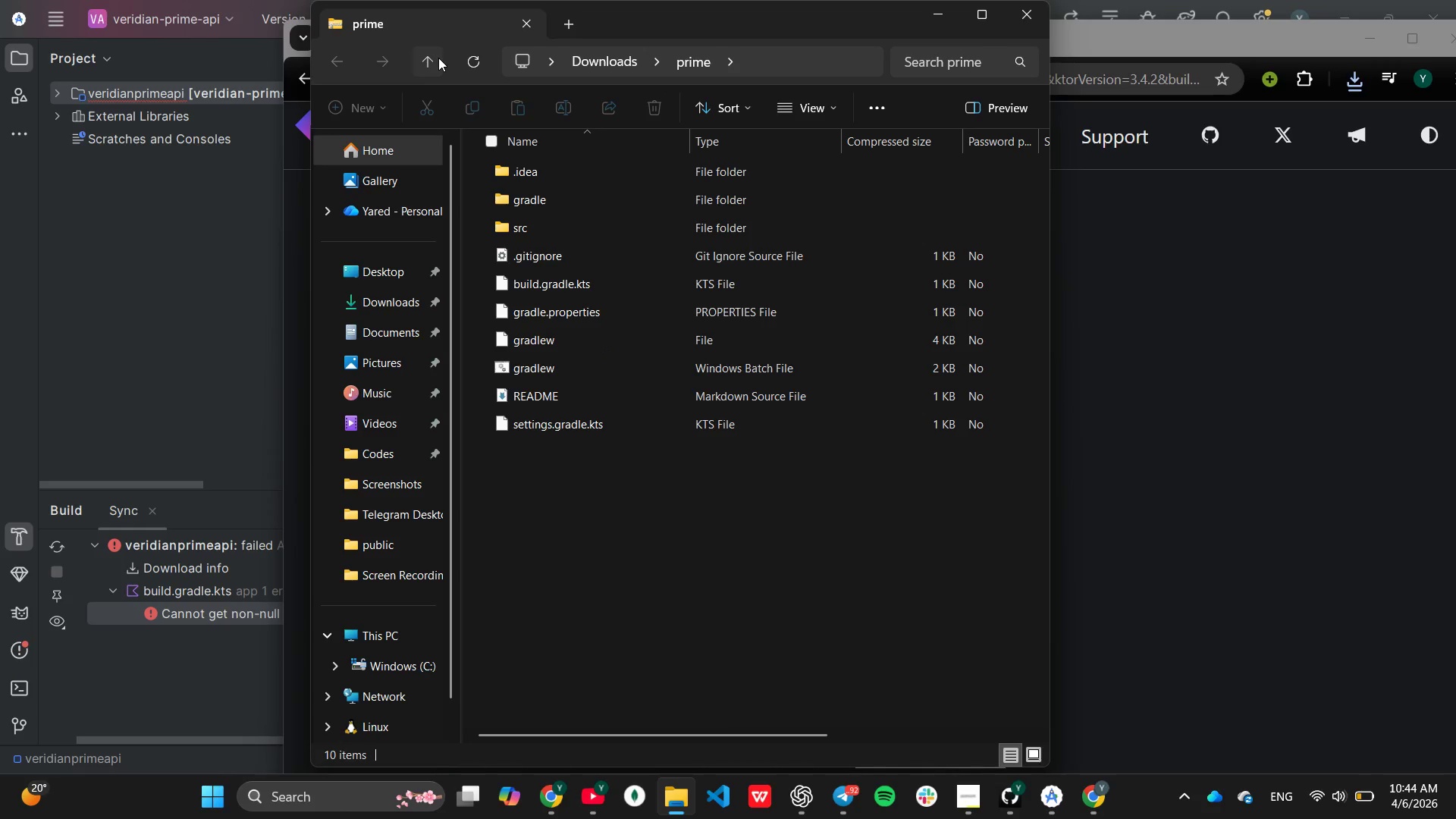 
right_click([571, 189])
 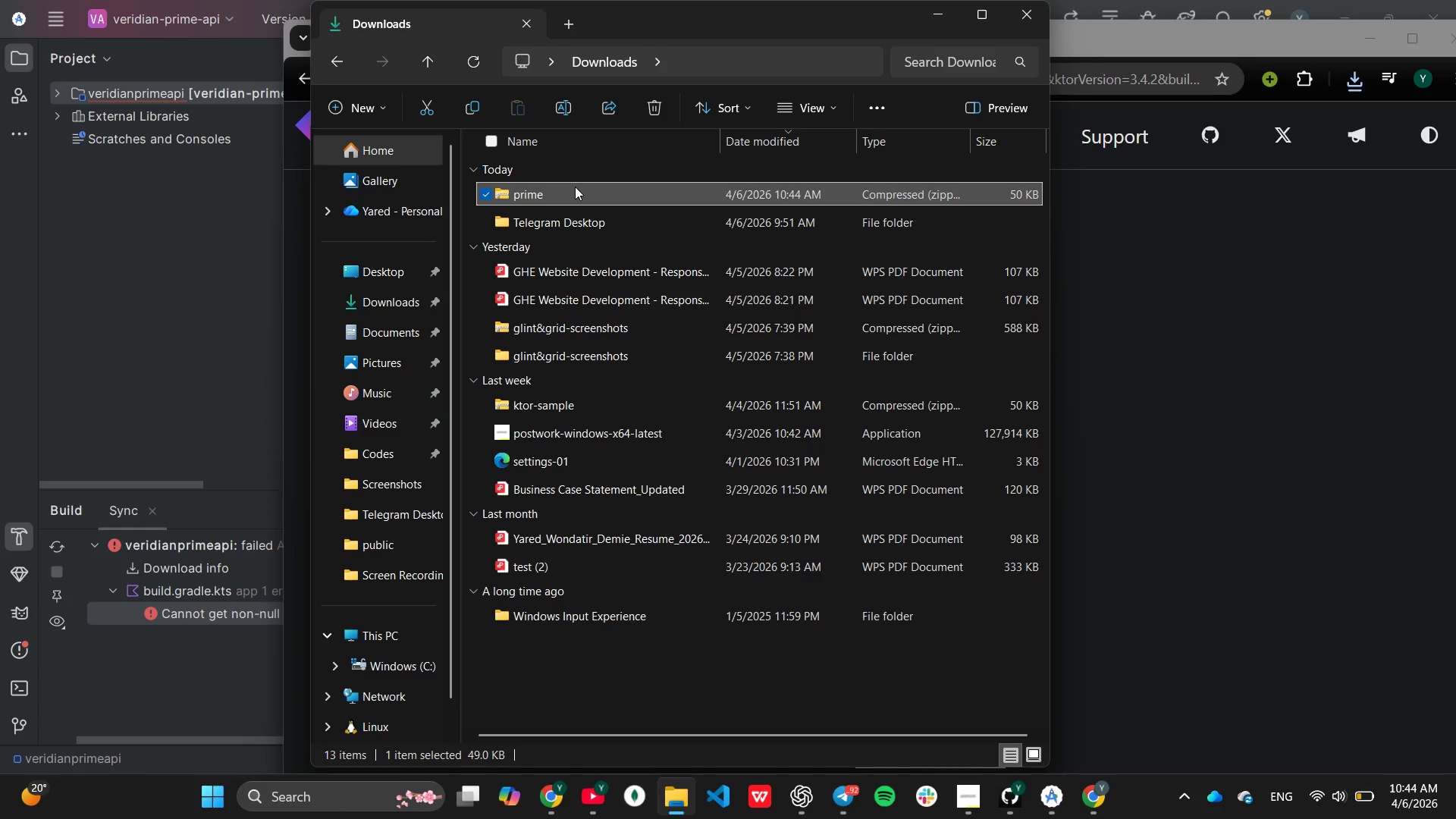 
right_click([575, 187])
 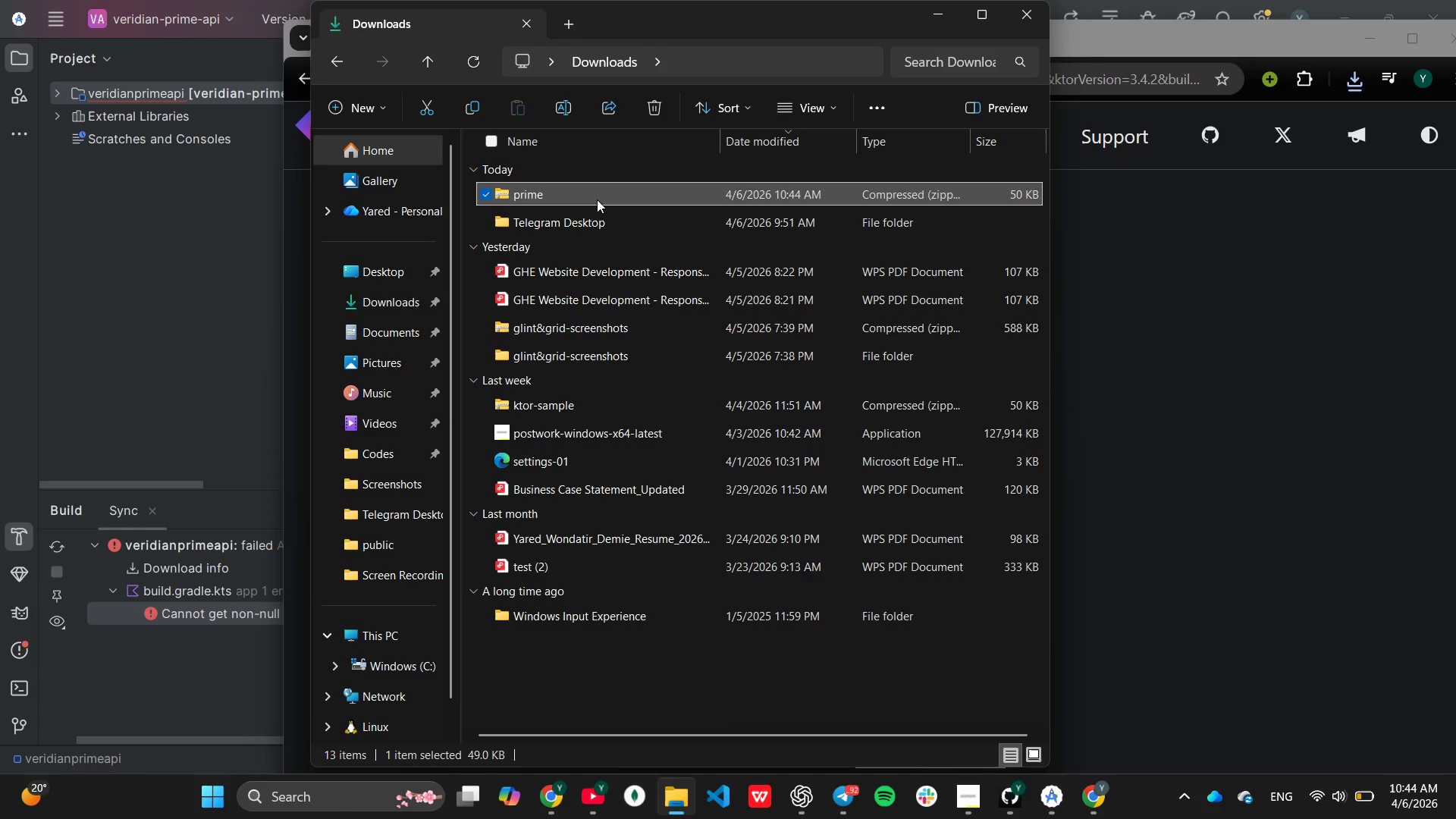 
left_click([575, 187])
 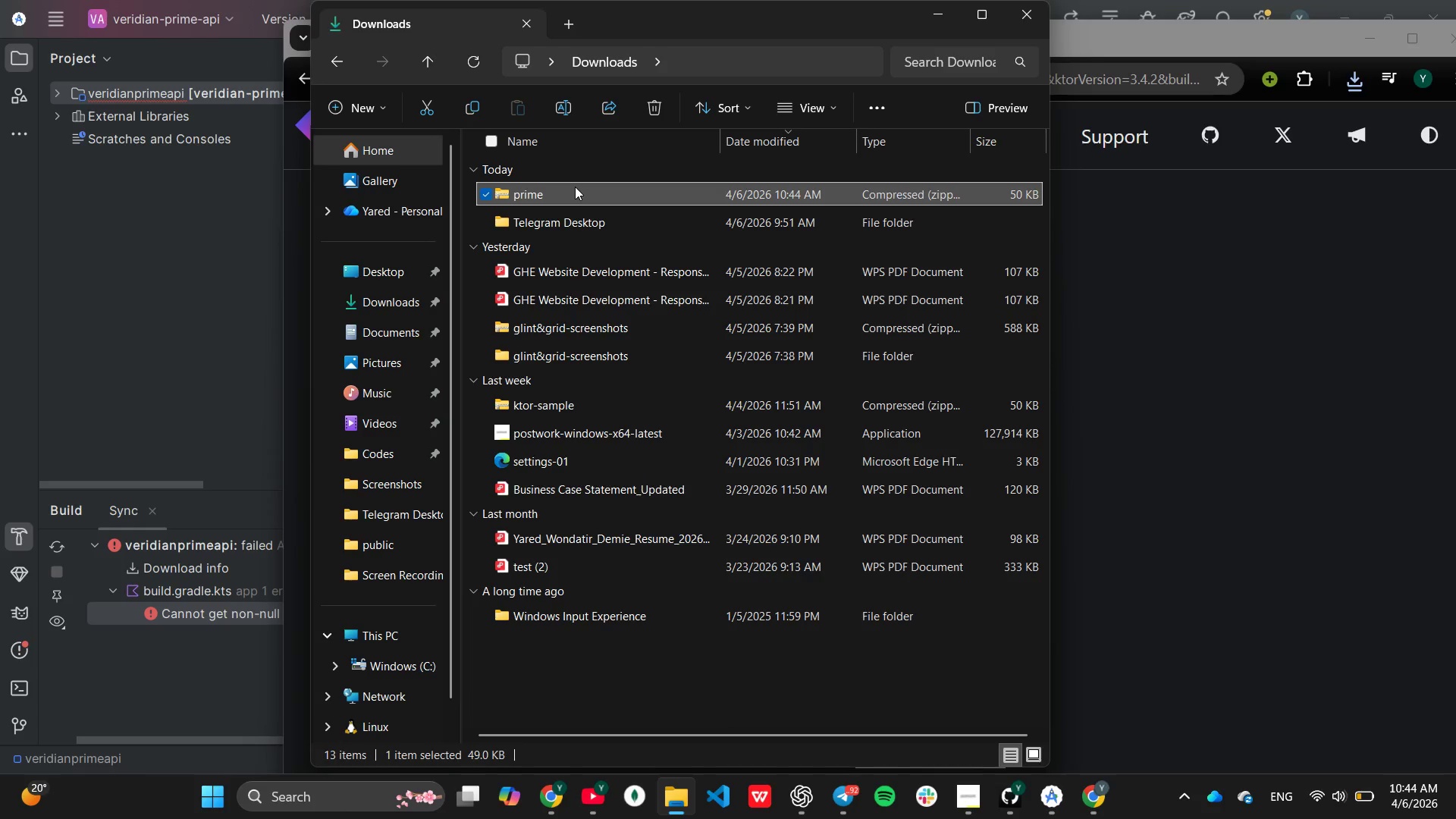 
right_click([597, 198])
 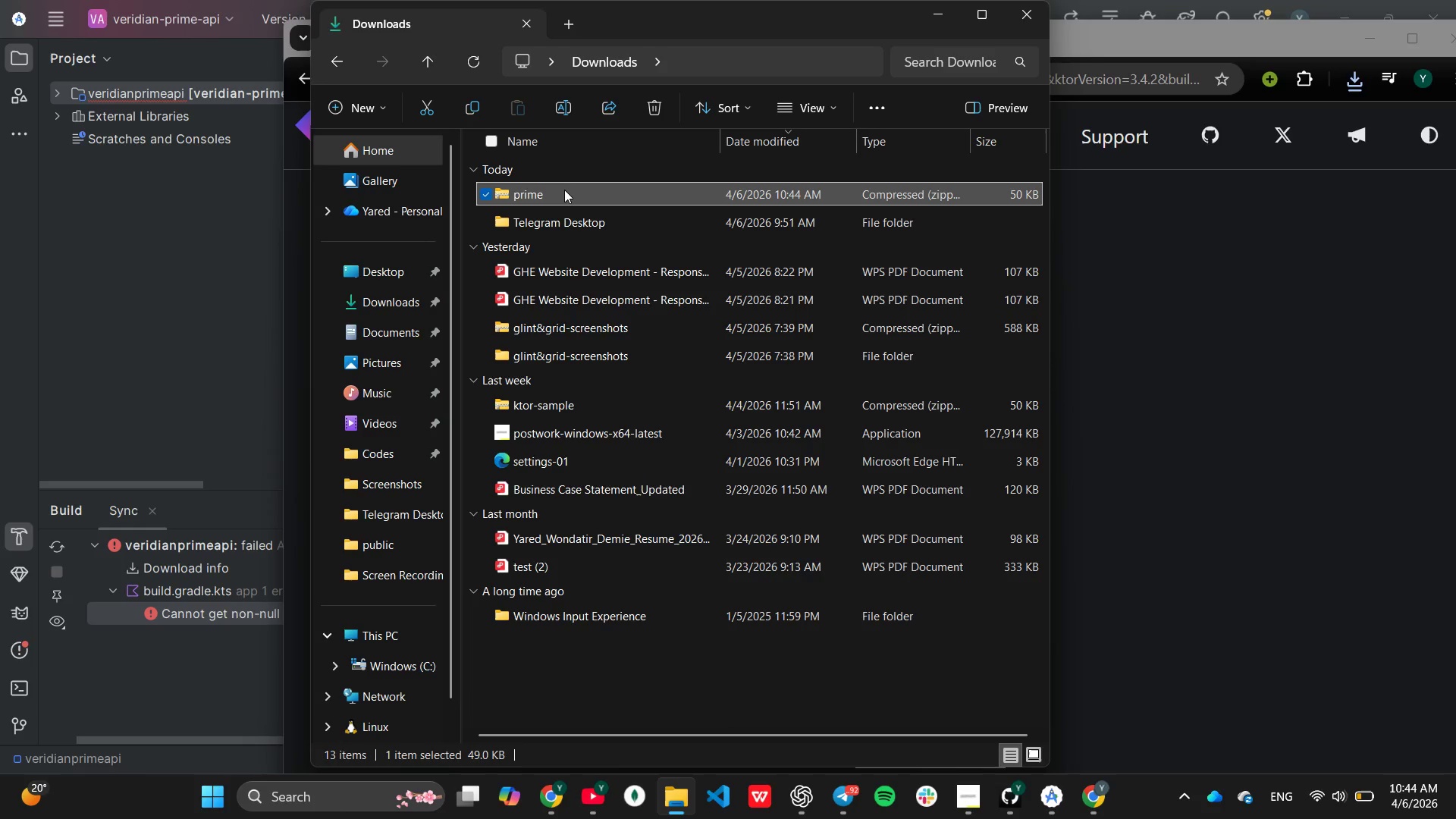 
left_click([563, 190])
 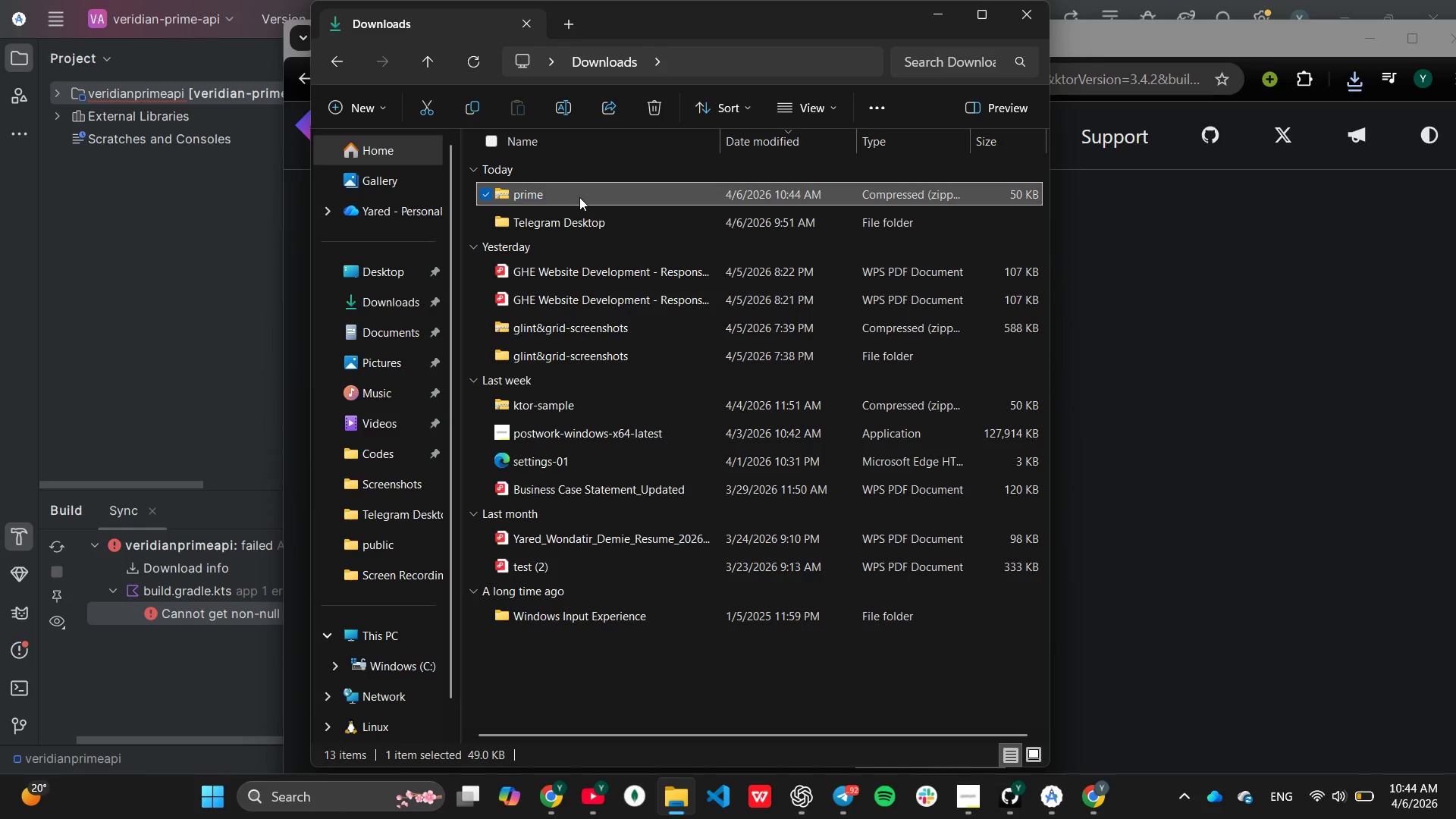 
right_click([580, 191])
 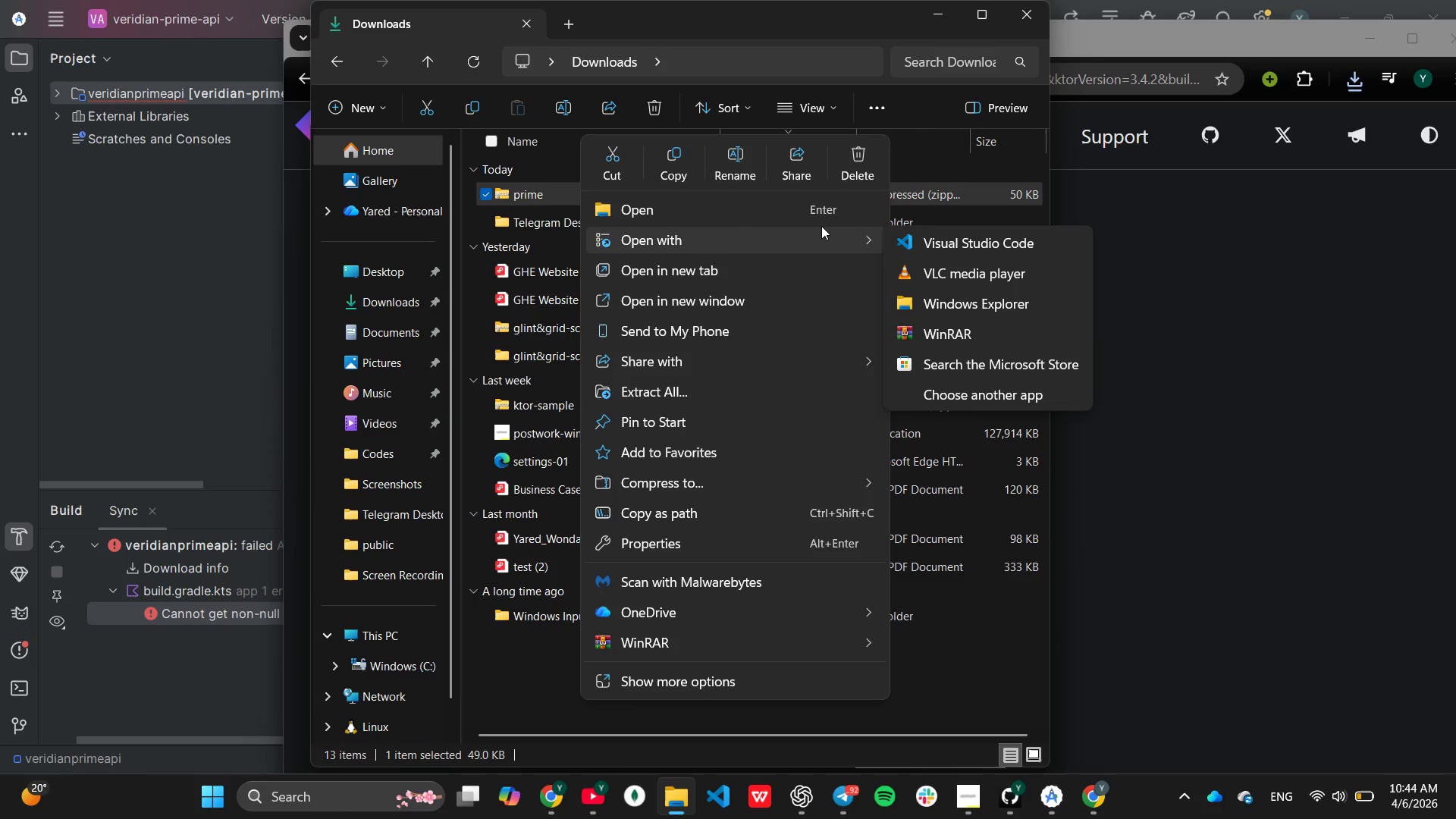 
wait(11.23)
 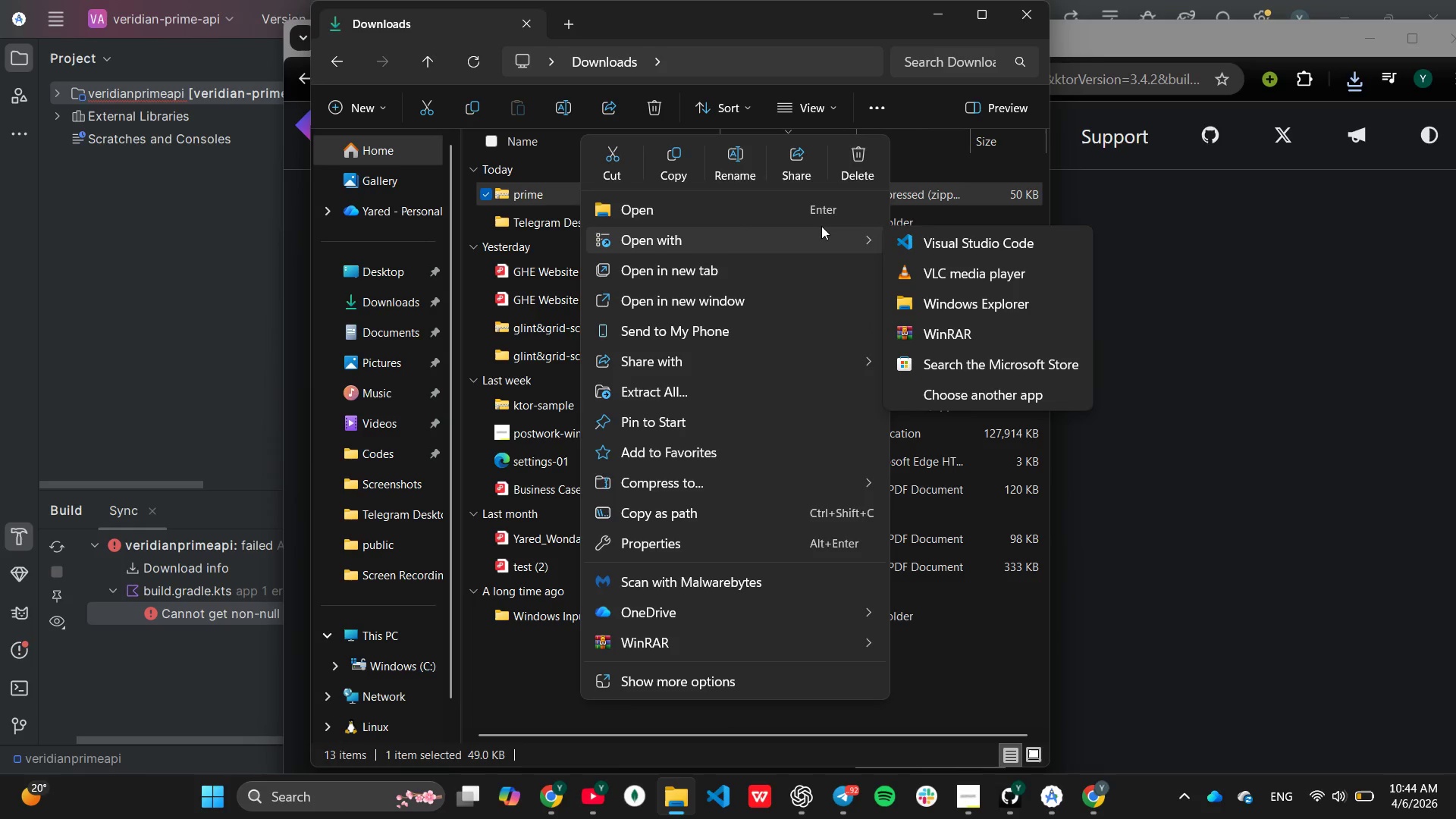 
mouse_move([829, 390])
 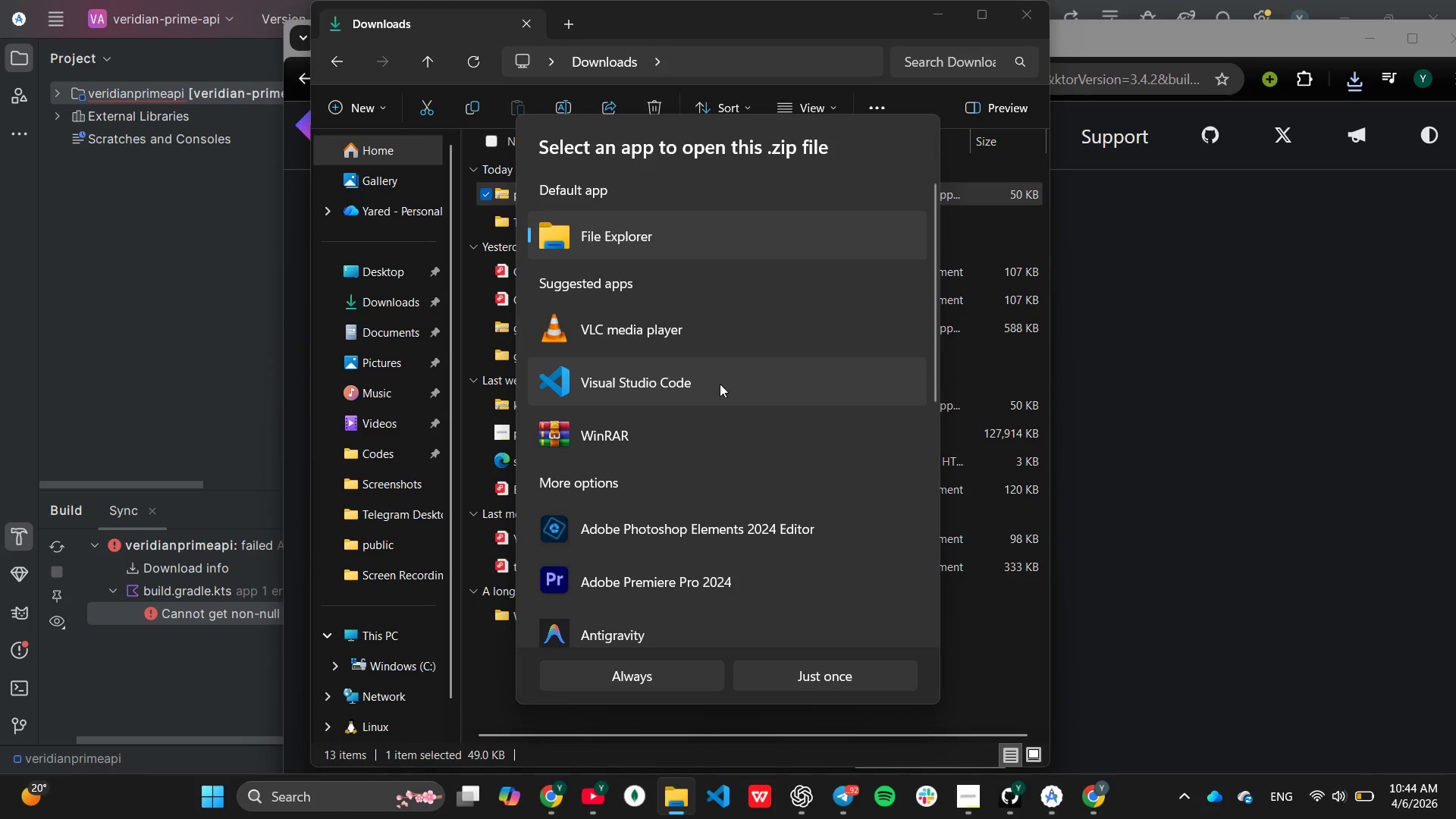 
scroll: coordinate [720, 386], scroll_direction: down, amount: 7.0
 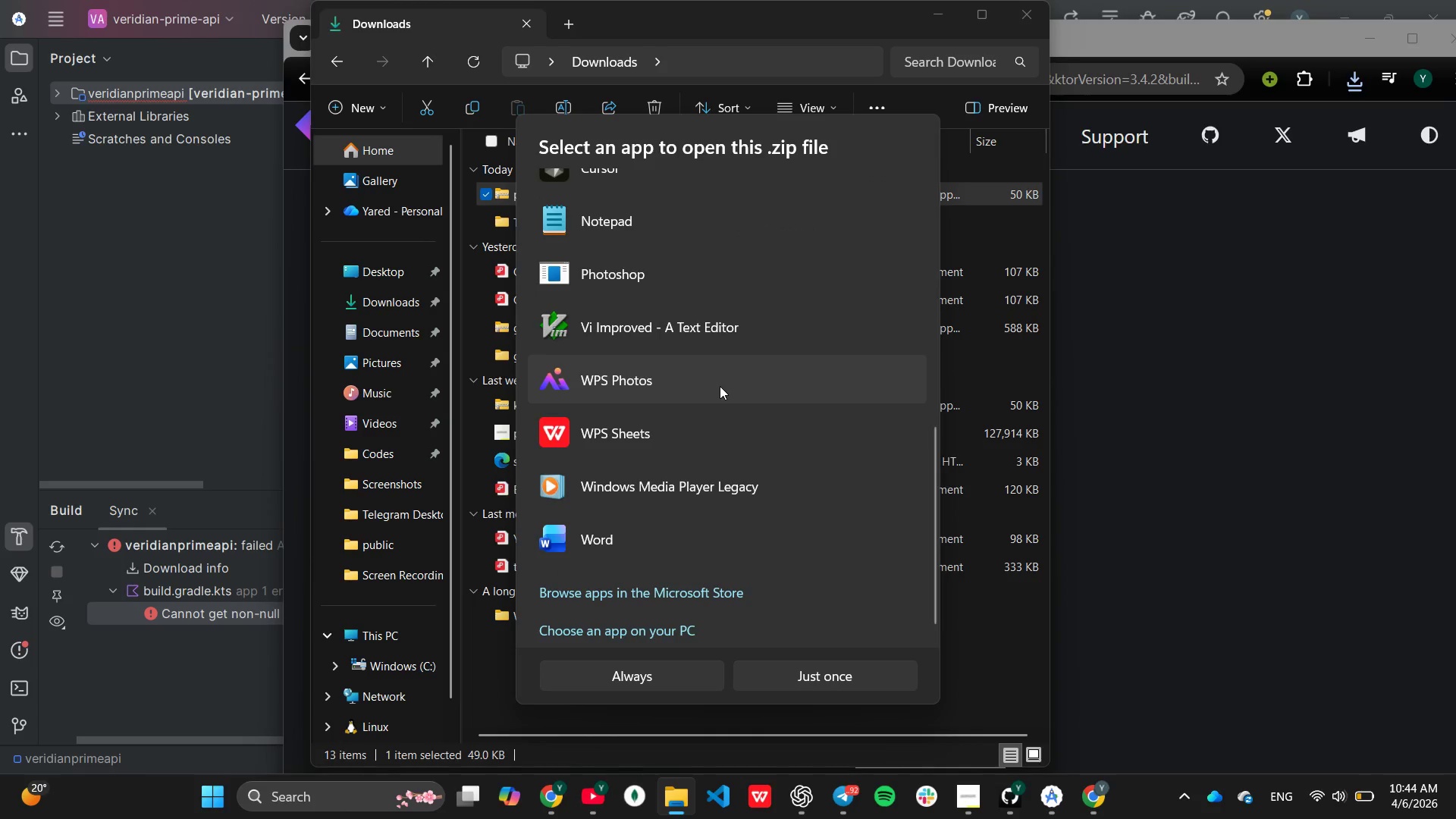 
scroll: coordinate [719, 387], scroll_direction: up, amount: 6.0
 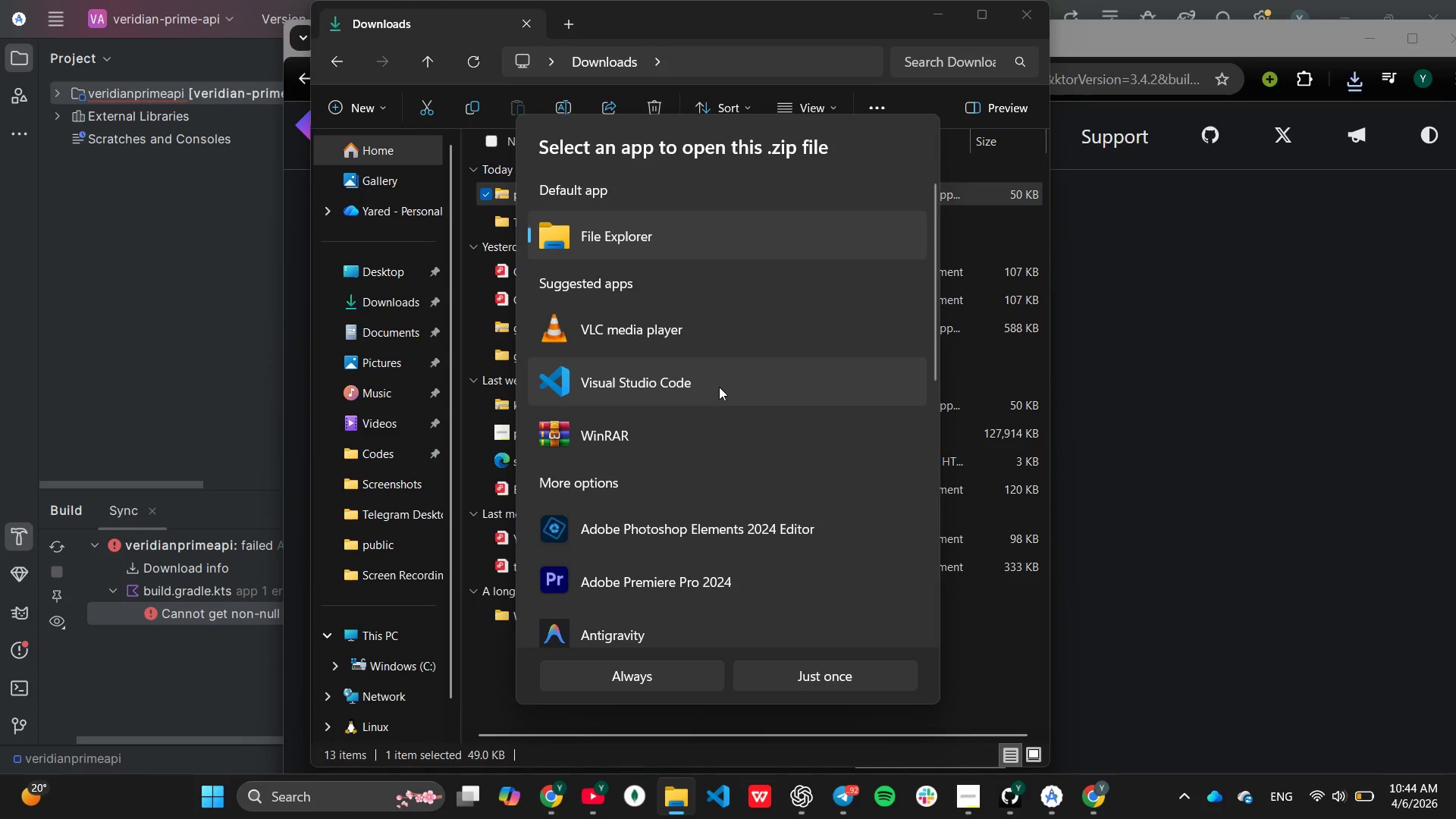 
scroll: coordinate [719, 387], scroll_direction: down, amount: 4.0
 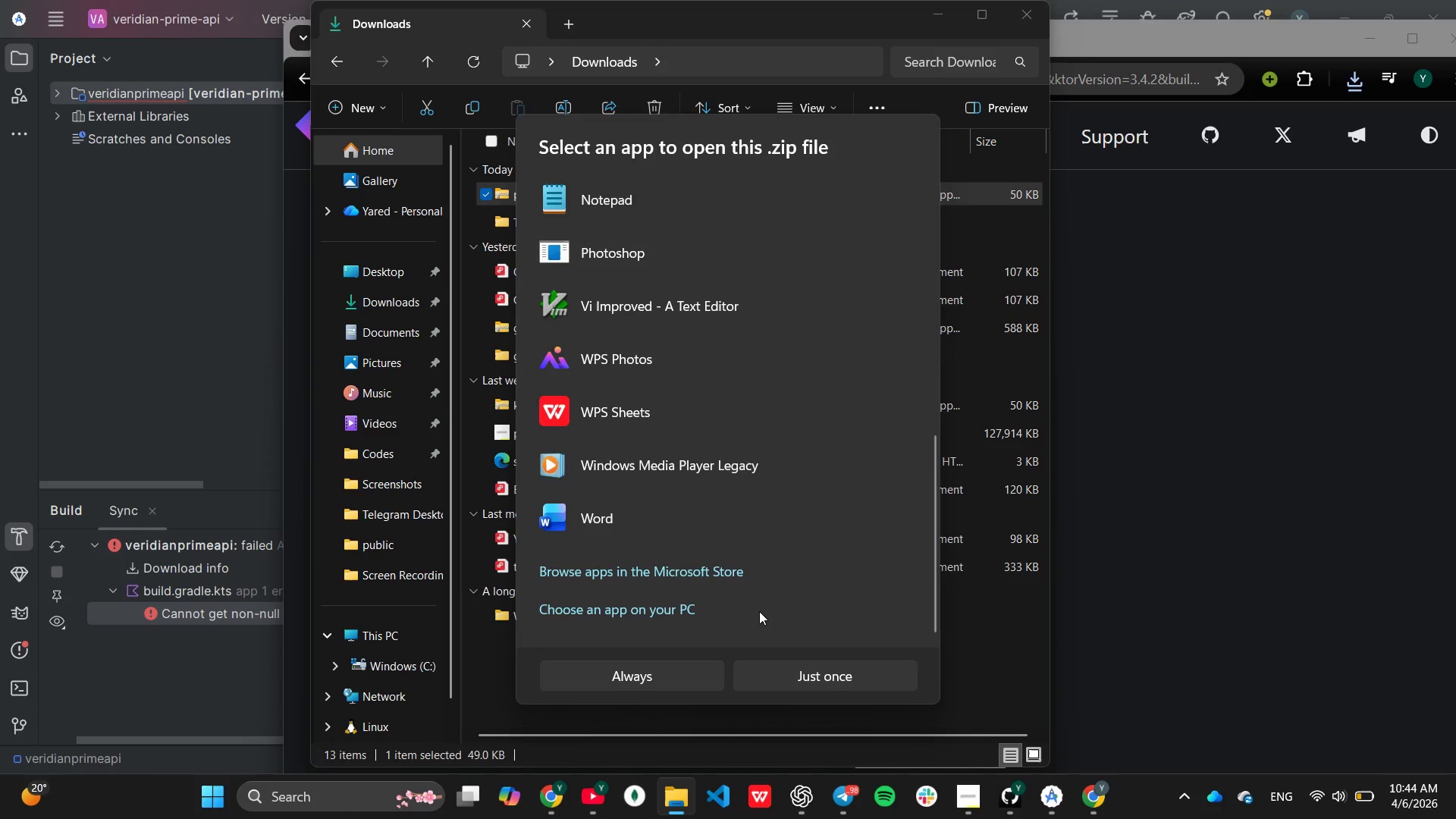 
left_click([610, 615])
 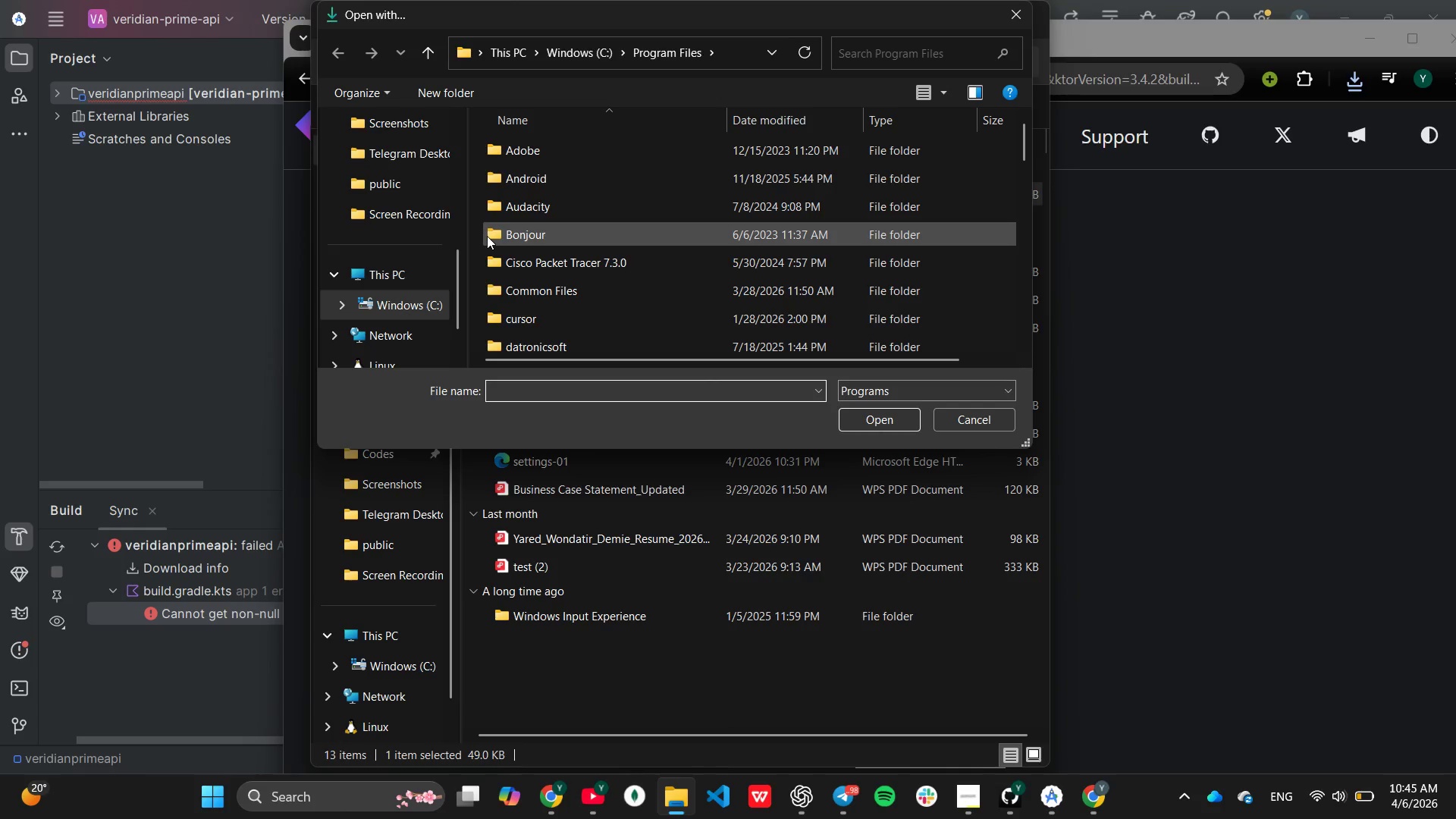 
wait(5.59)
 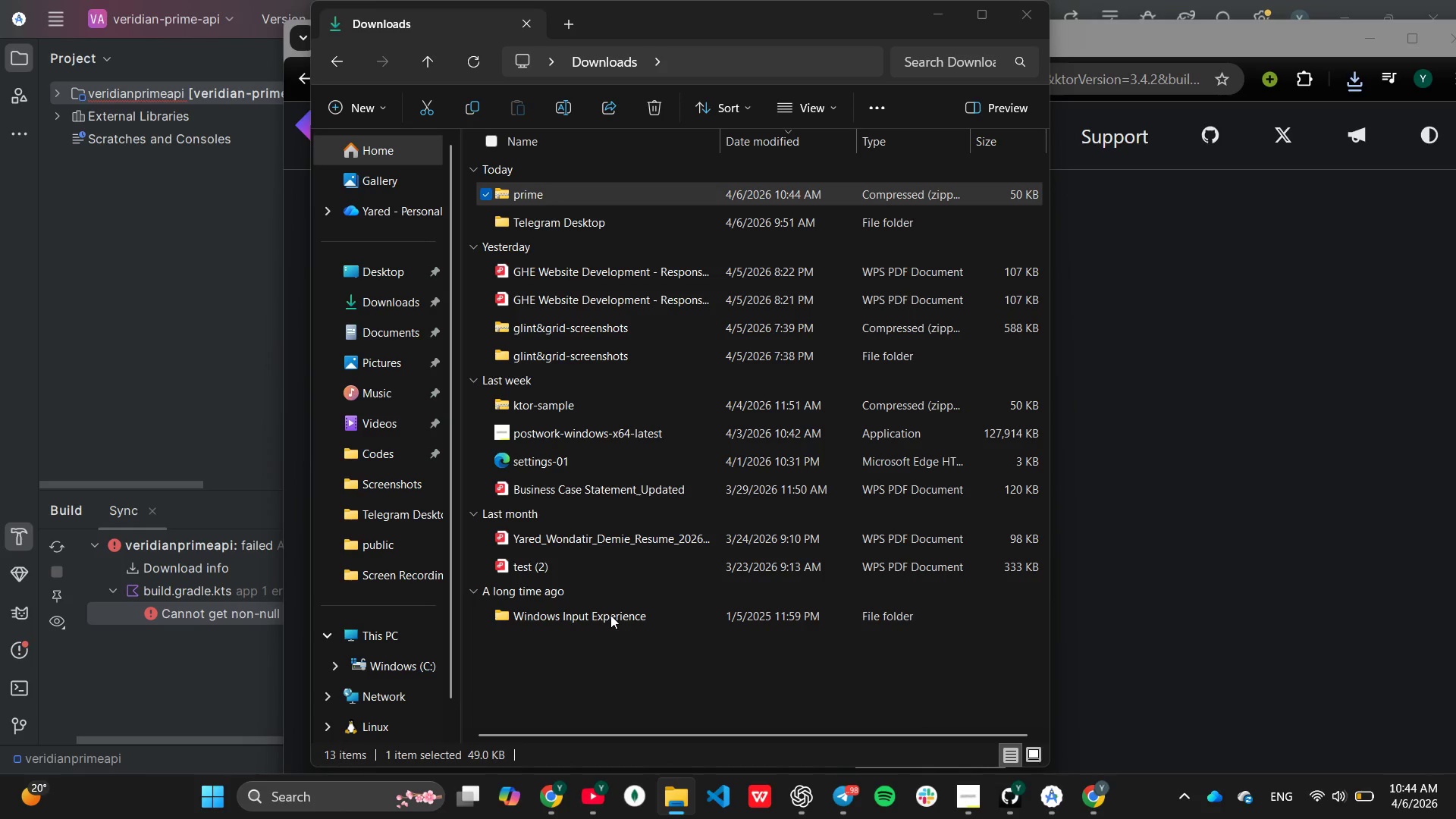 
scroll: coordinate [526, 238], scroll_direction: up, amount: 1.0
 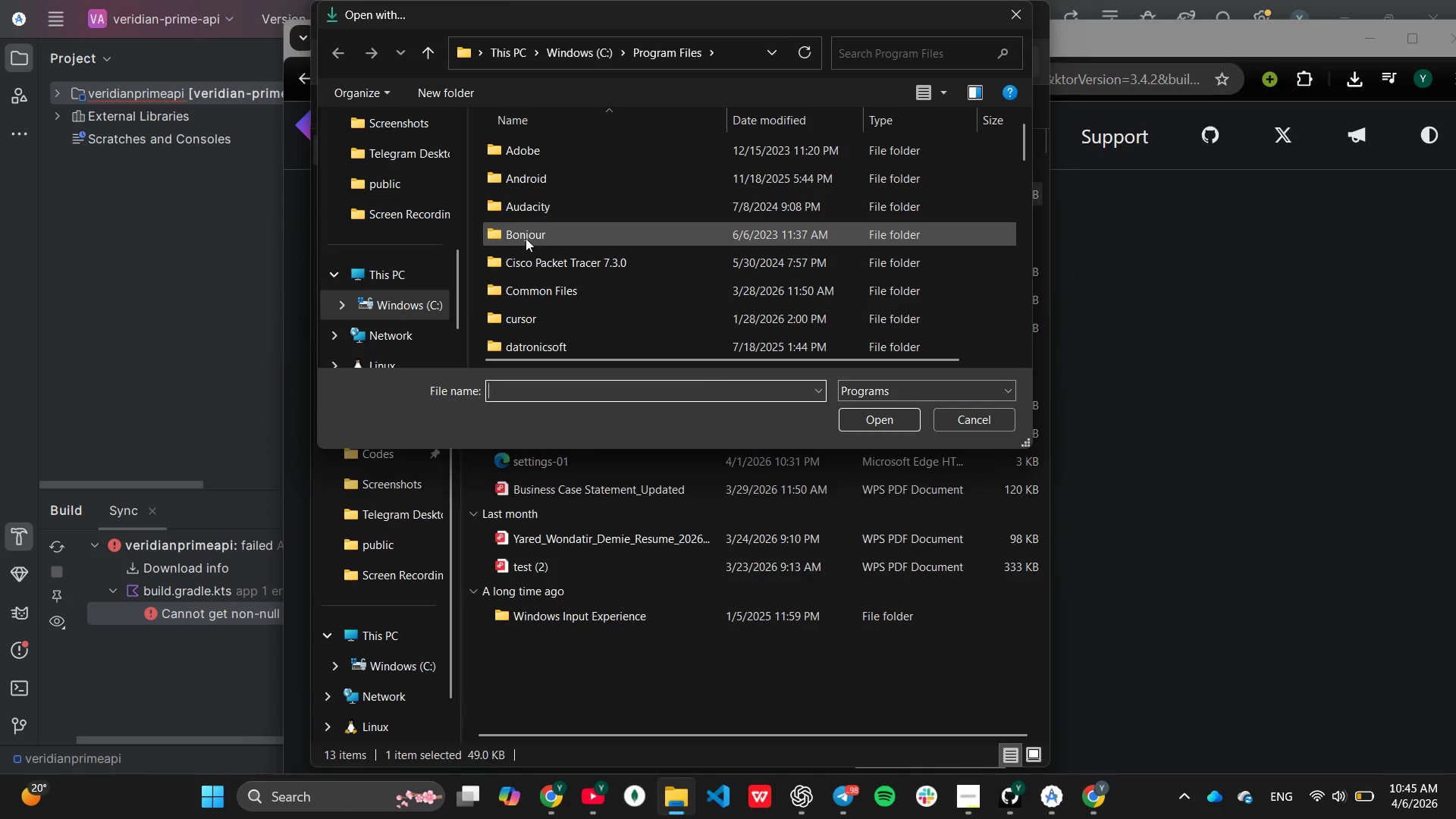 
scroll: coordinate [526, 238], scroll_direction: down, amount: 16.0
 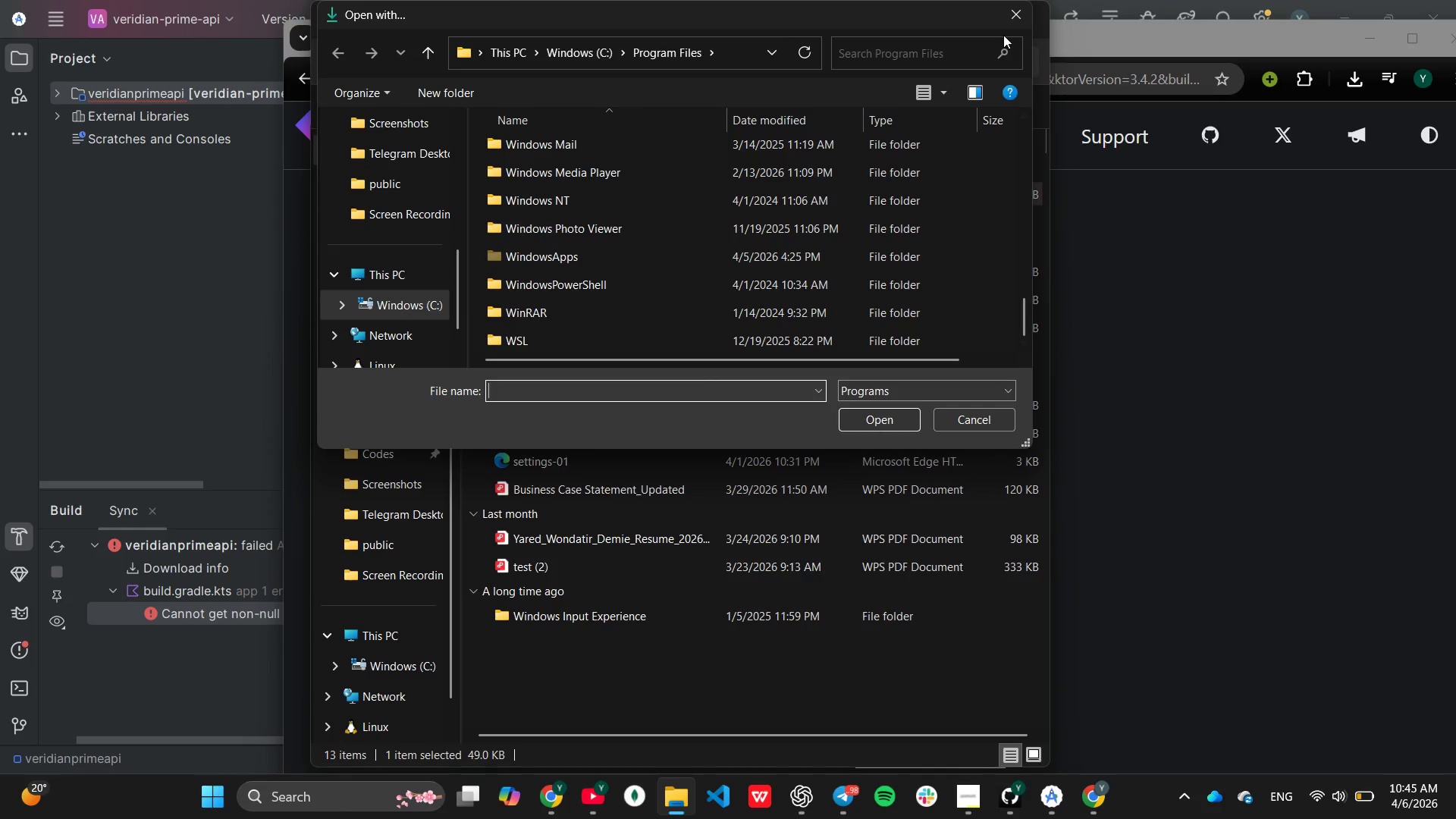 
left_click([1009, 0])
 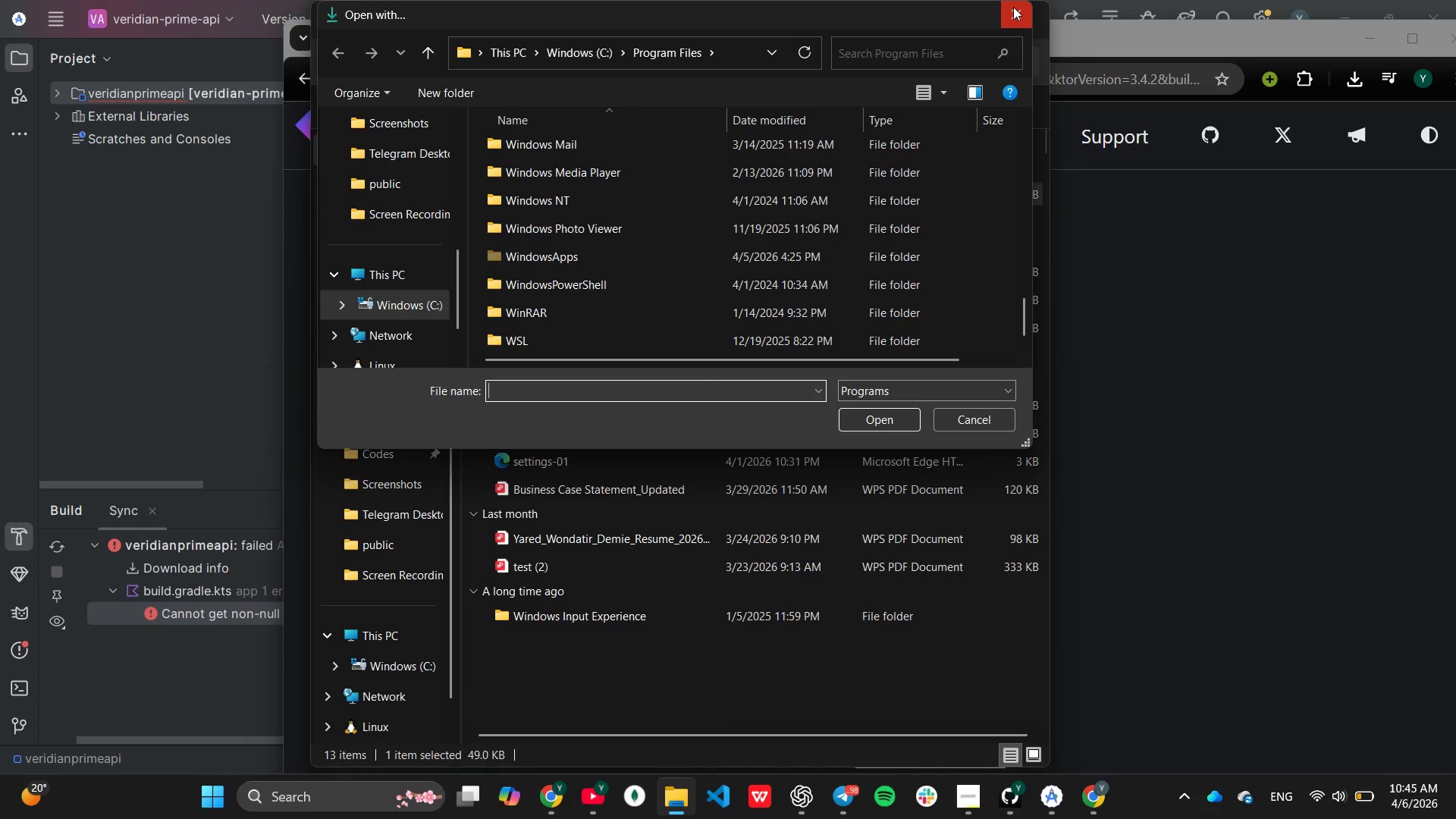 
left_click([1020, 18])
 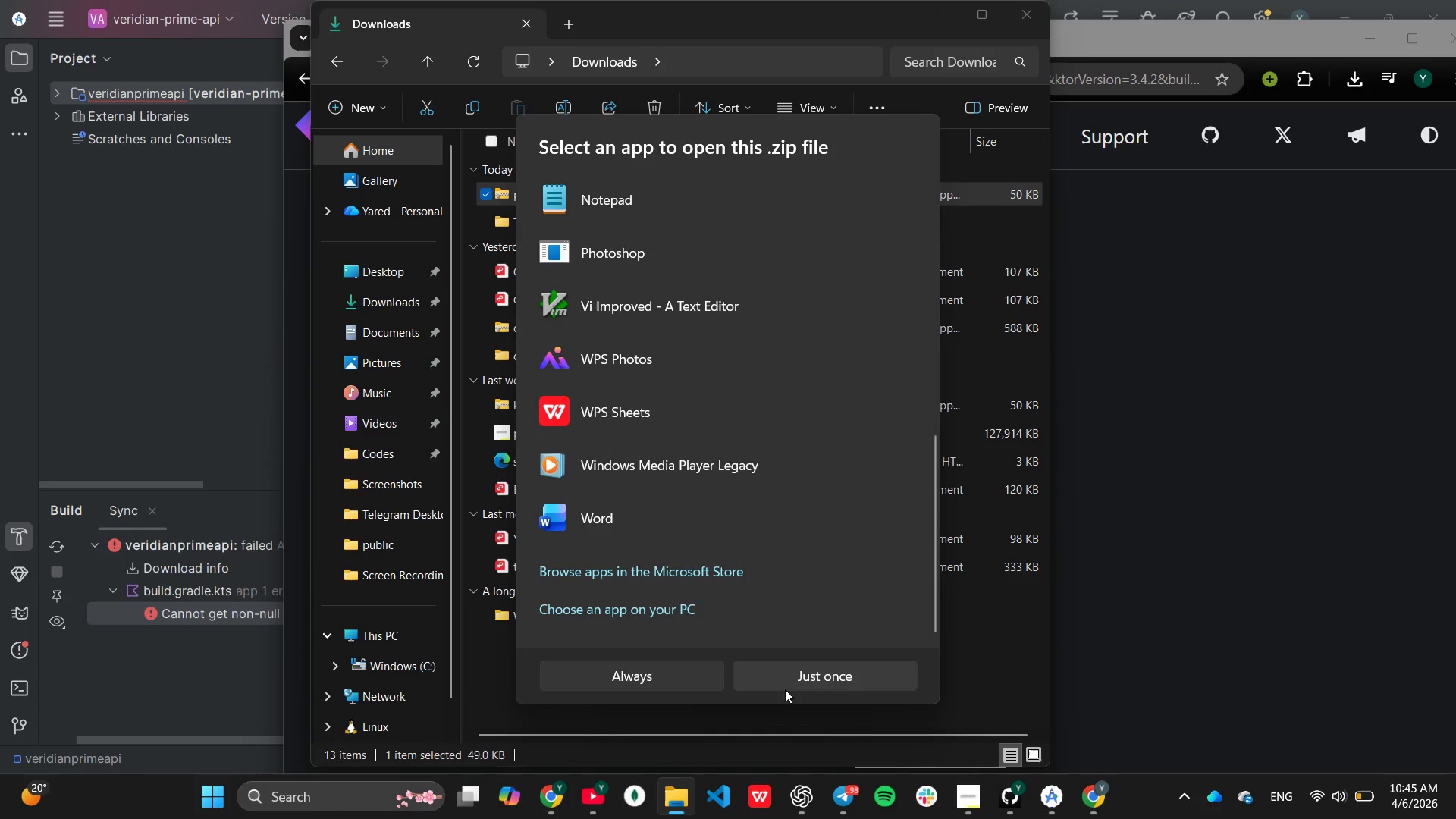 
left_click([1098, 573])
 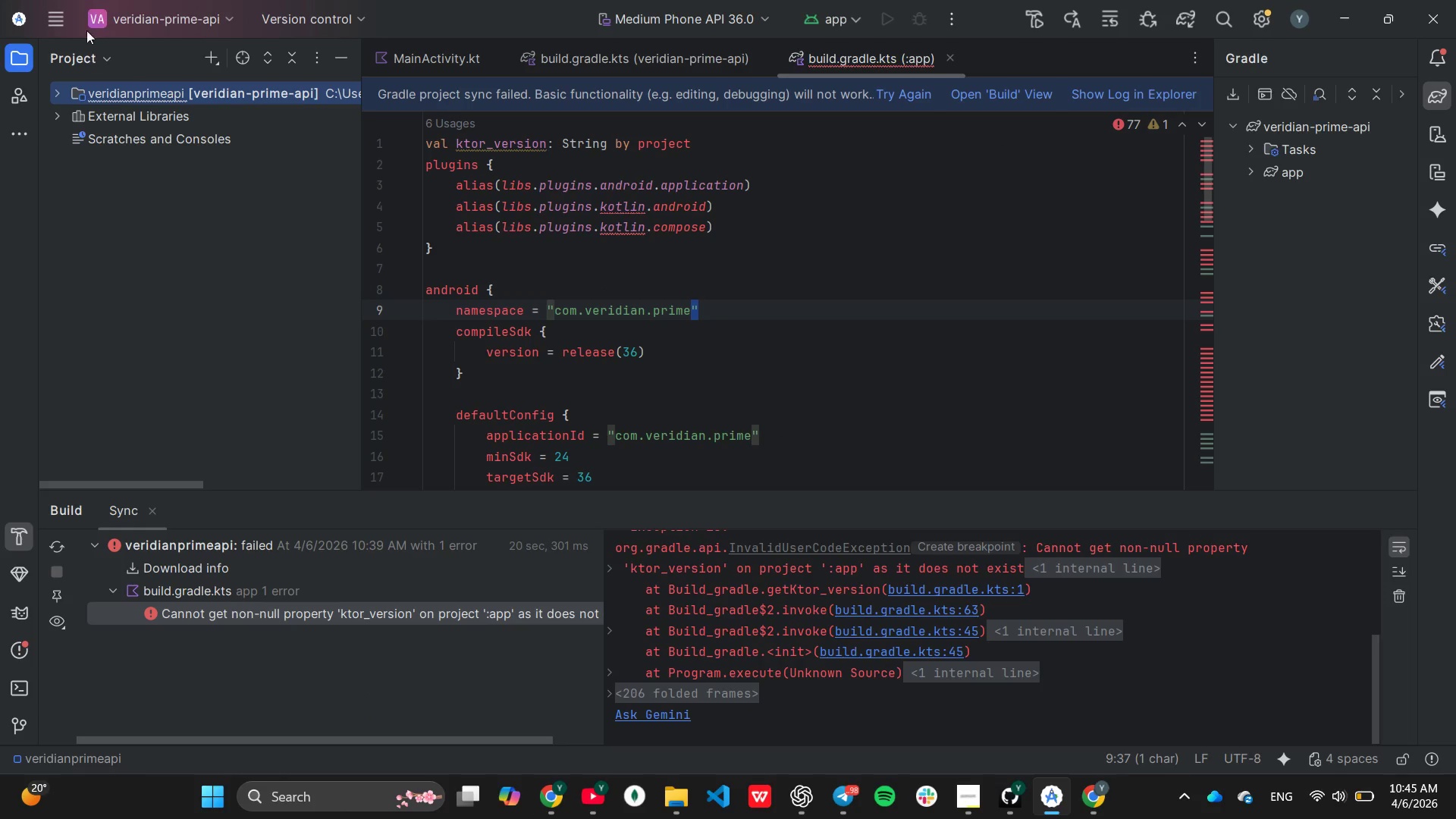 
left_click([59, 18])
 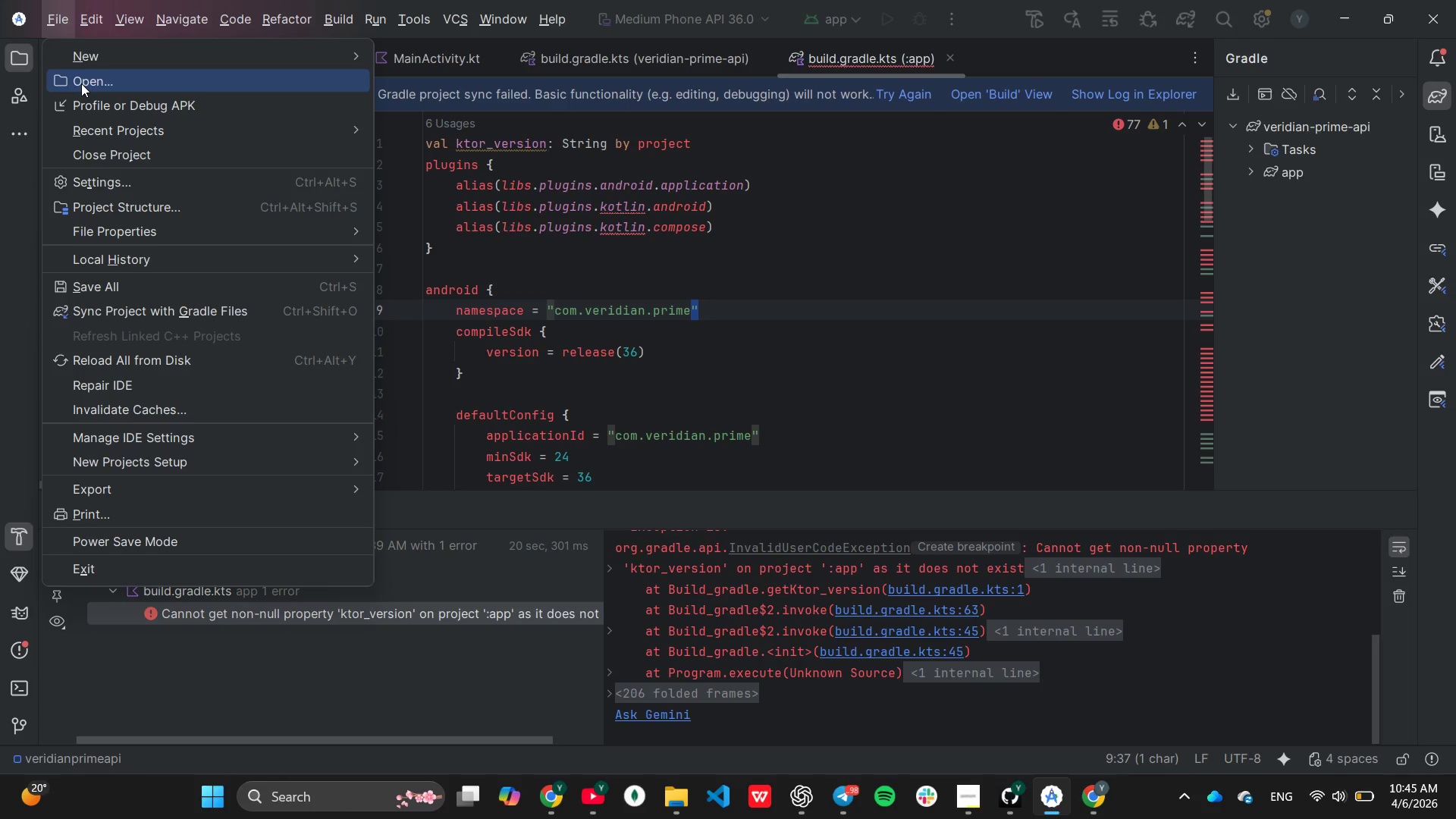 
left_click([83, 83])
 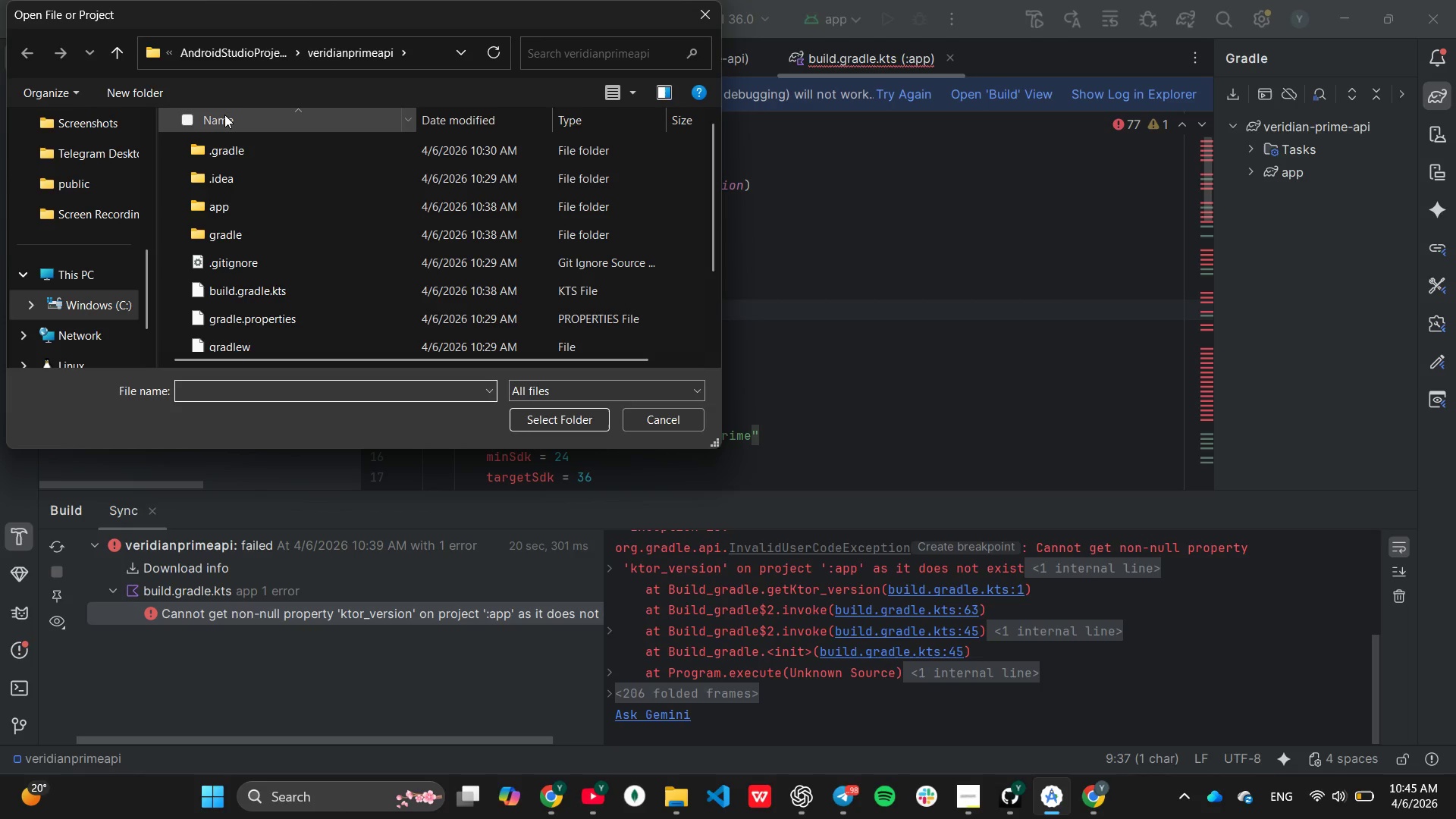 
scroll: coordinate [92, 184], scroll_direction: up, amount: 3.0
 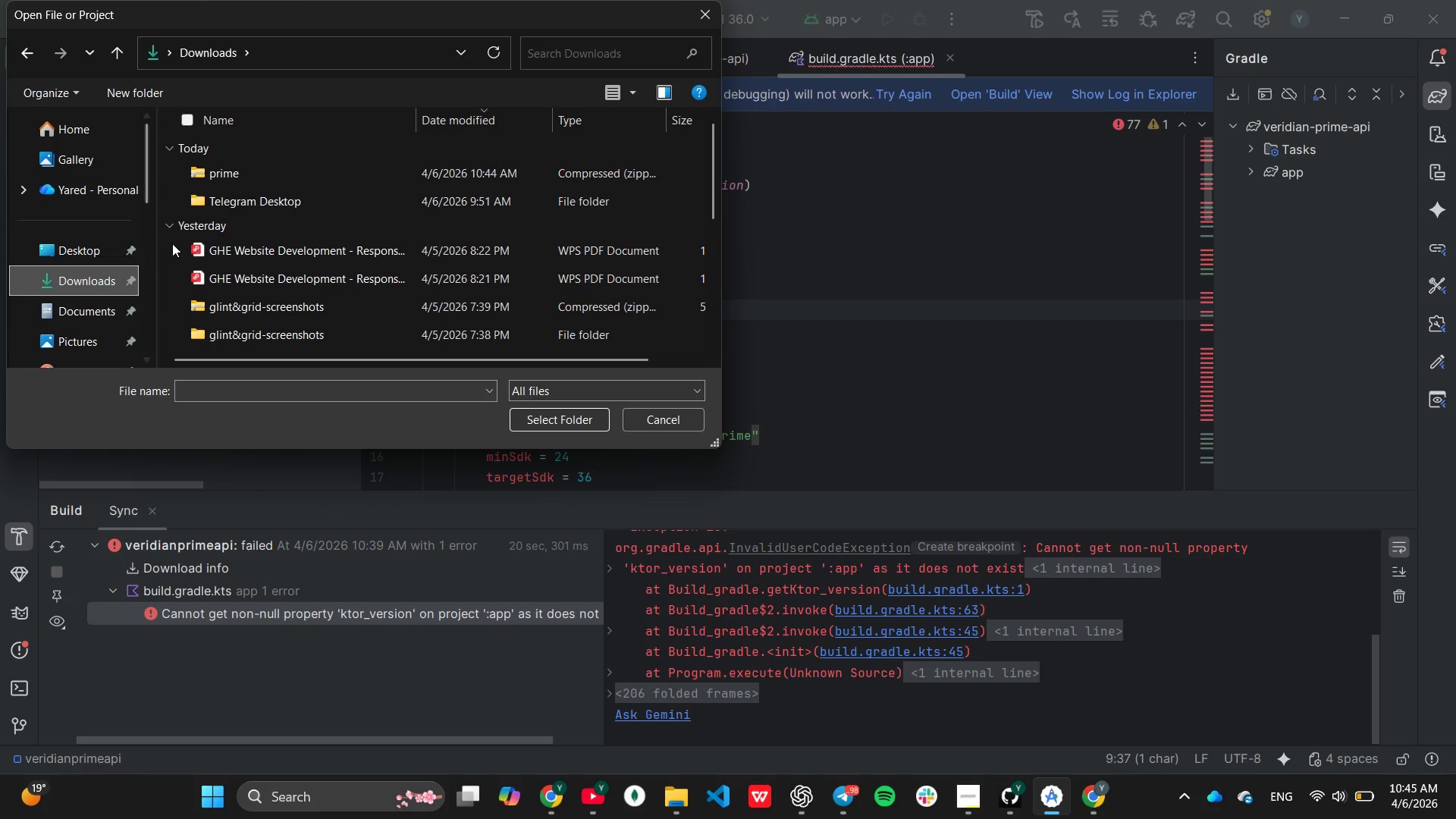 
left_click([232, 167])
 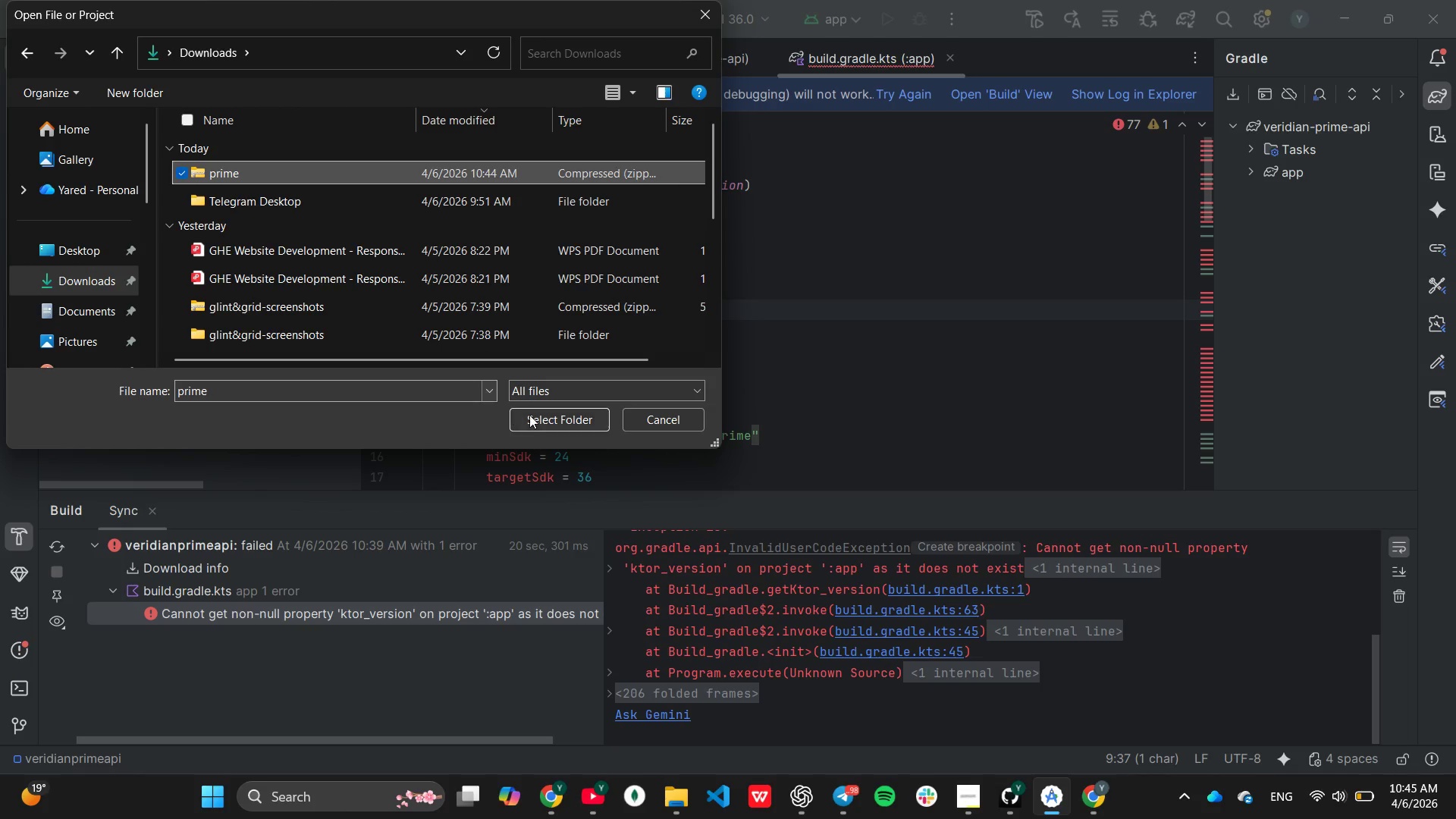 
left_click([531, 415])
 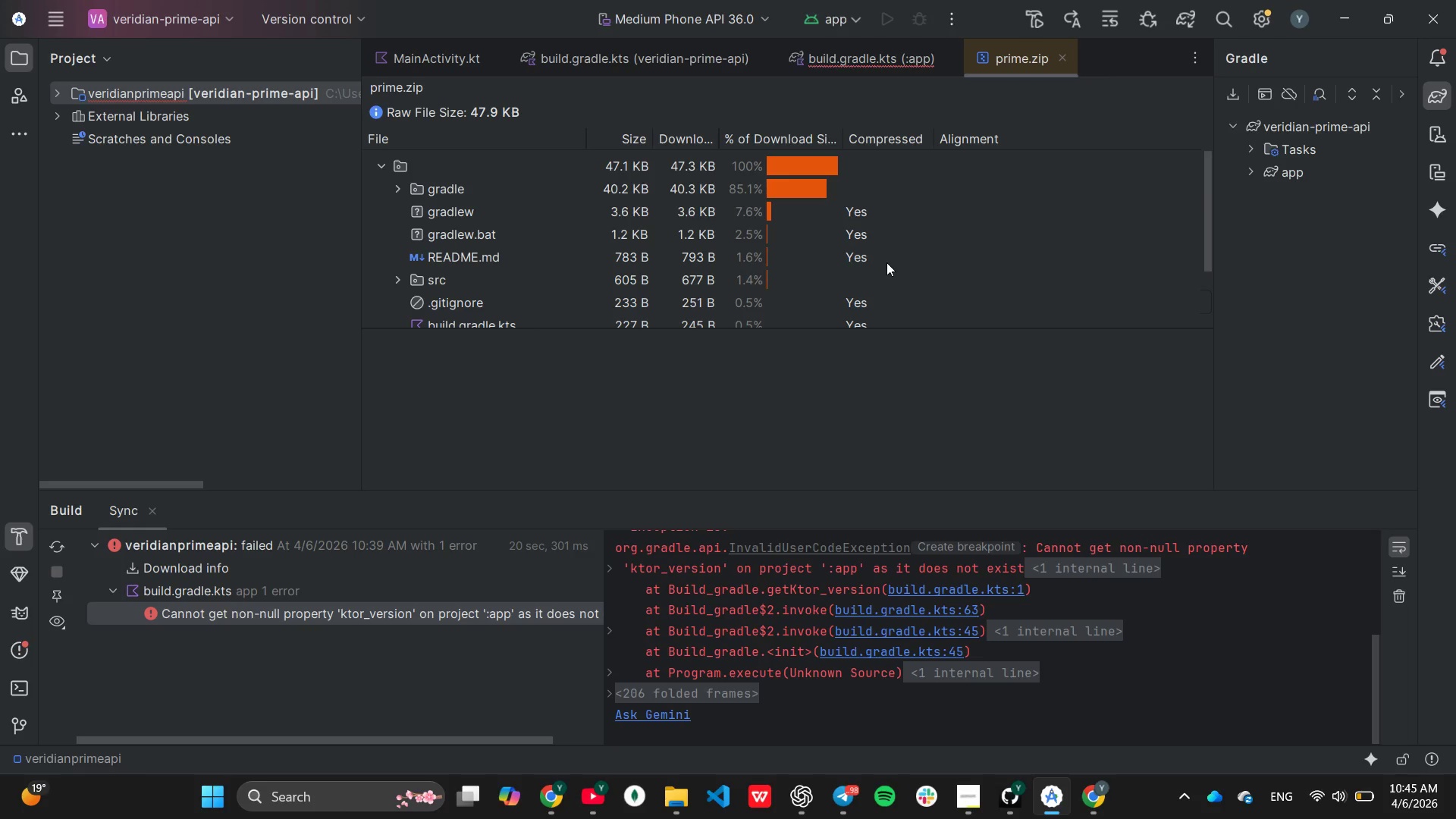 
wait(14.64)
 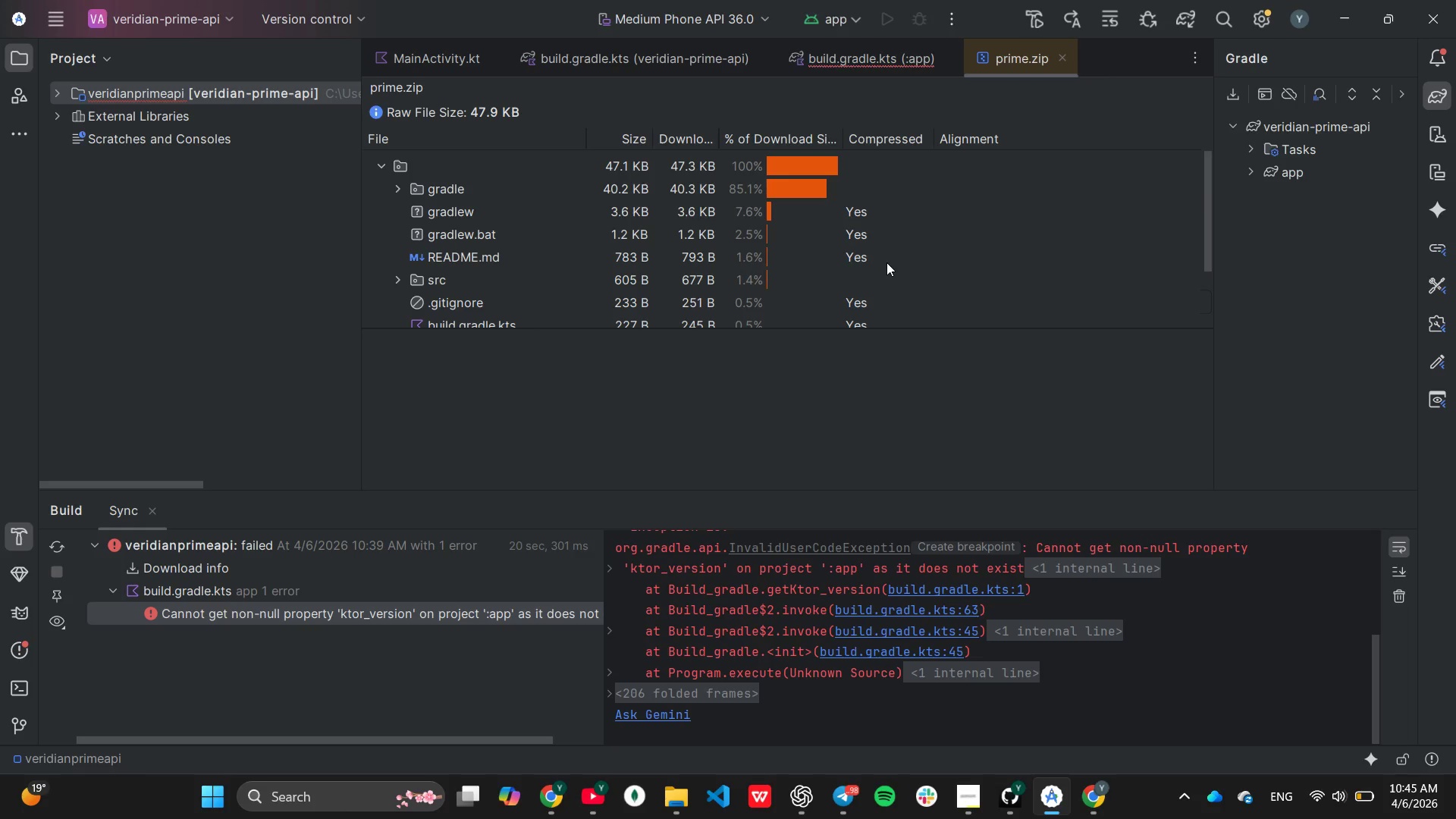 
double_click([1015, 59])
 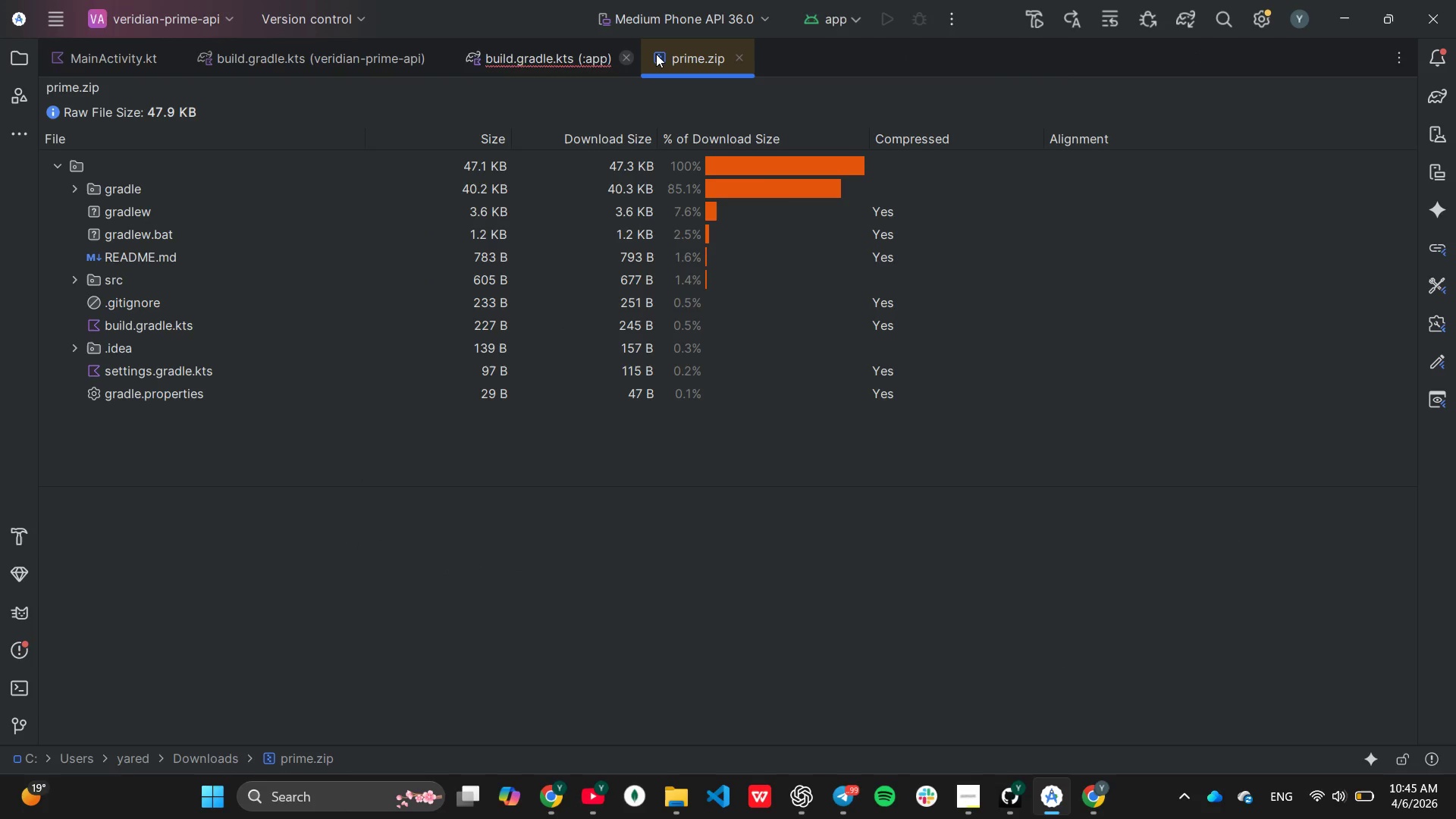 
left_click([27, 62])
 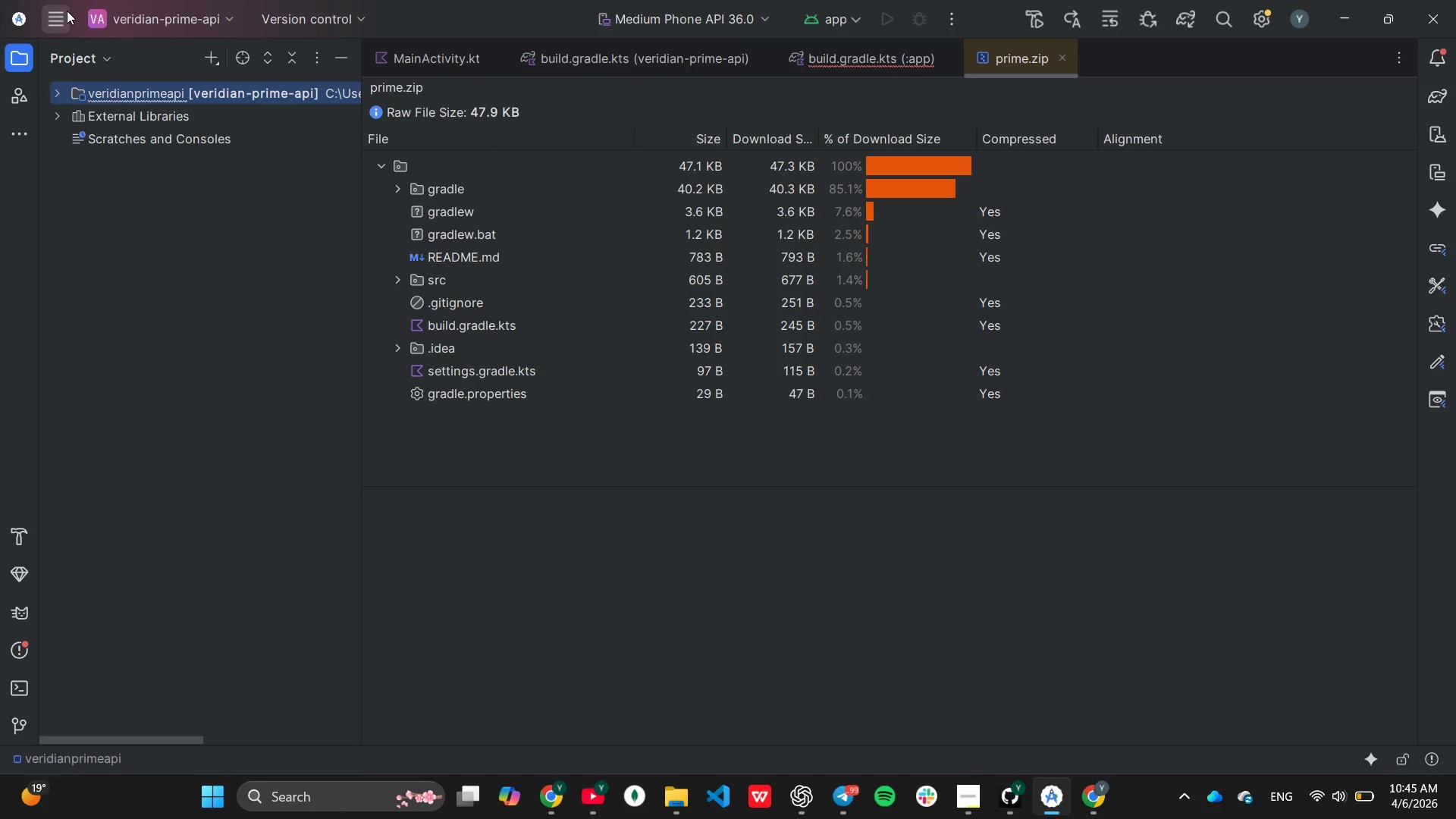 
left_click([67, 11])
 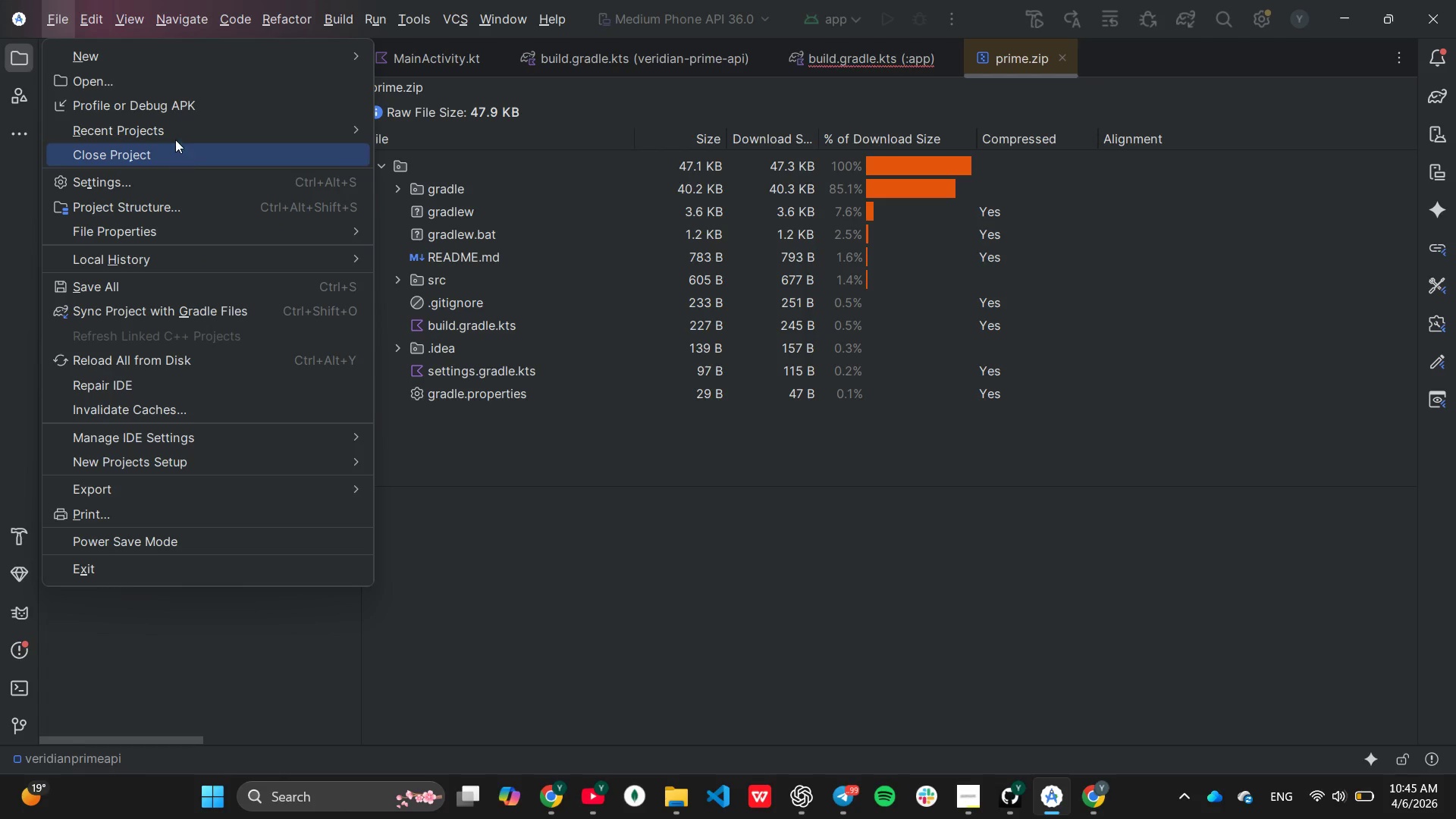 
wait(6.22)
 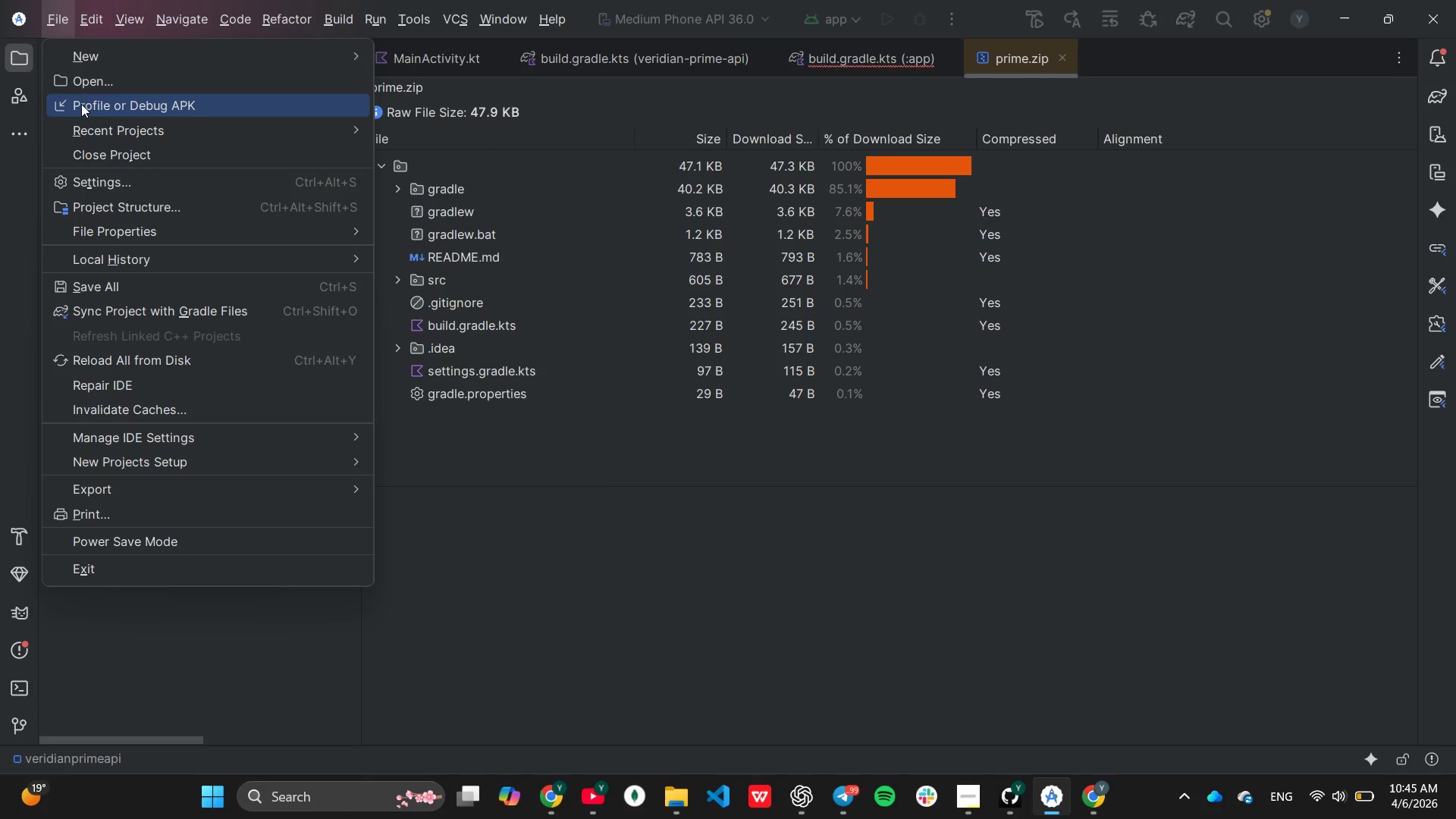 
left_click([148, 72])
 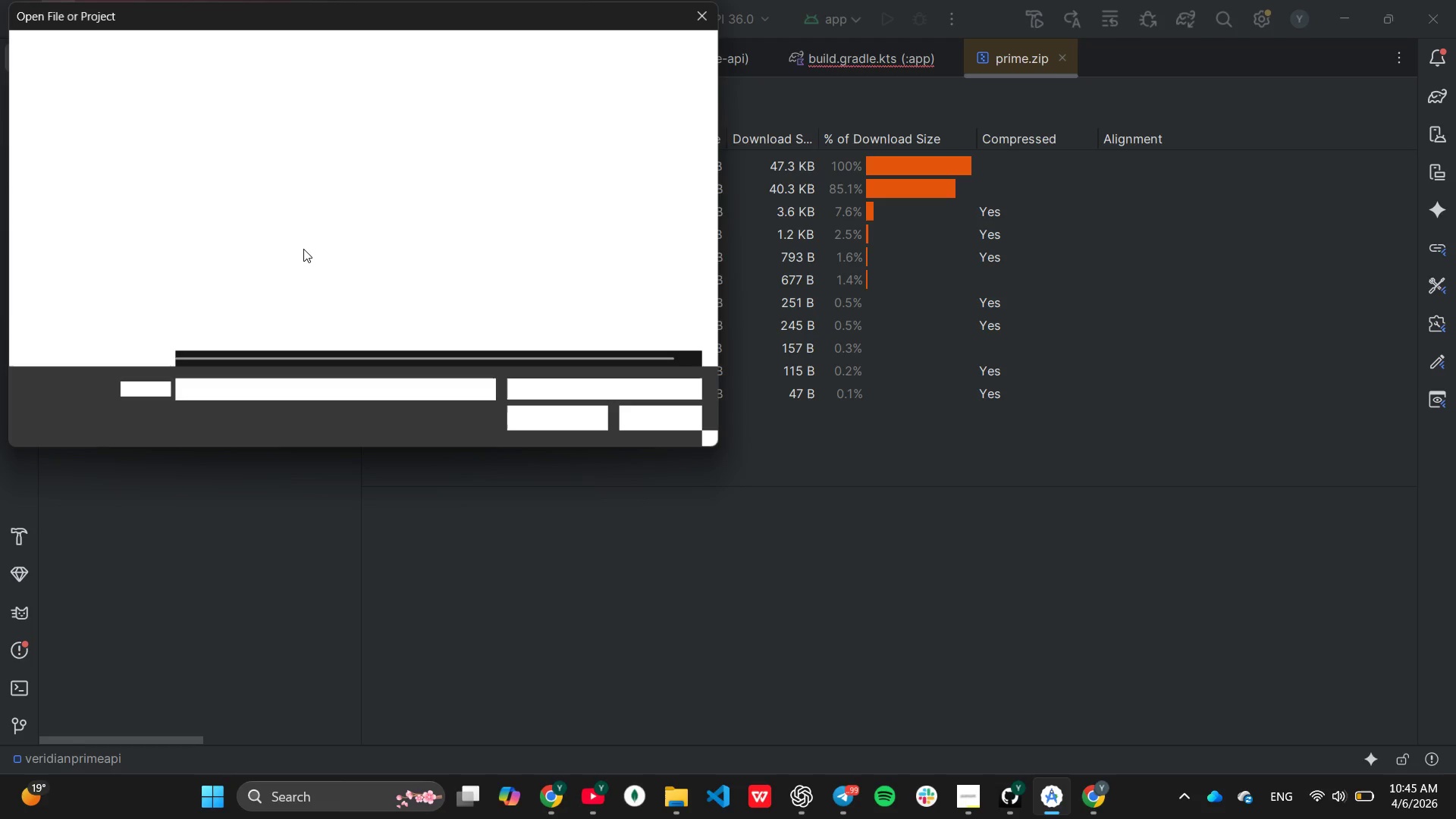 
scroll: coordinate [87, 190], scroll_direction: up, amount: 4.0
 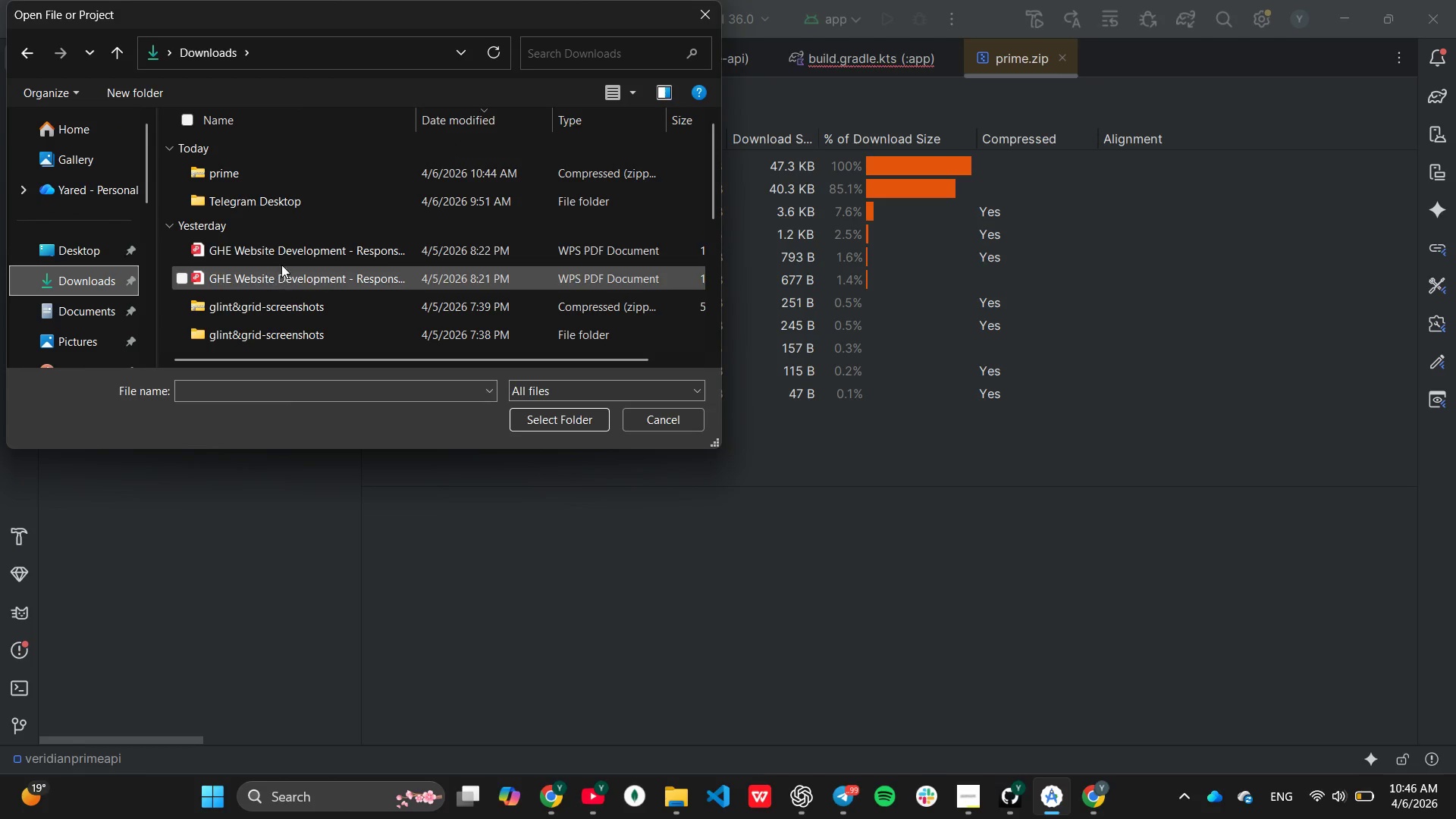 
double_click([249, 174])
 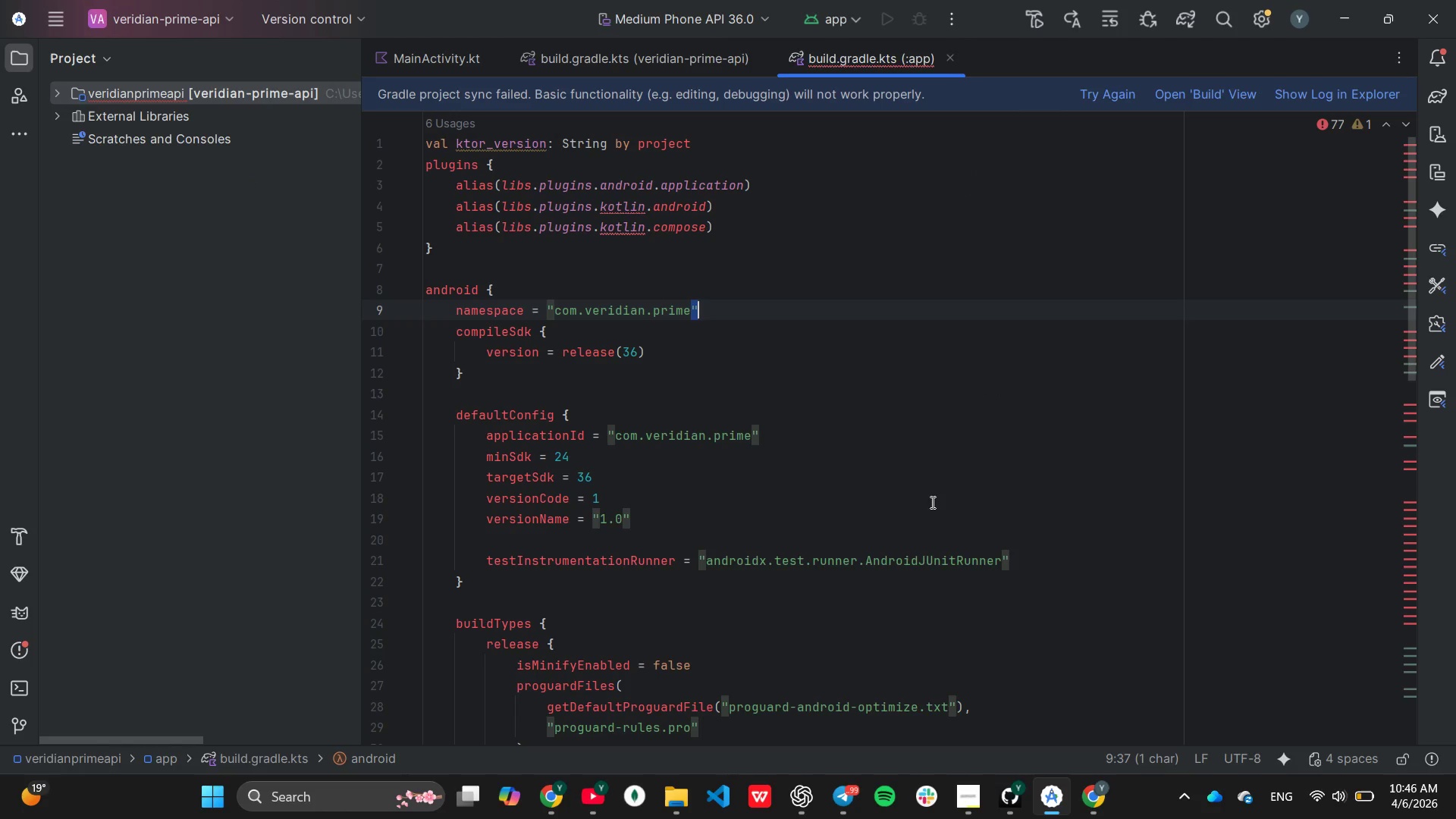 
wait(6.03)
 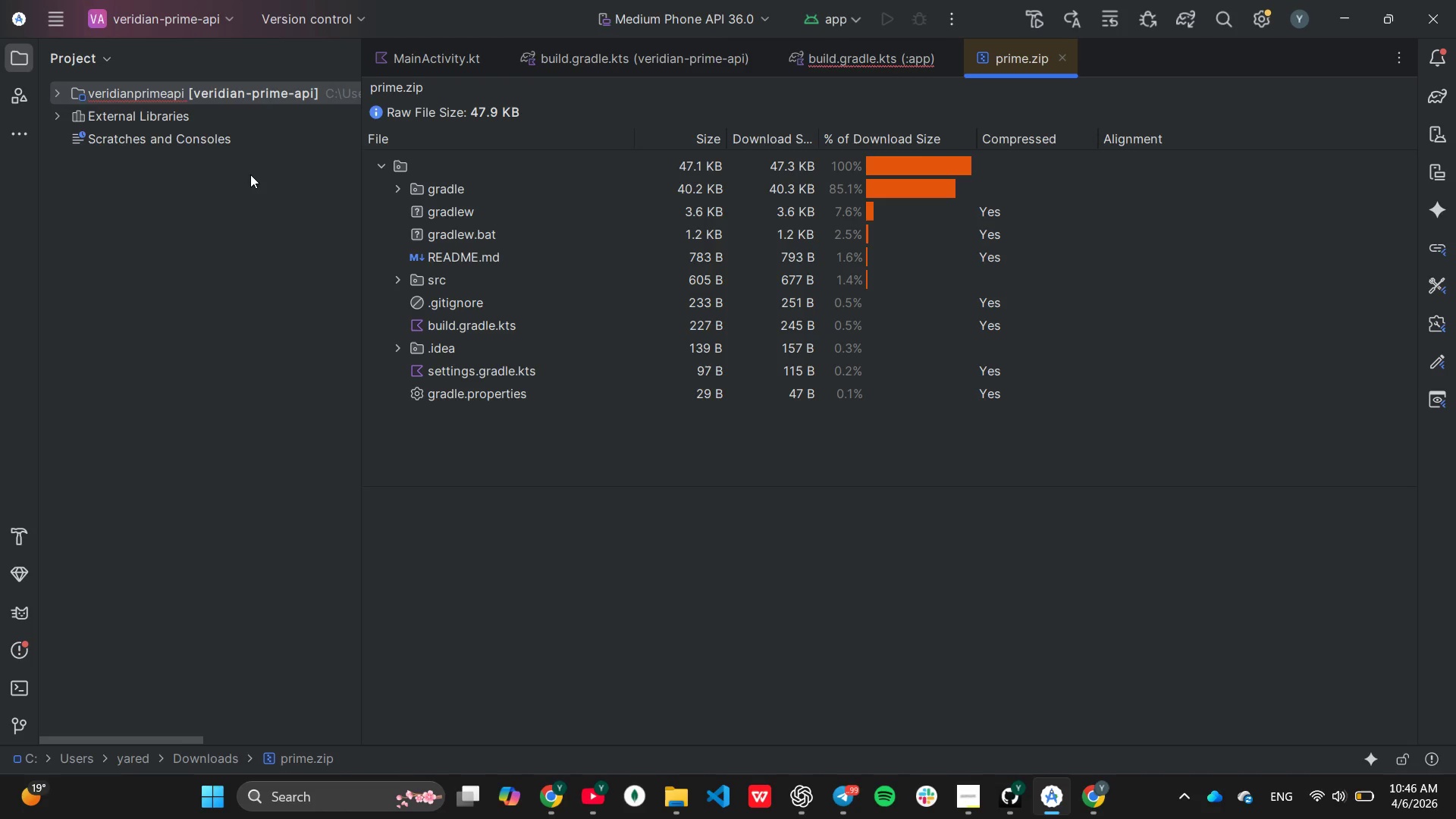 
left_click([664, 801])
 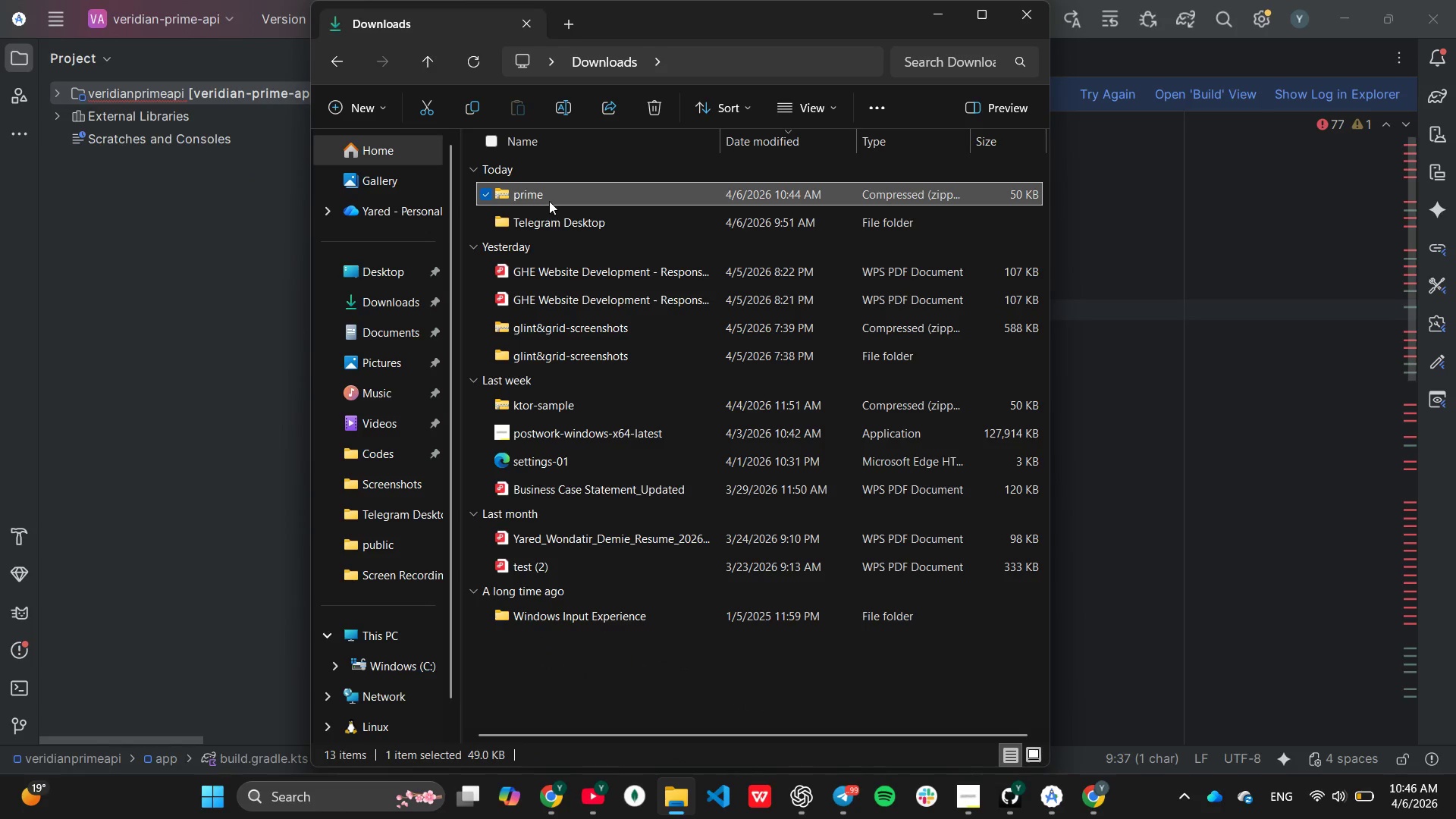 
double_click([549, 201])
 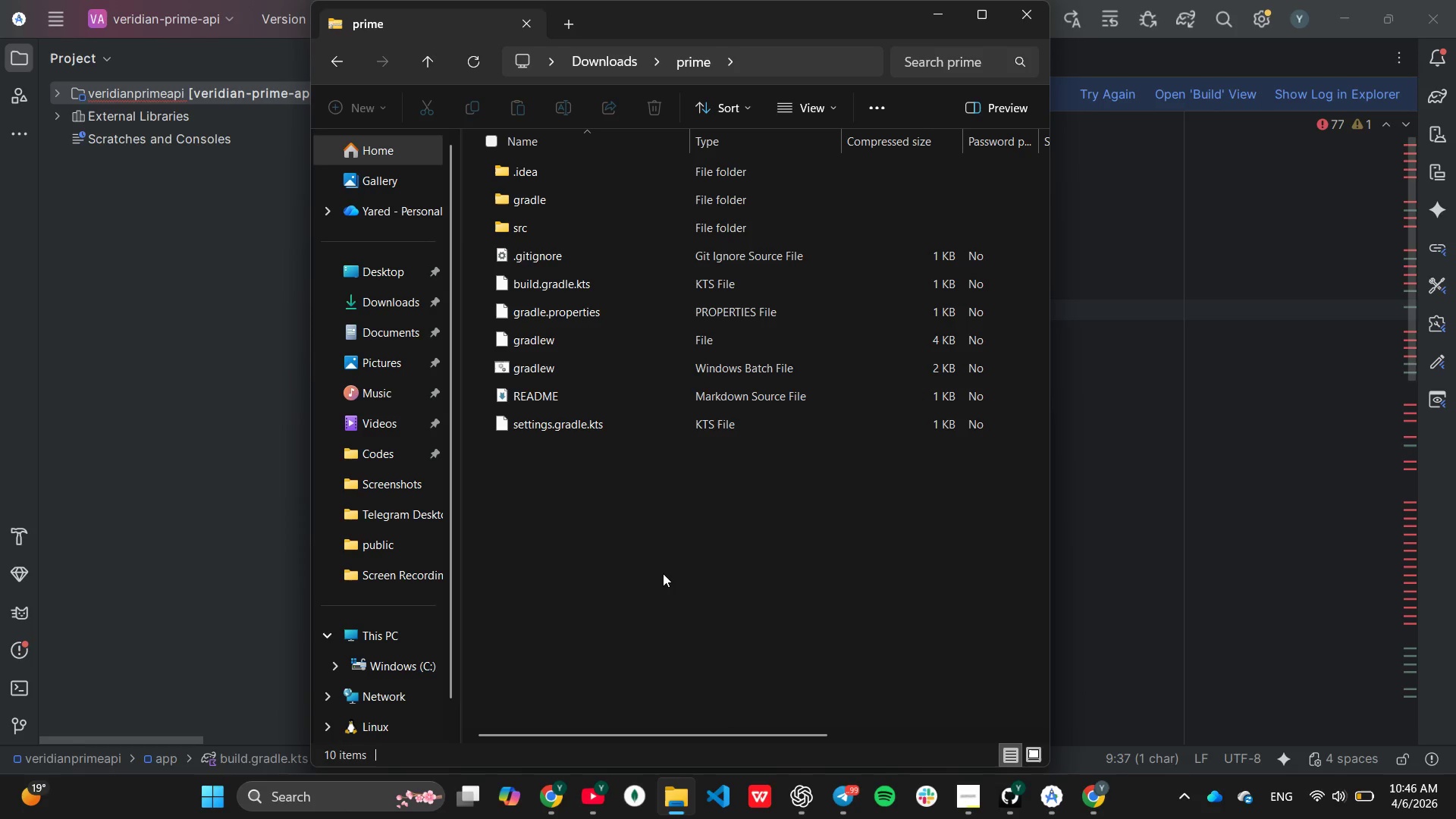 
key(Control+A)
 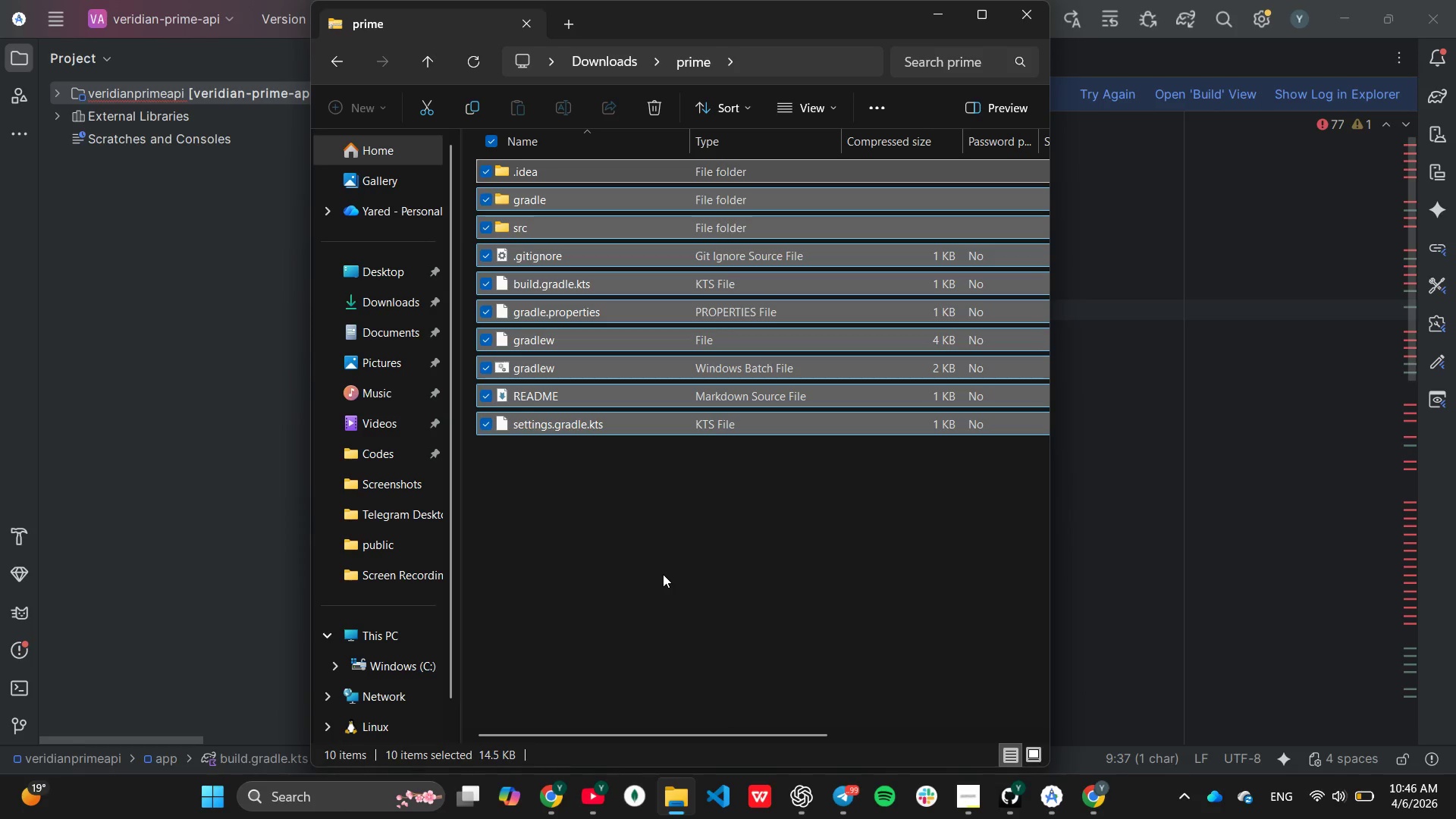 
key(Control+C)
 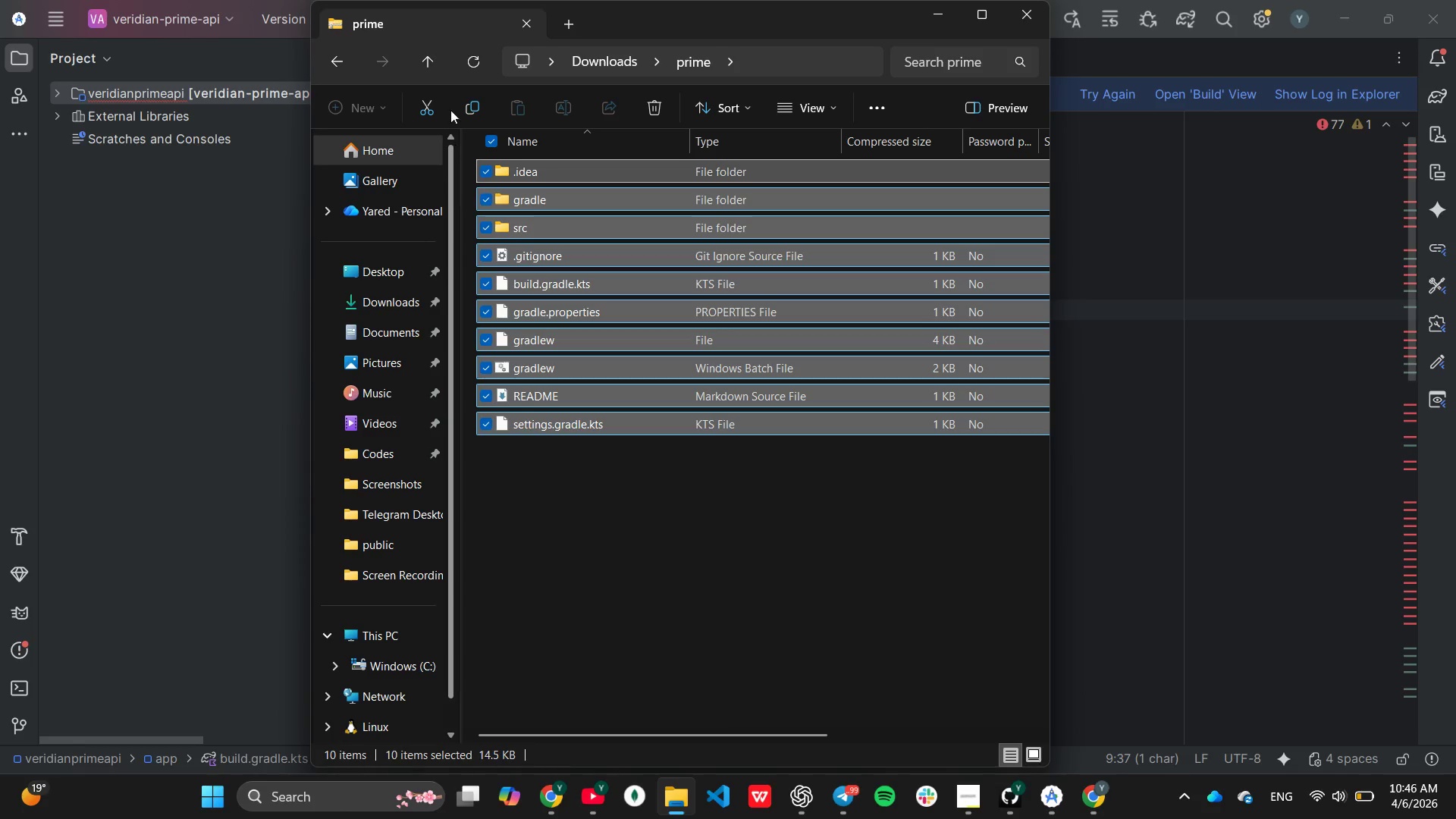 
left_click([435, 52])
 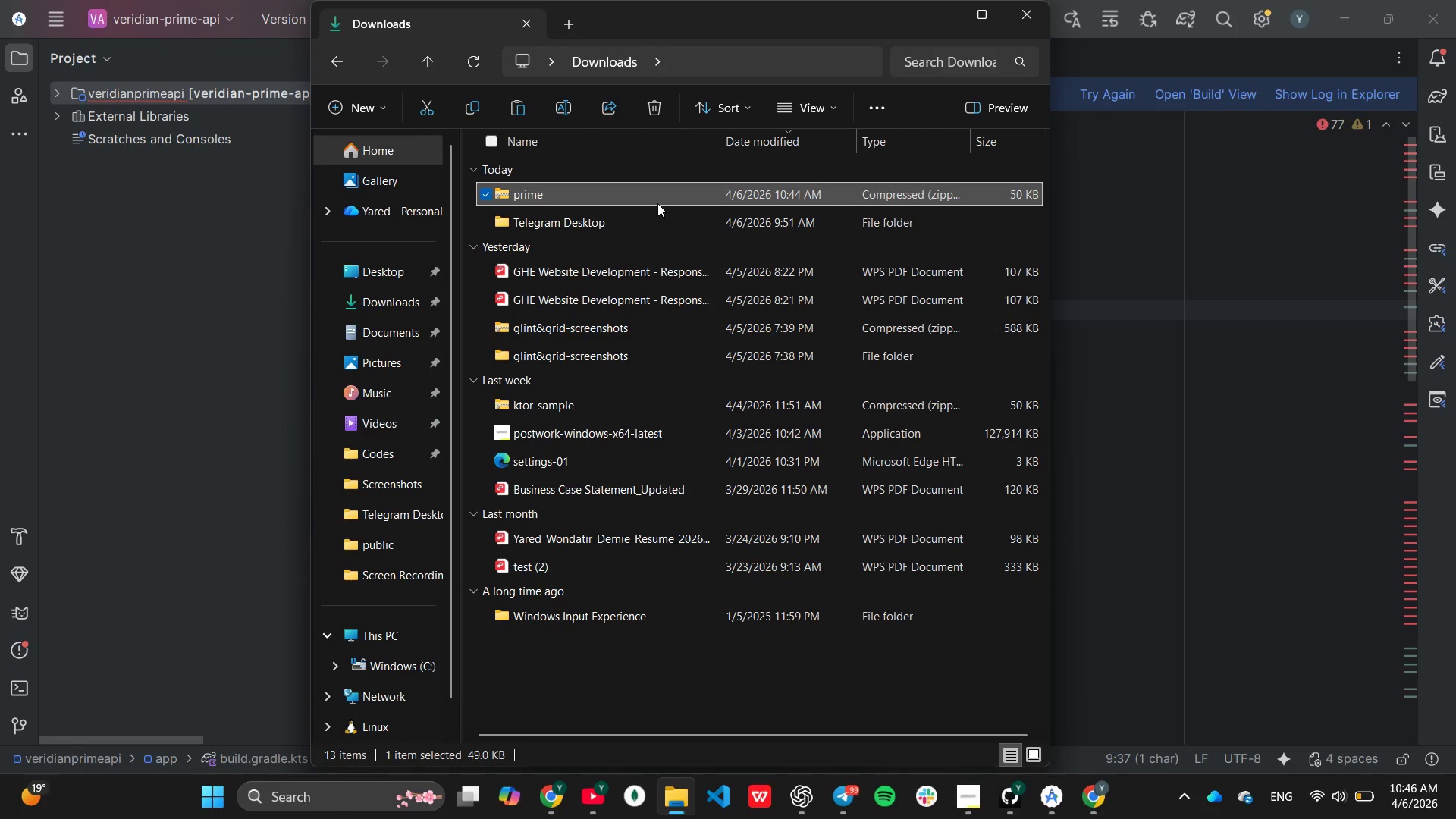 
right_click([657, 200])
 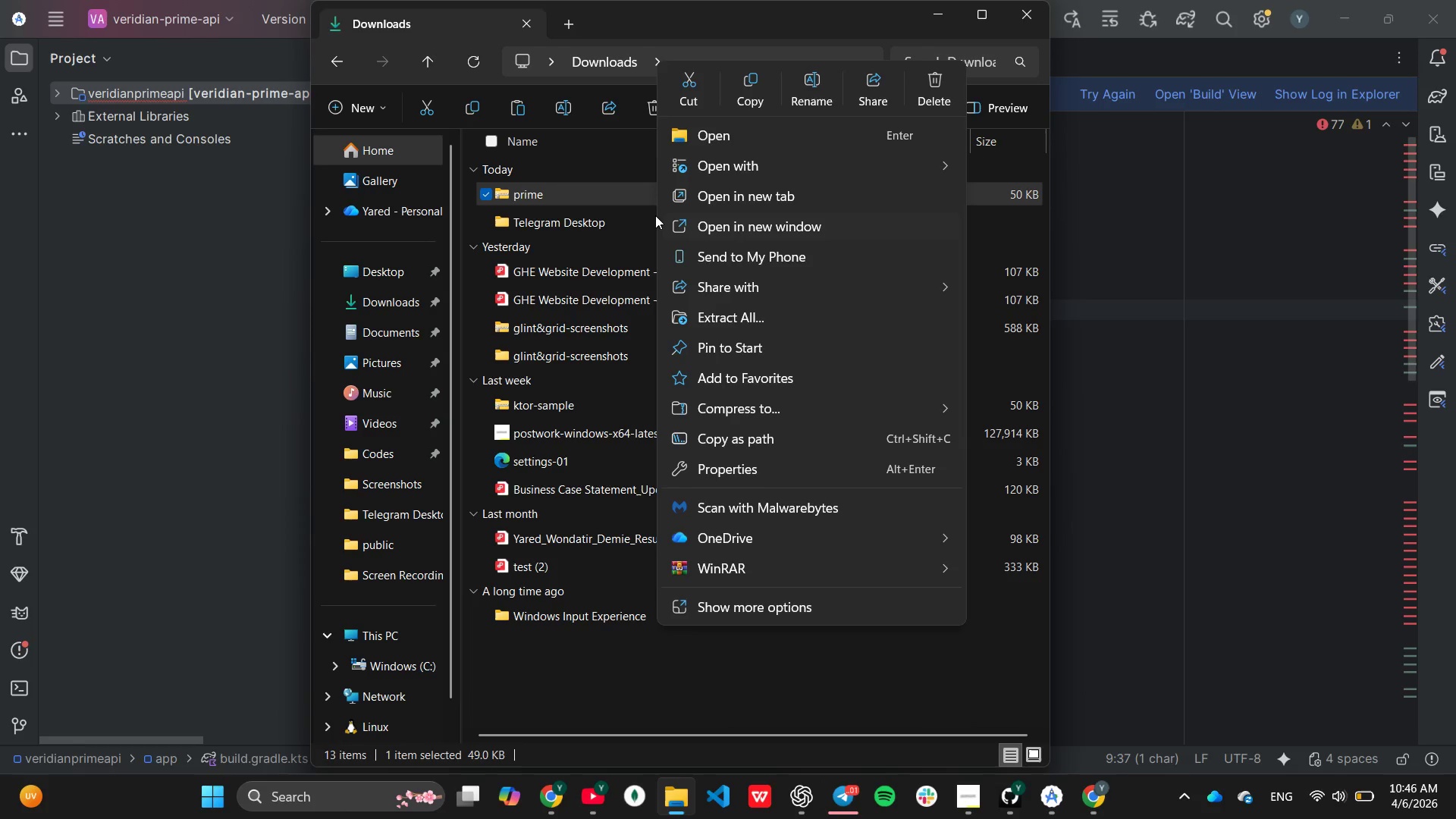 
wait(7.12)
 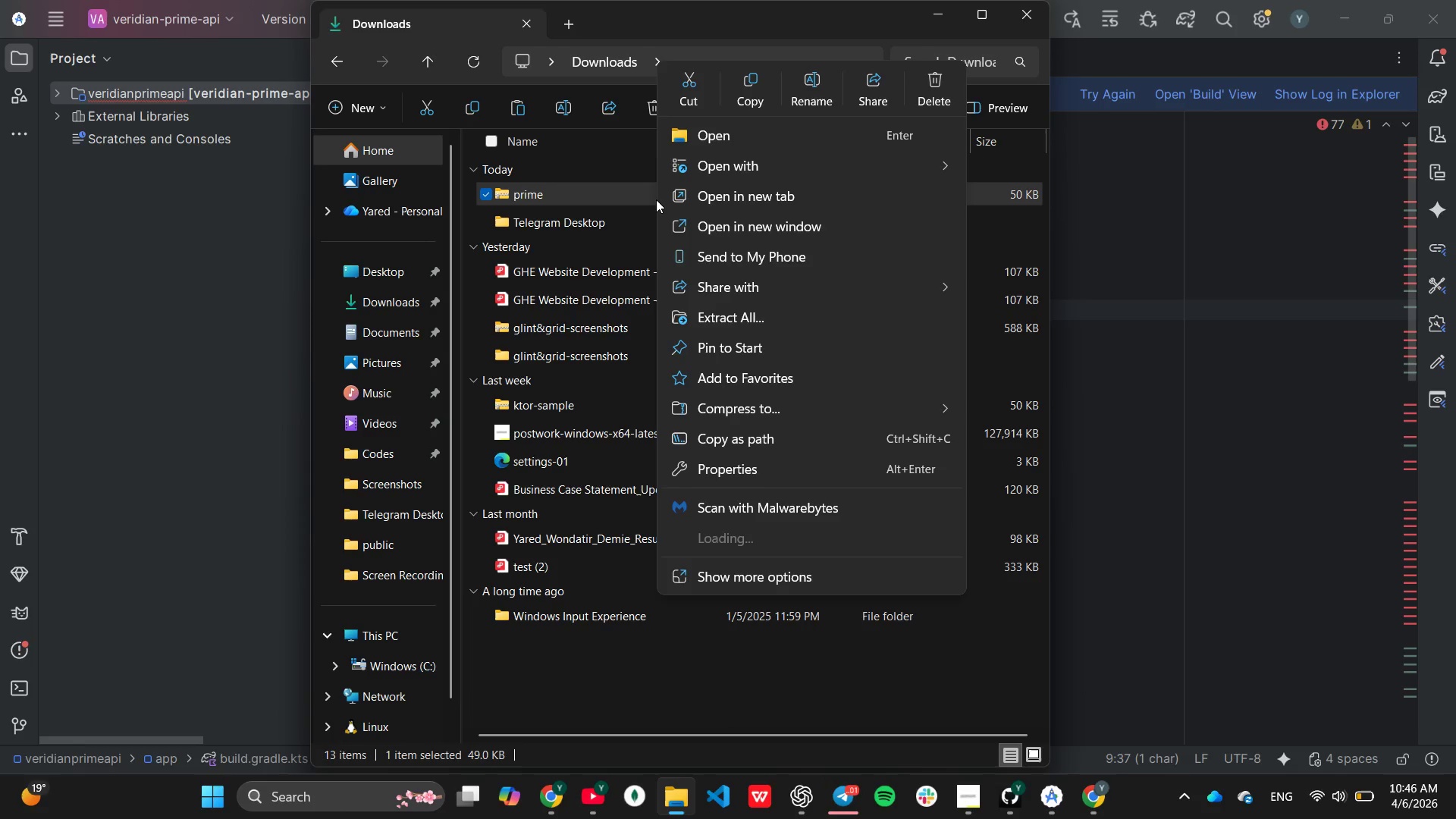 
left_click([714, 313])
 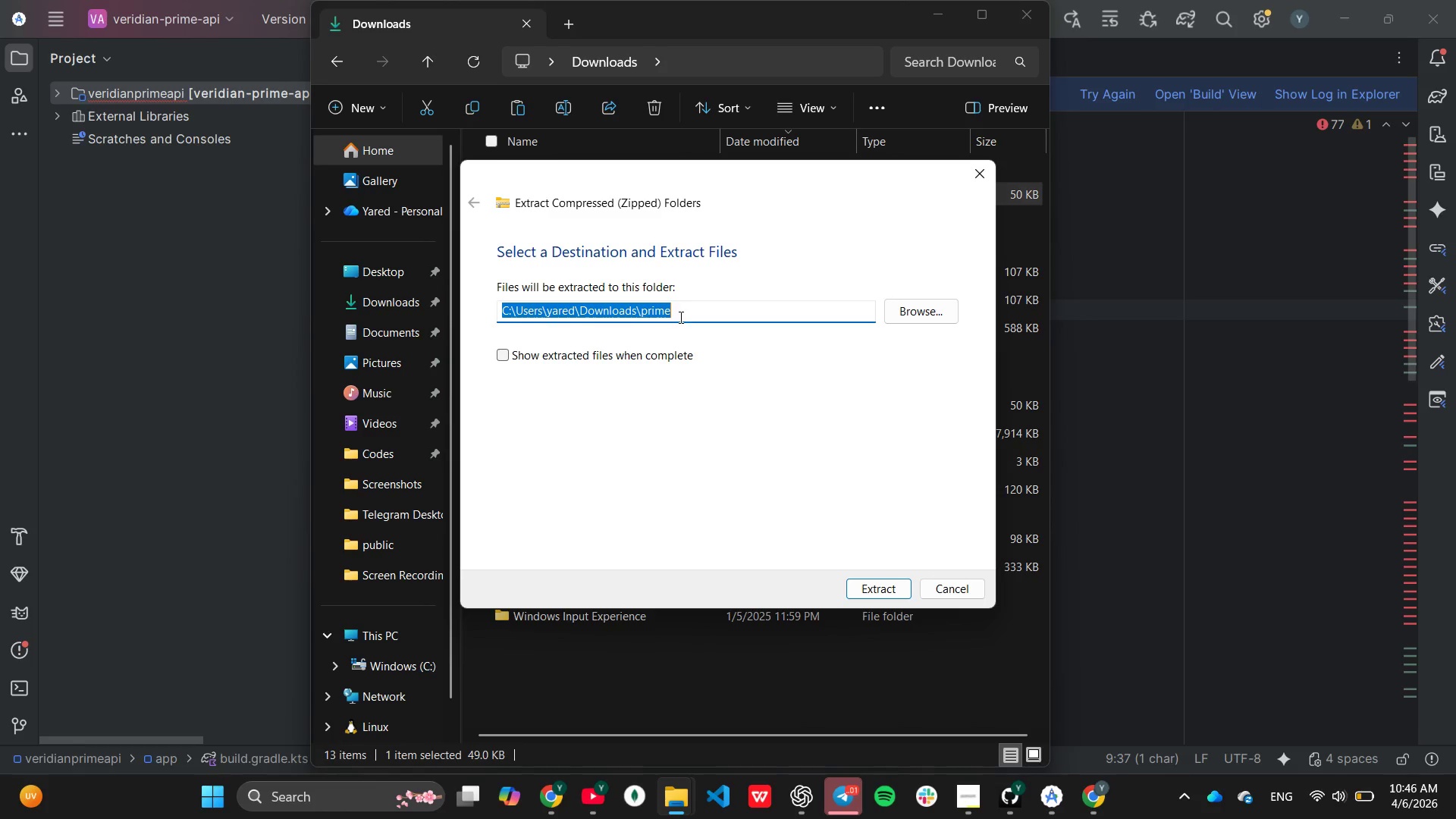 
wait(5.67)
 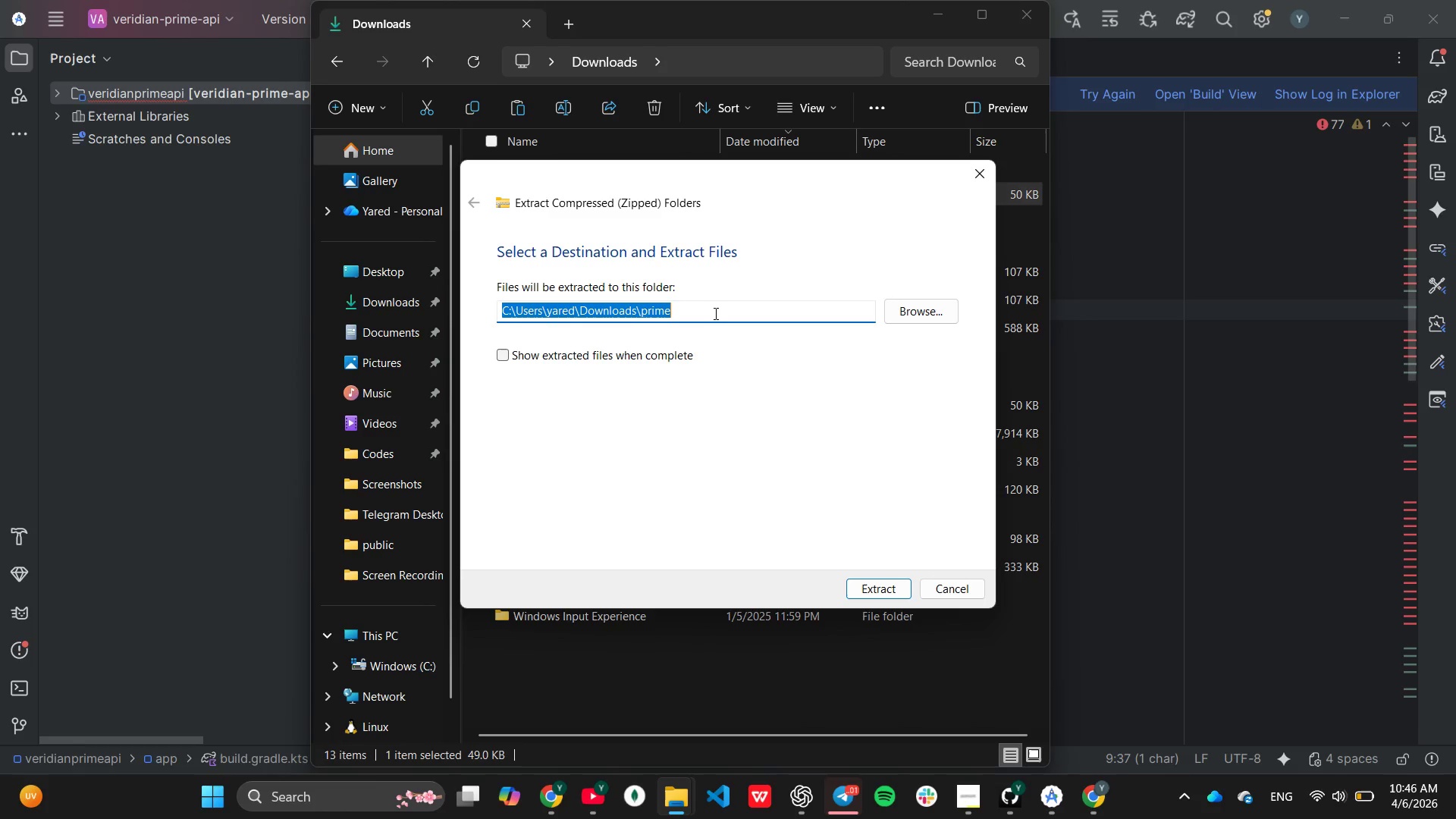 
left_click([680, 312])
 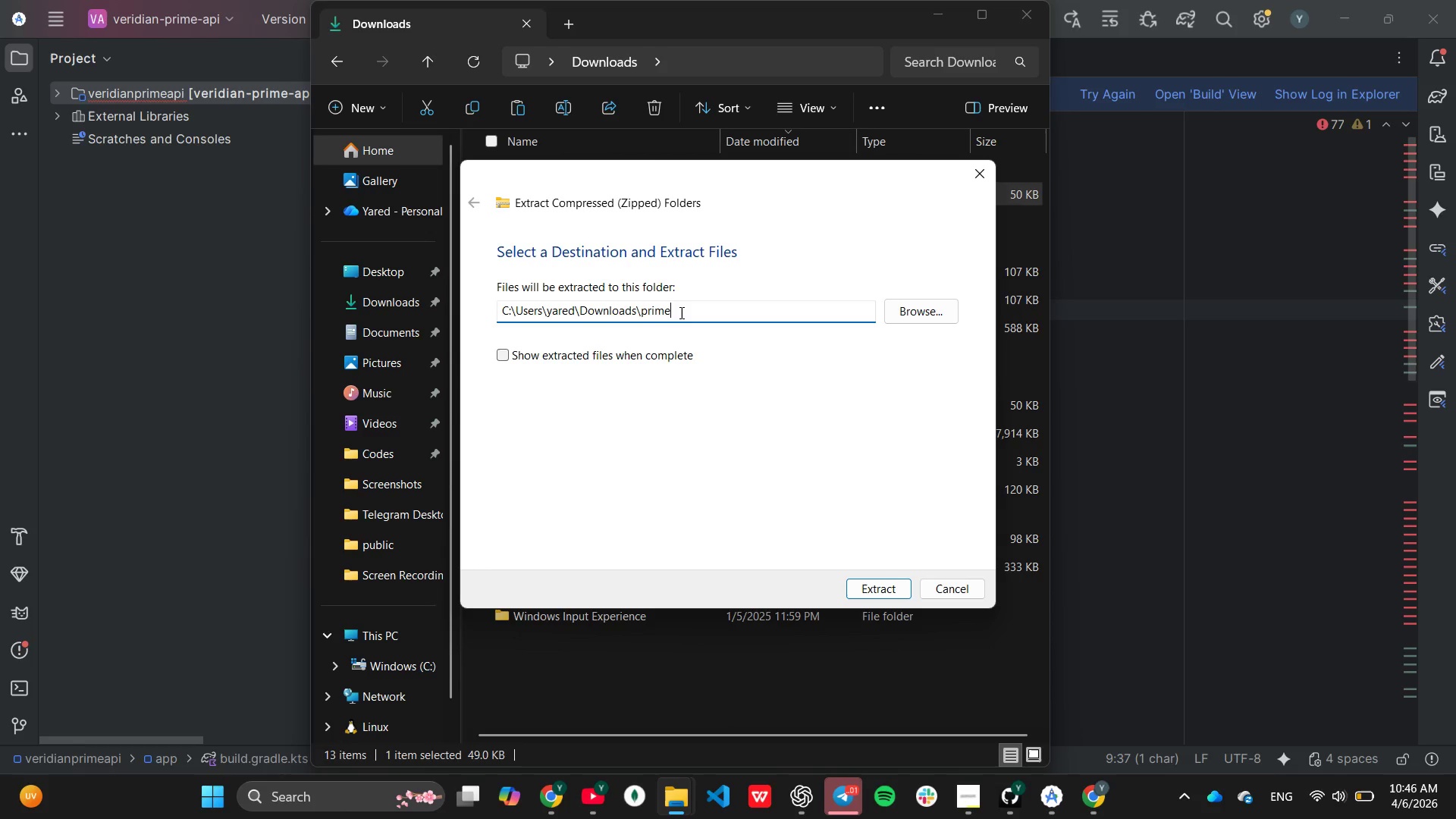 
hold_key(key=ArrowLeft, duration=0.34)
 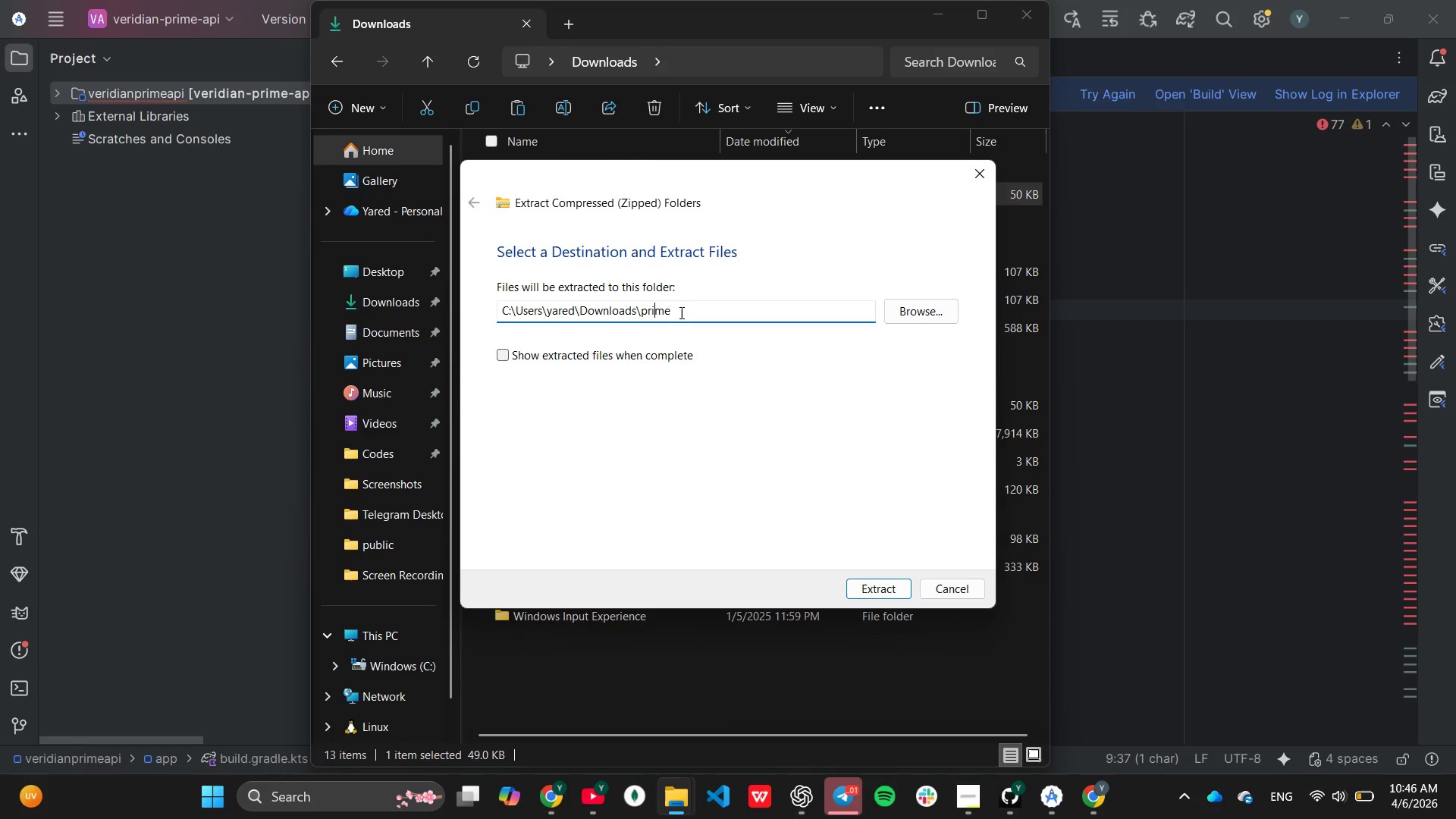 
key(ArrowLeft)
 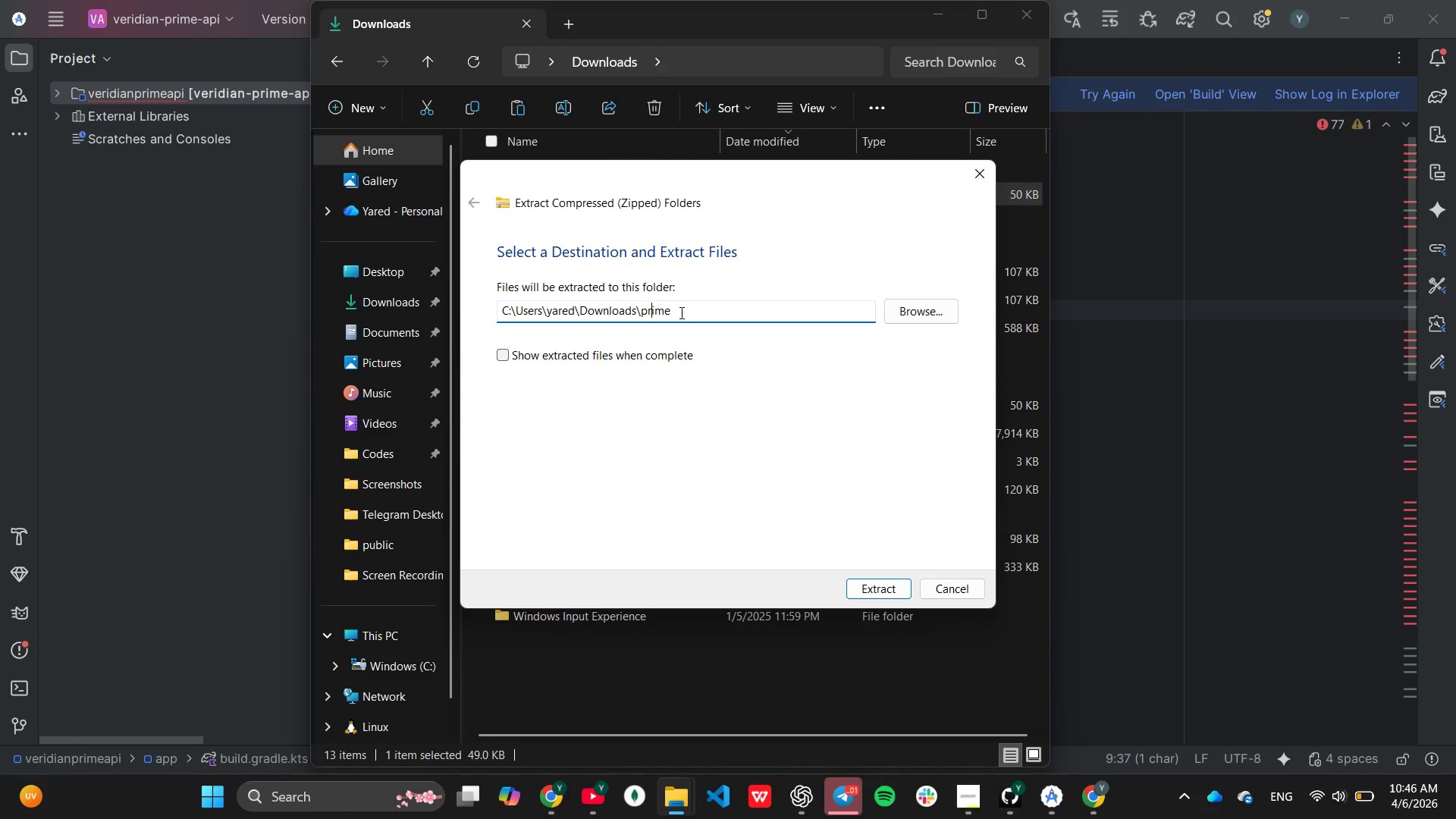 
key(ArrowLeft)
 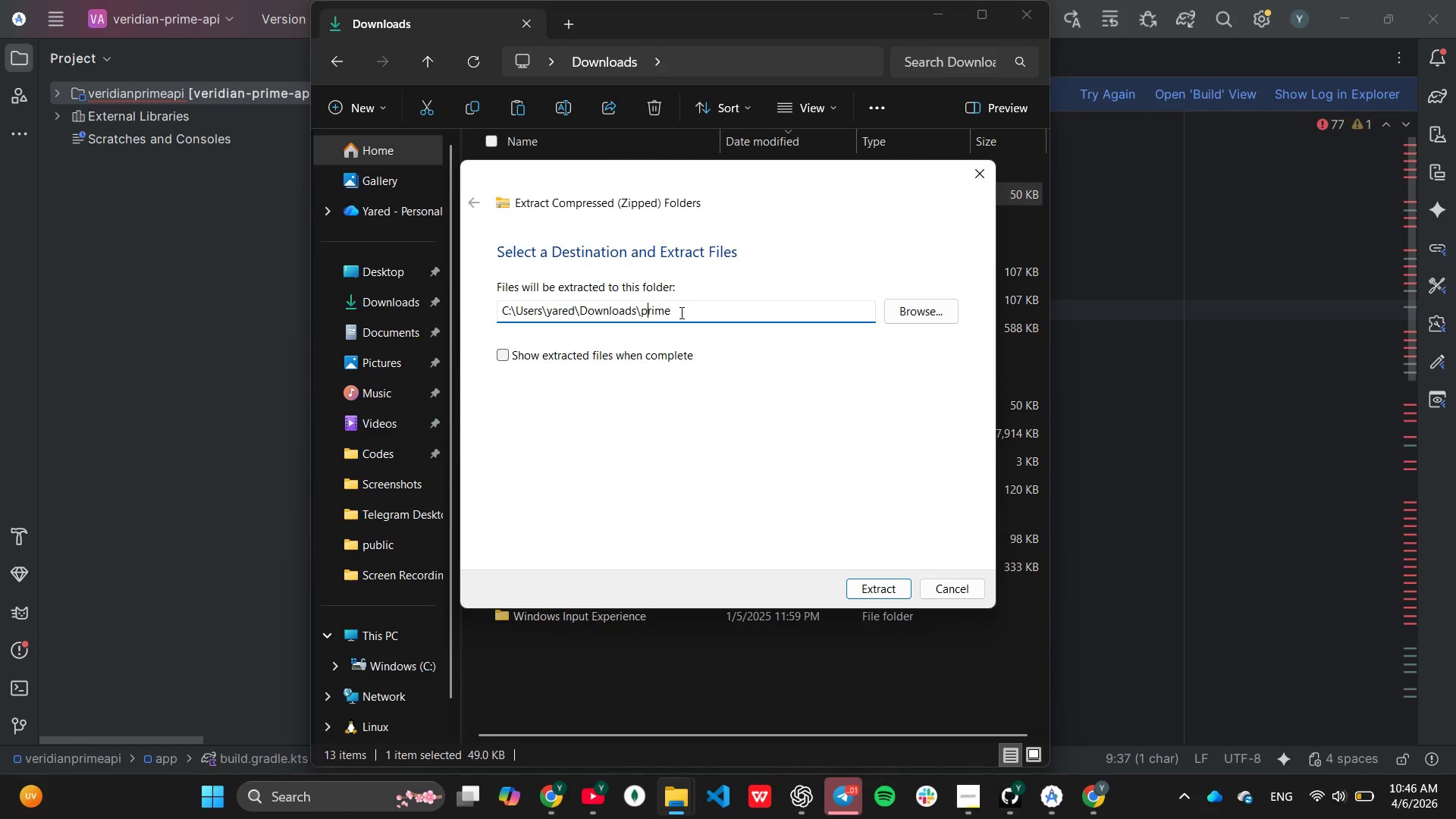 
key(ArrowLeft)
 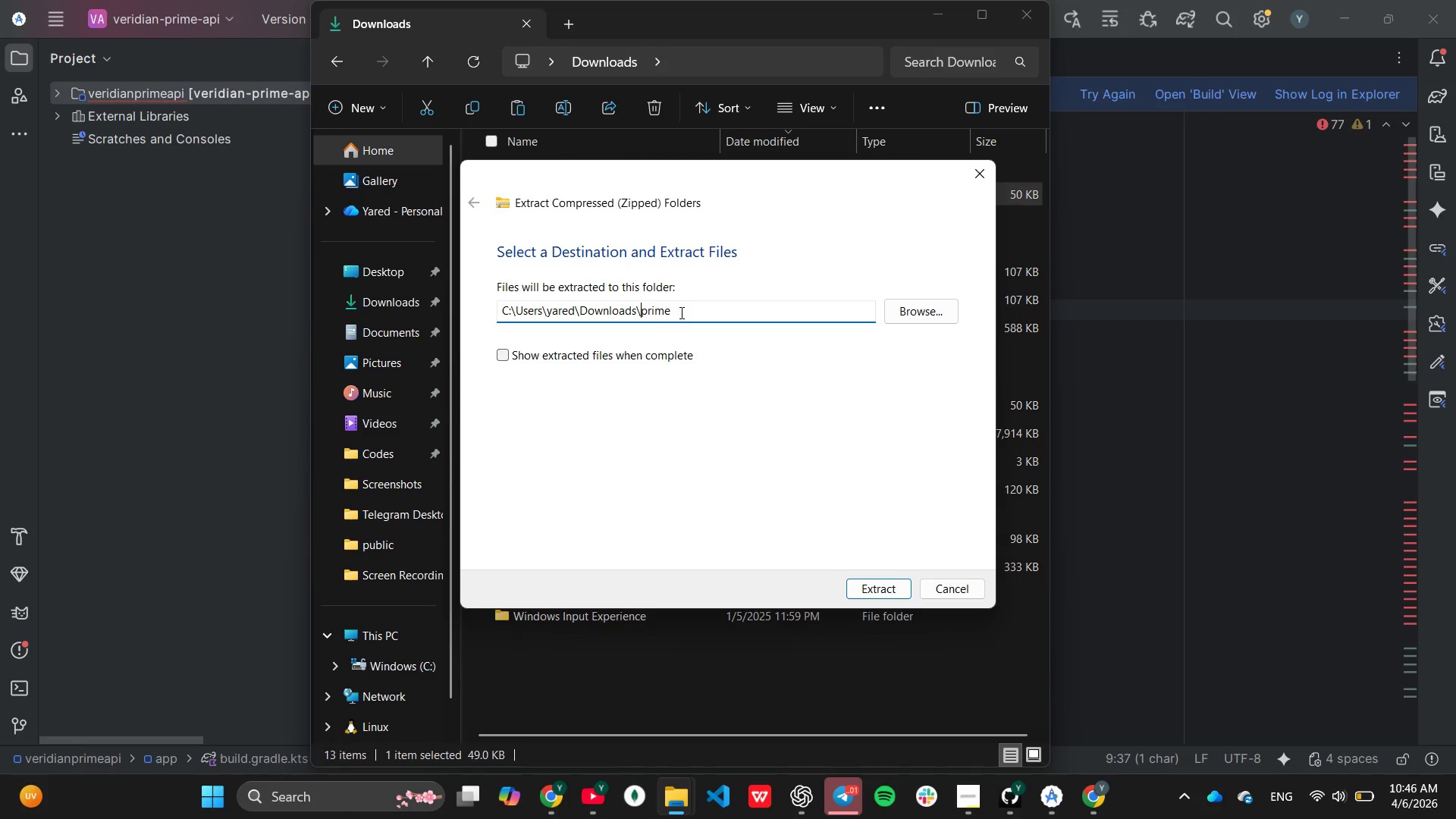 
key(ArrowLeft)
 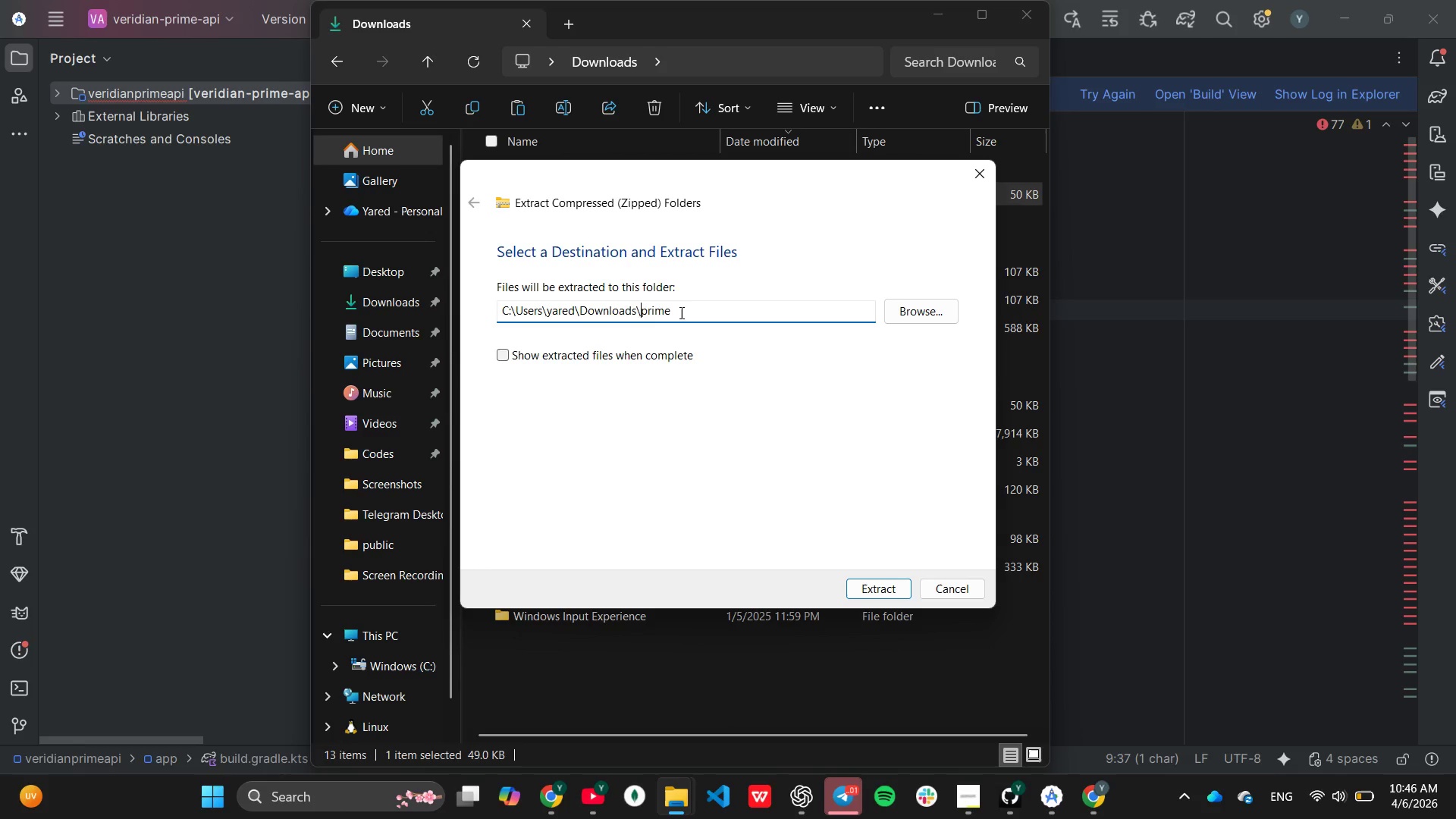 
type(veridian[End]api)
 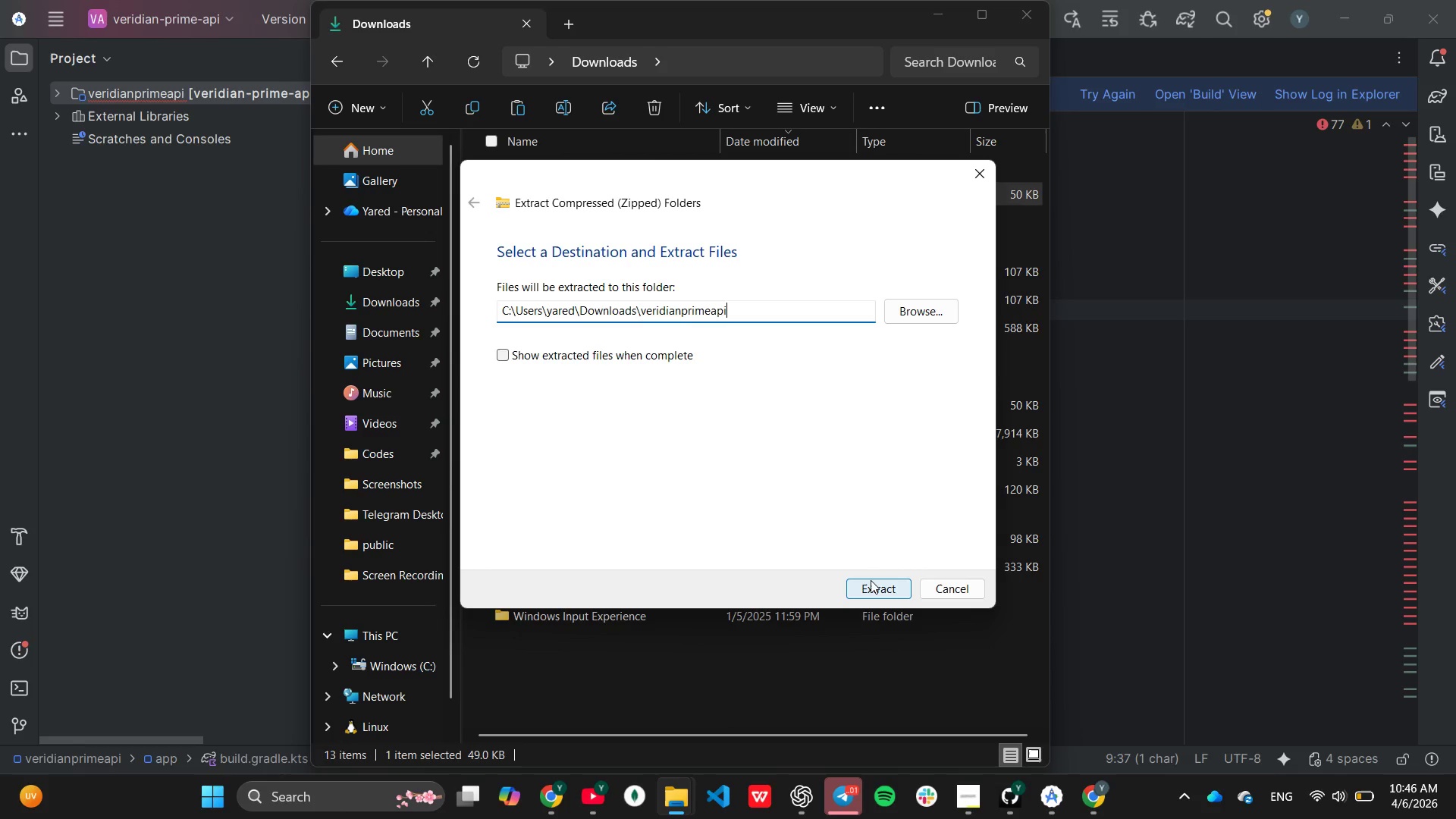 
left_click([871, 580])
 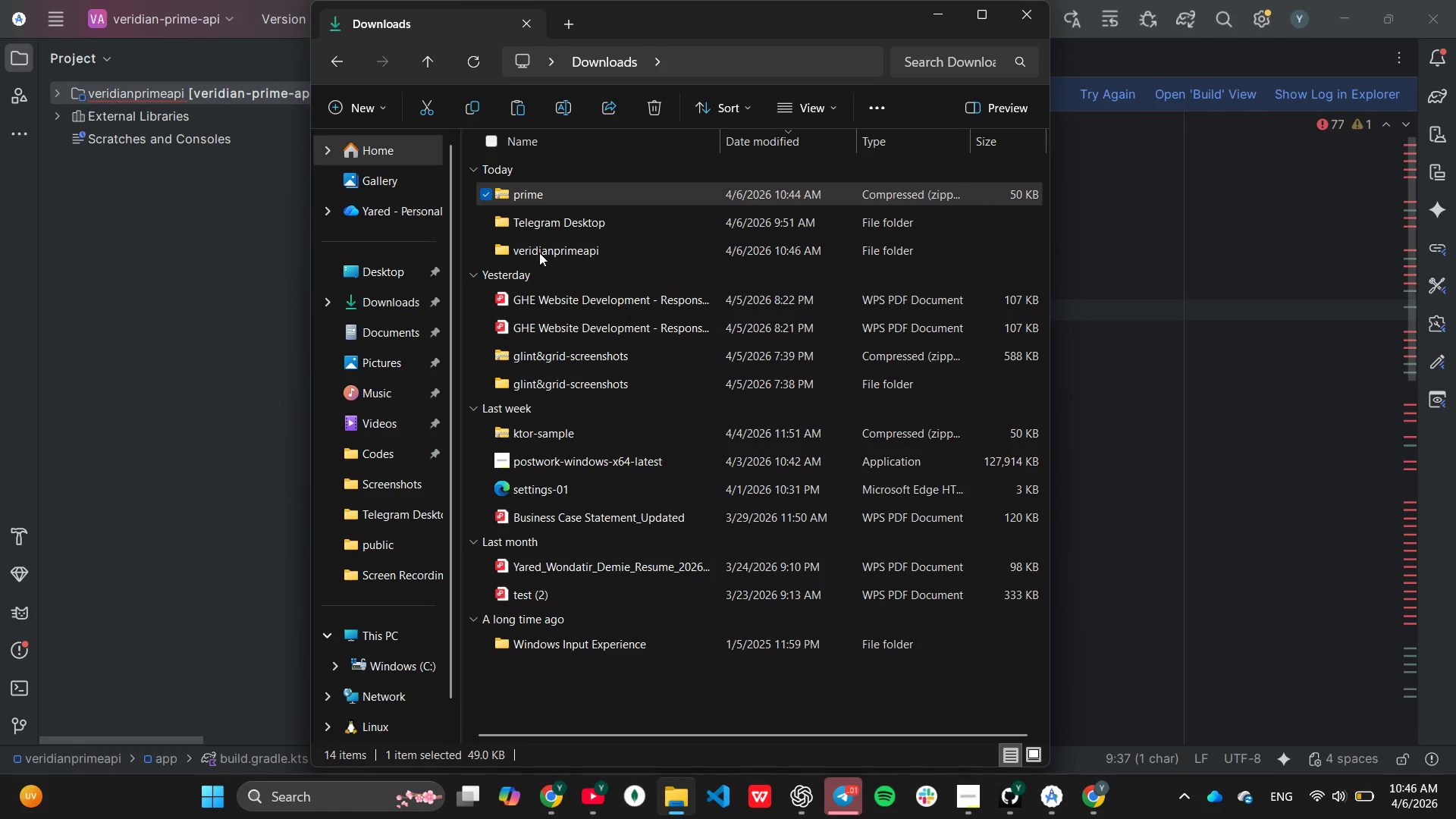 
wait(6.06)
 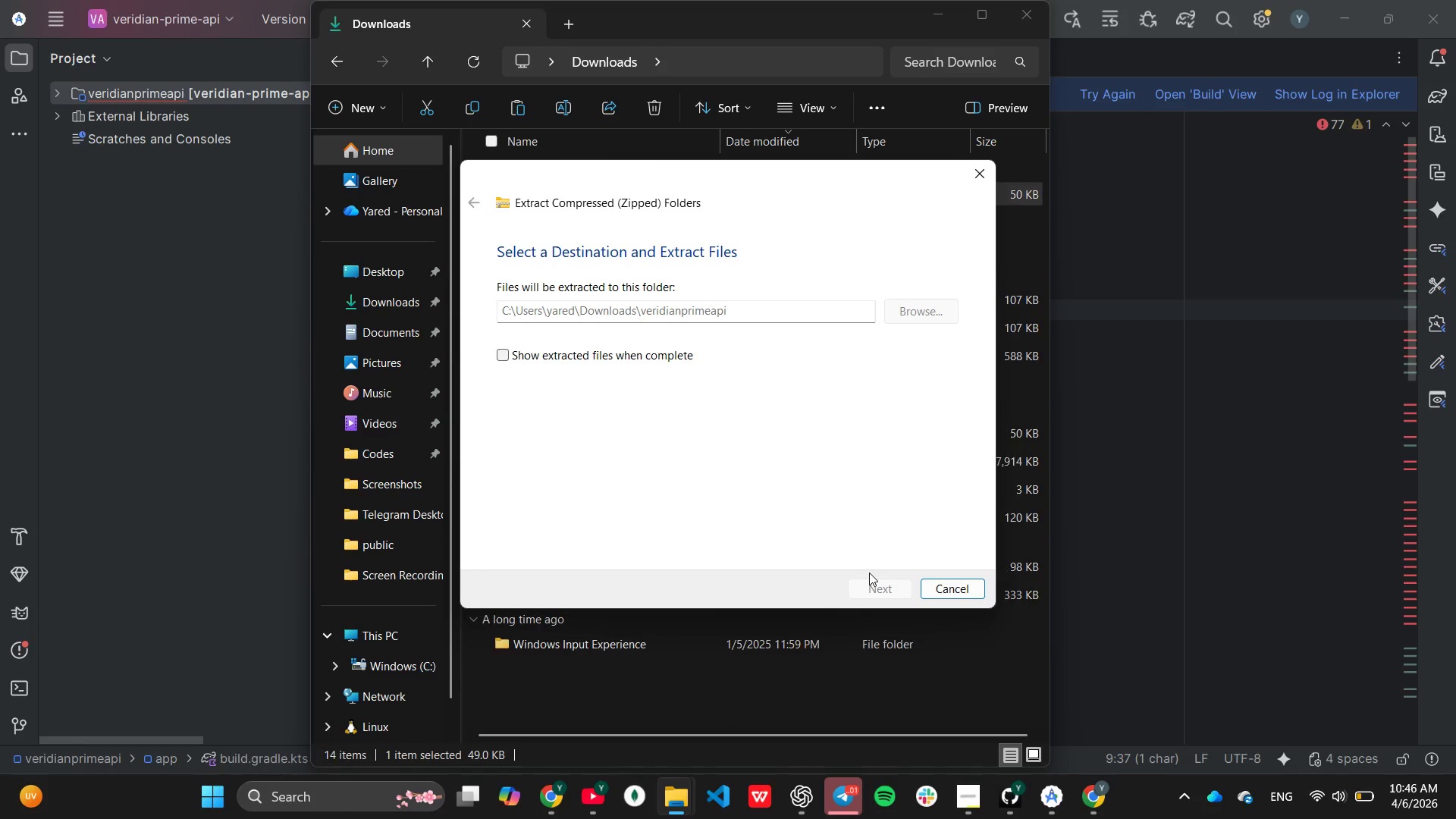 
left_click_drag(start_coordinate=[209, 306], to_coordinate=[216, 307])
 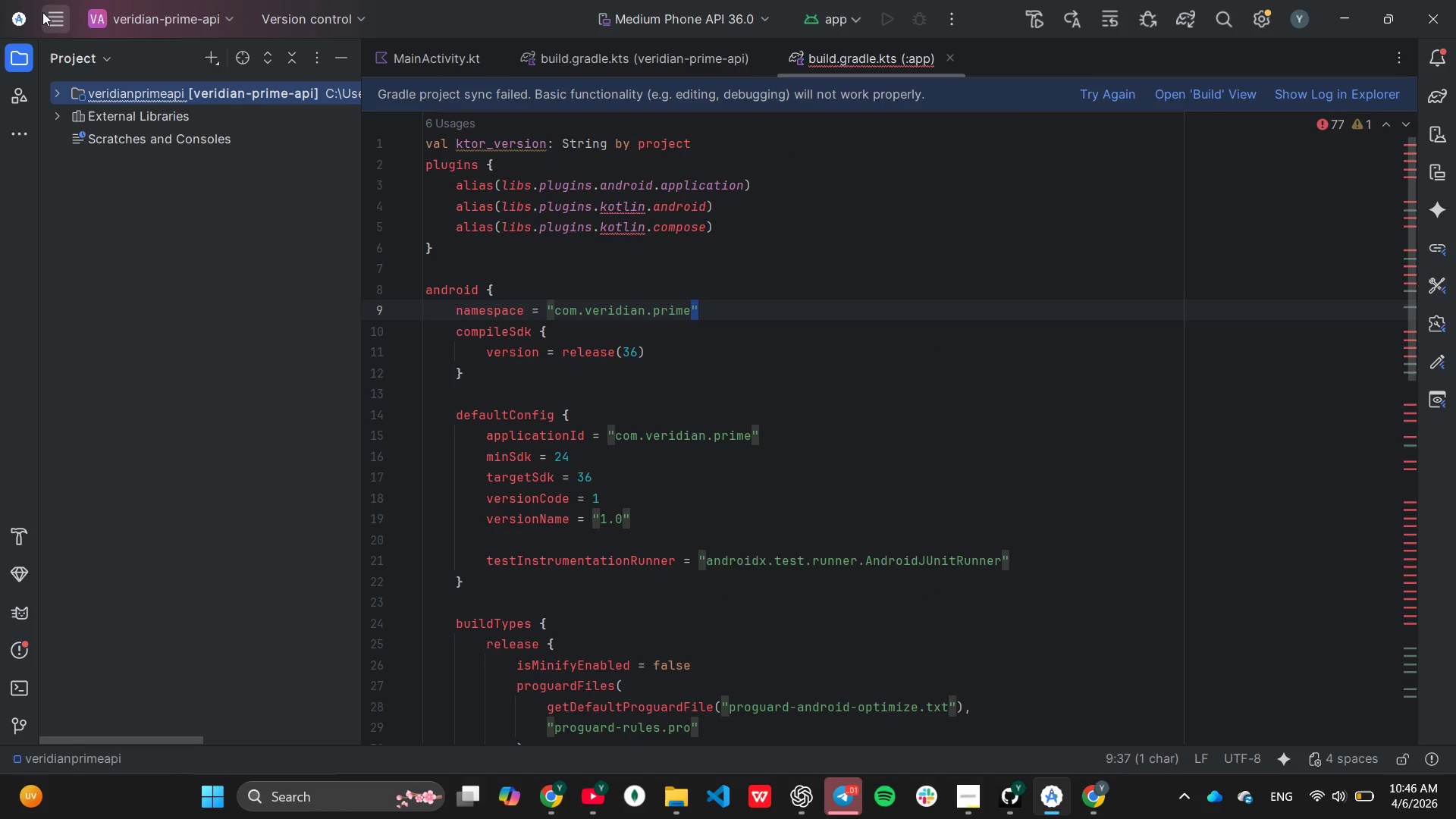 
left_click([42, 12])
 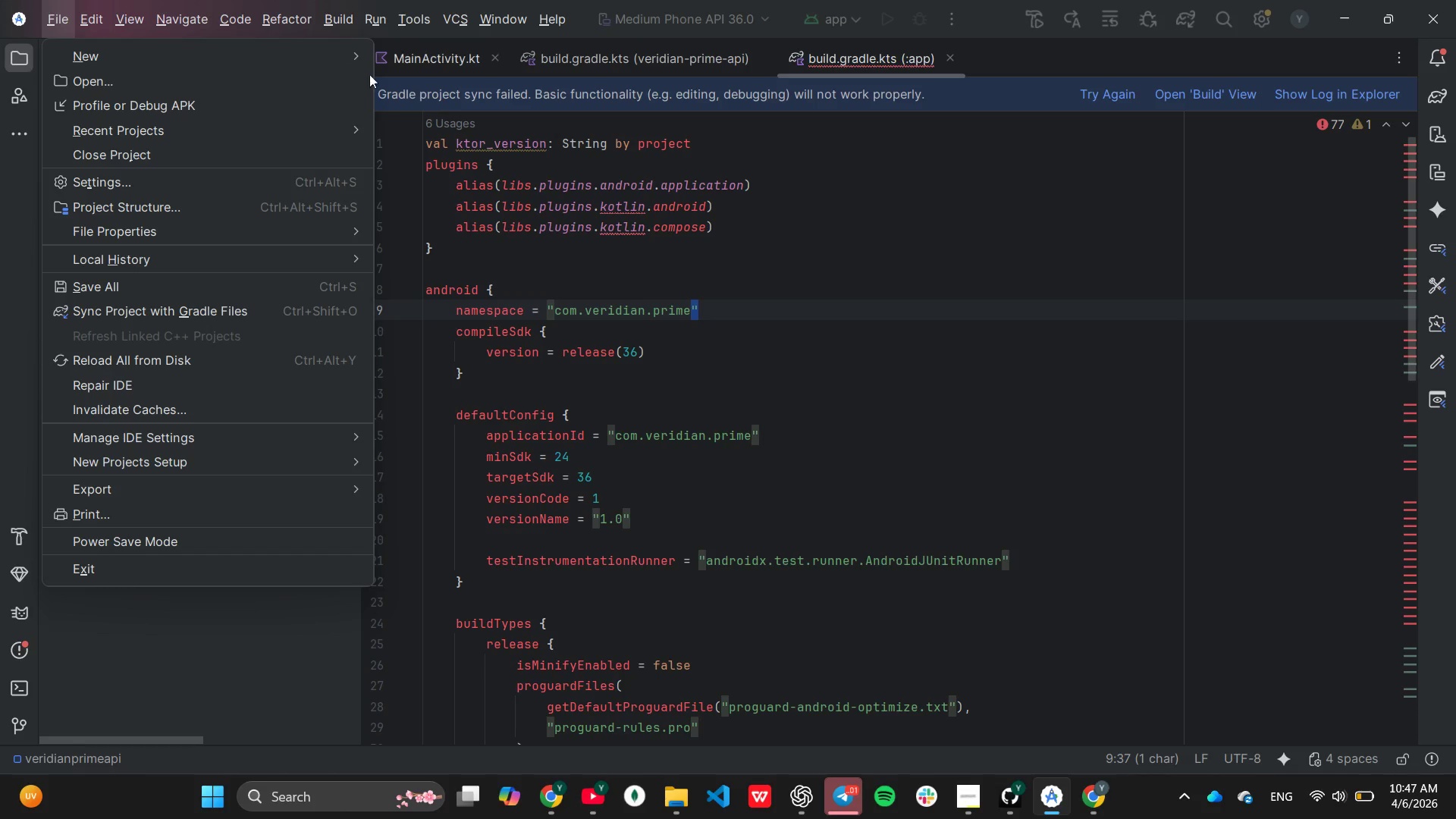 
wait(6.88)
 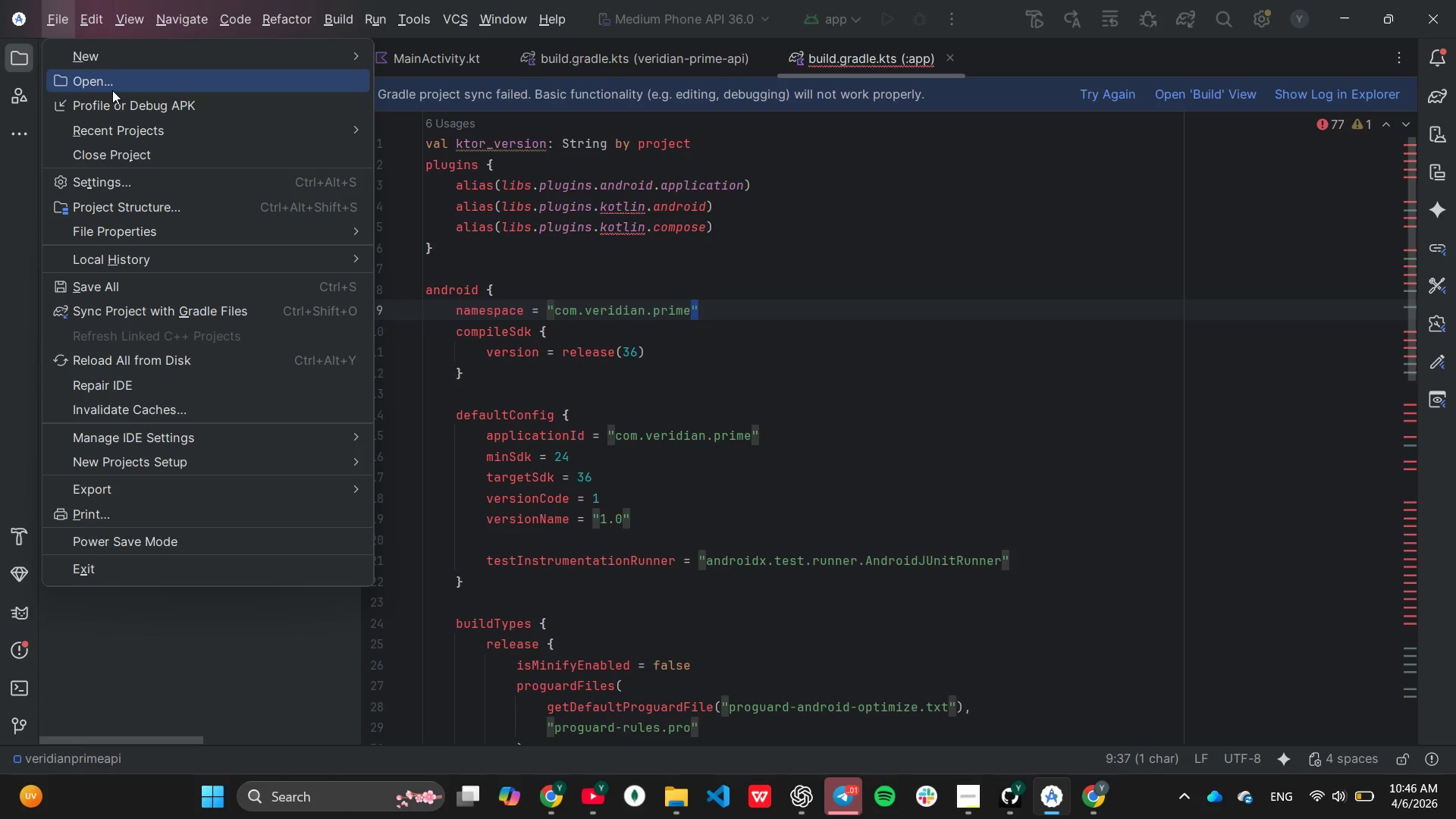 
left_click([422, 86])
 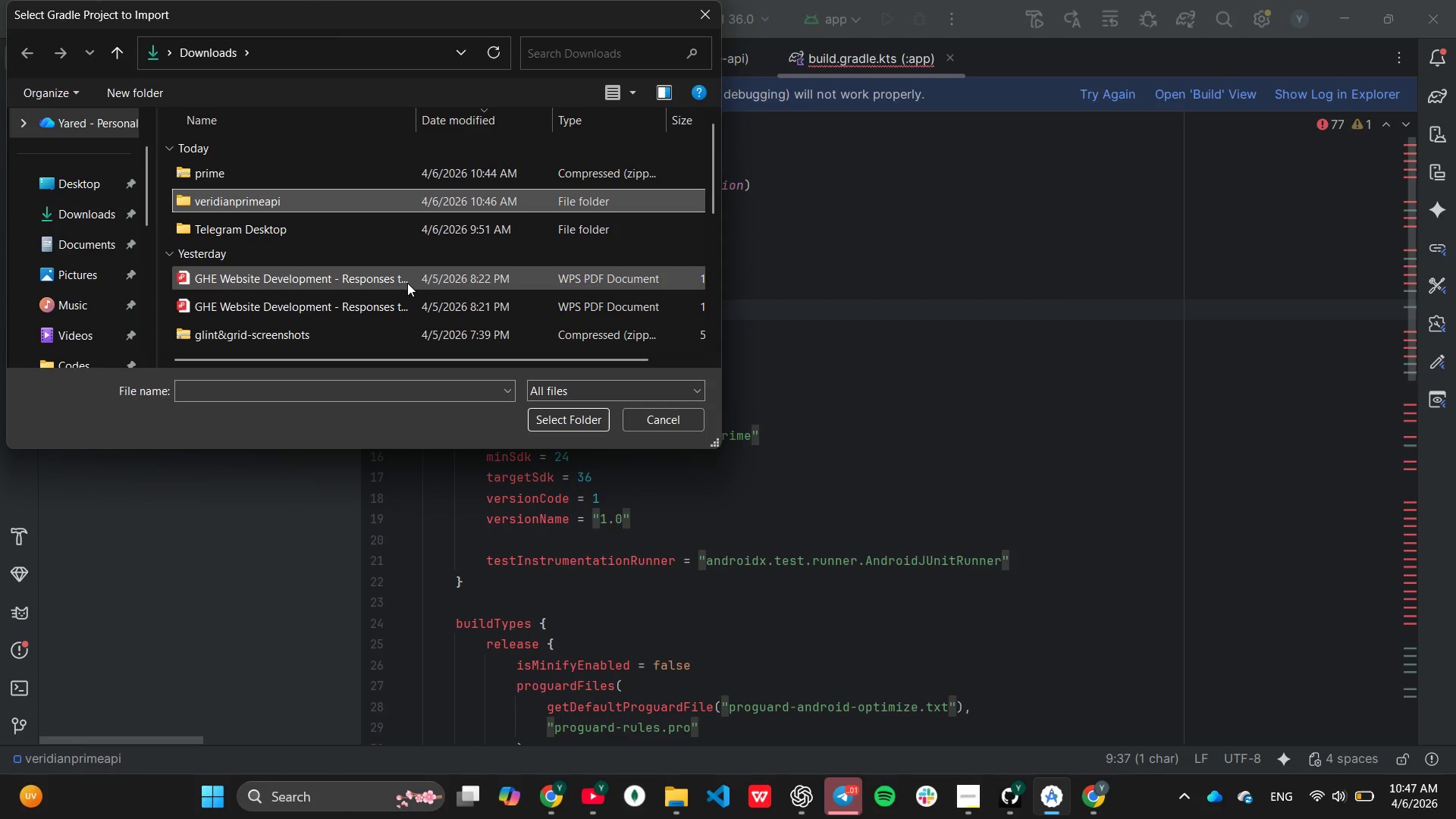 
wait(5.78)
 